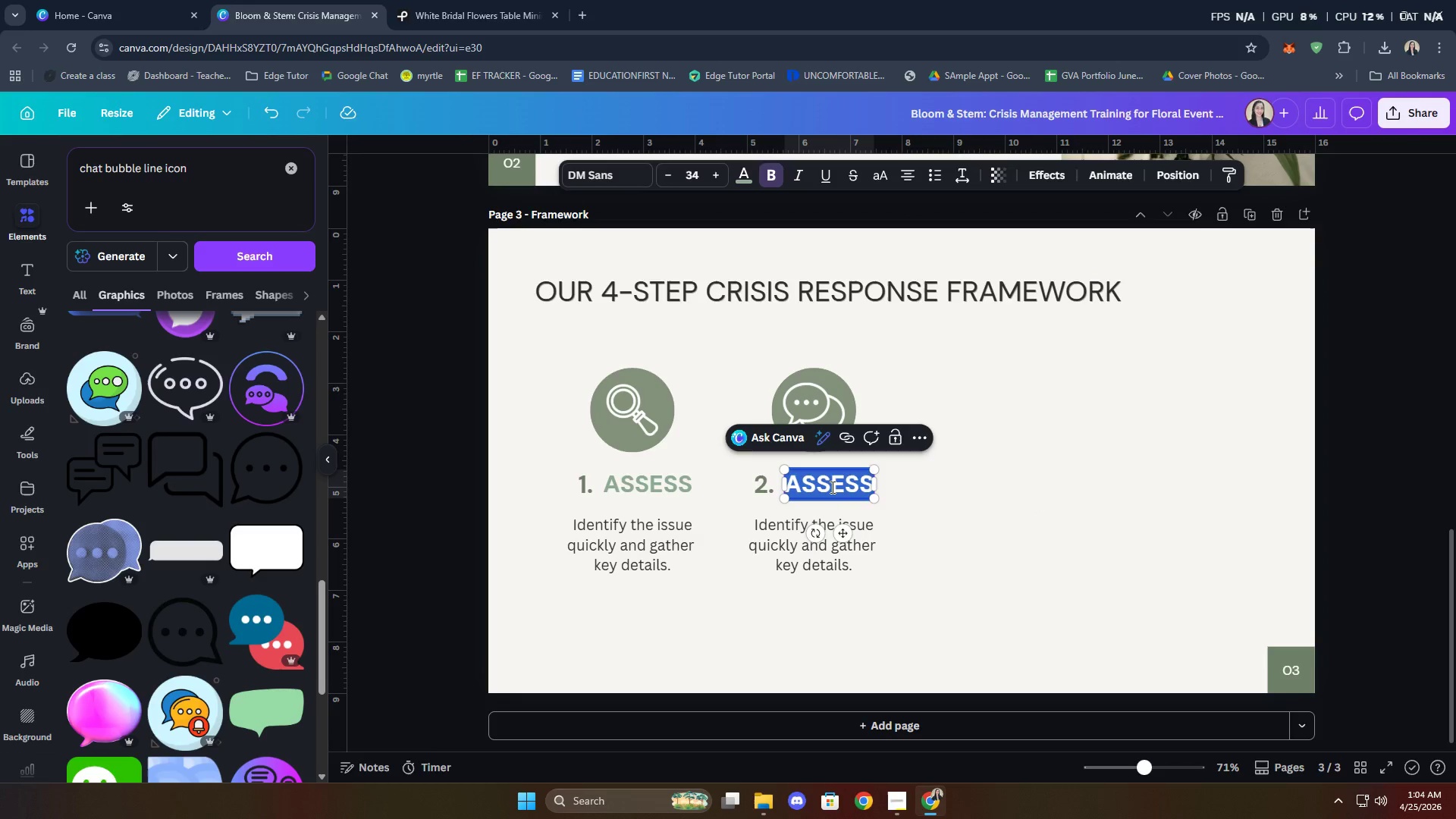 
type(c)
key(Backspace)
type(Coo)
key(Backspace)
type(nn)
key(Backspace)
key(Backspace)
type(mmnu)
key(Backspace)
key(Backspace)
type(unicate)
 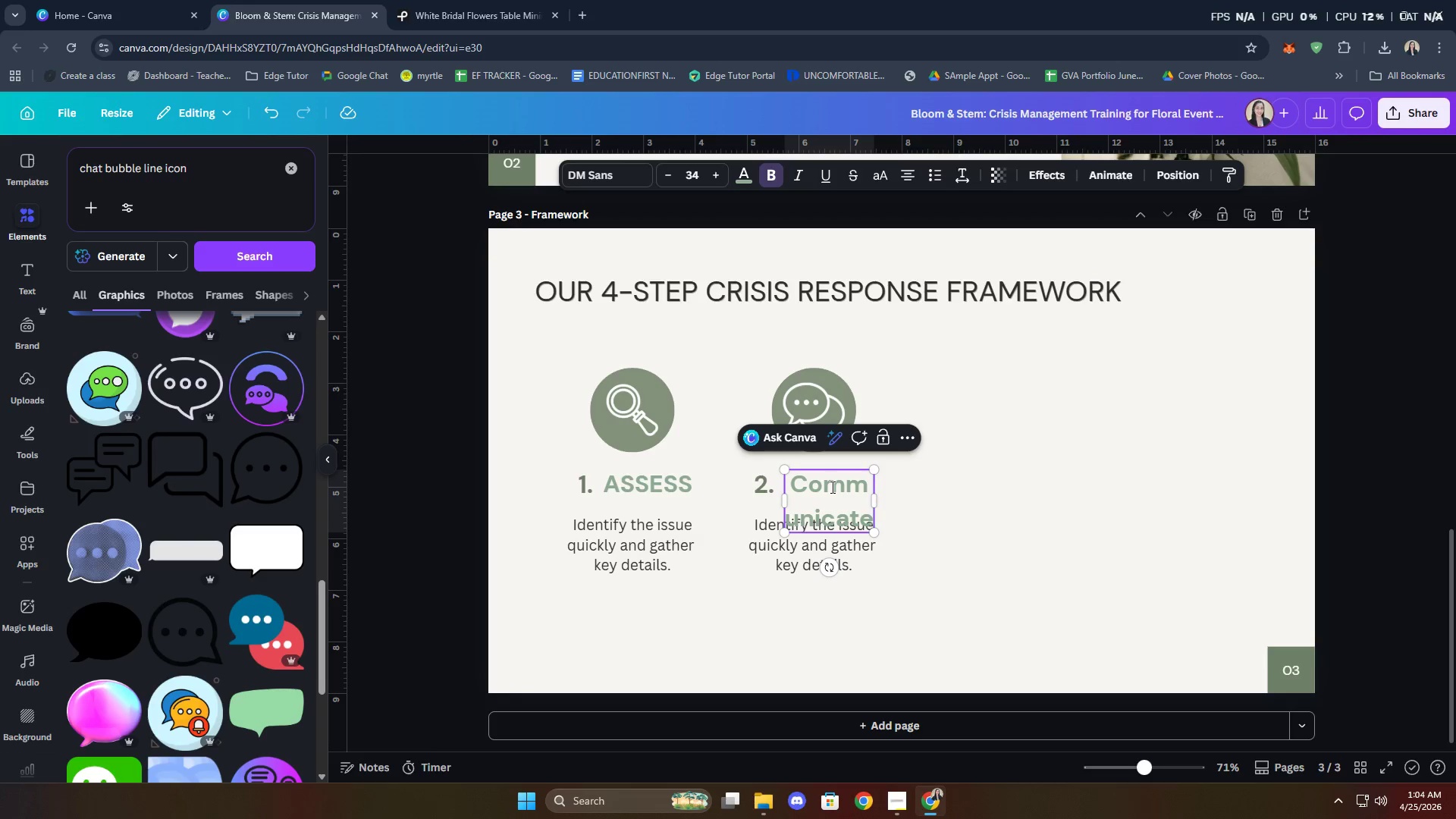 
left_click([887, 172])
 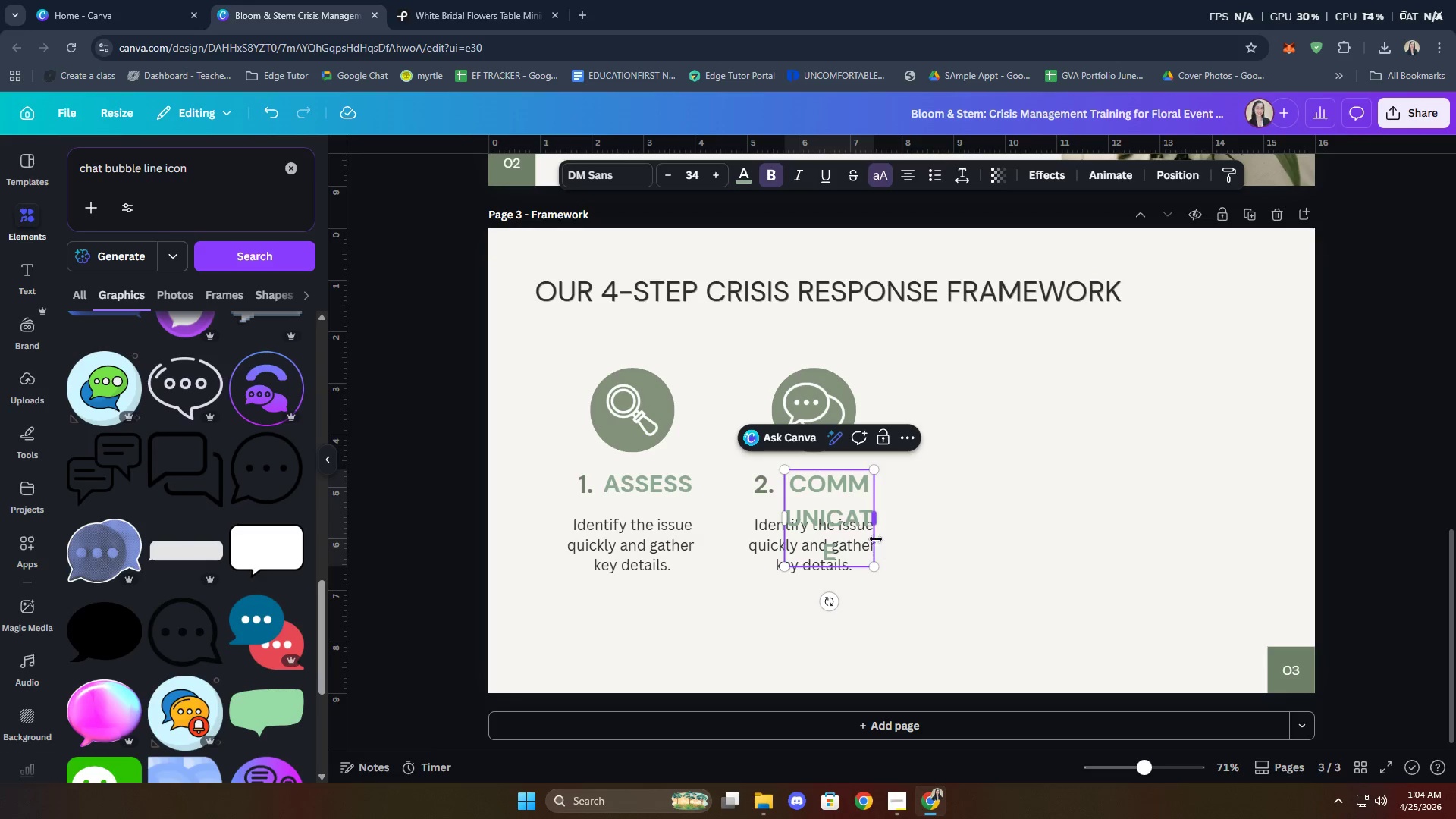 
left_click_drag(start_coordinate=[877, 528], to_coordinate=[974, 490])
 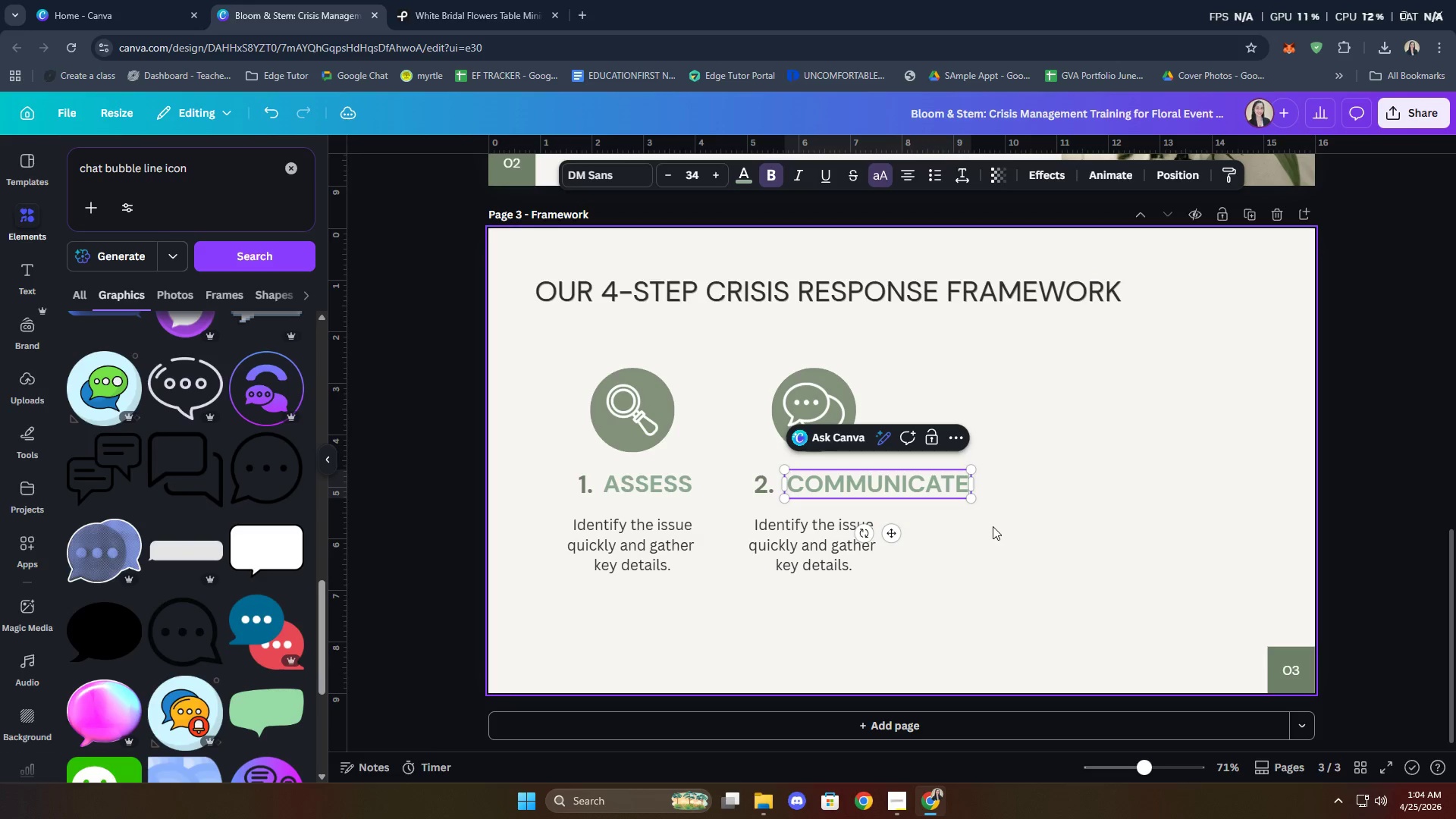 
left_click([993, 526])
 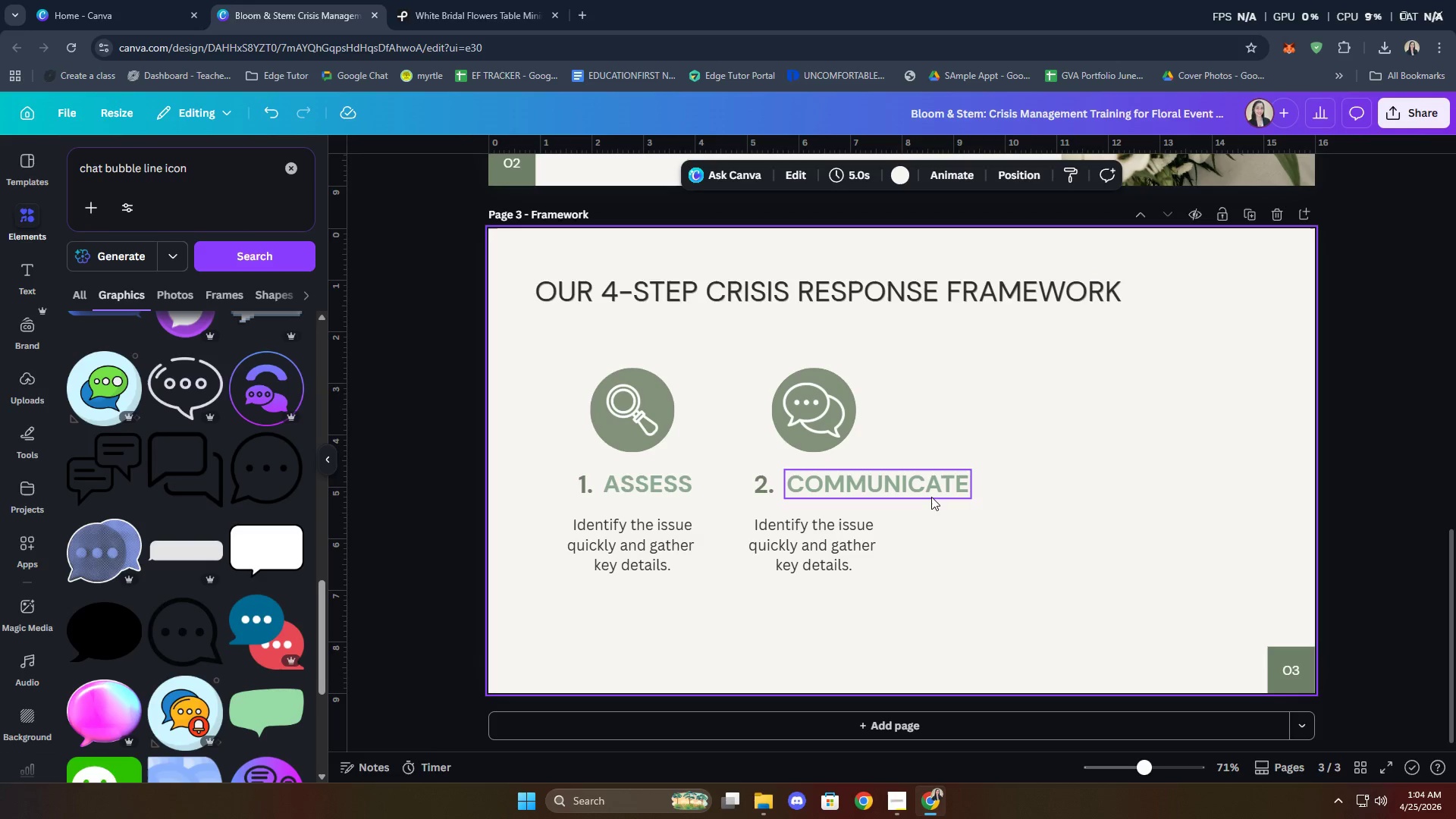 
left_click_drag(start_coordinate=[917, 630], to_coordinate=[881, 613])
 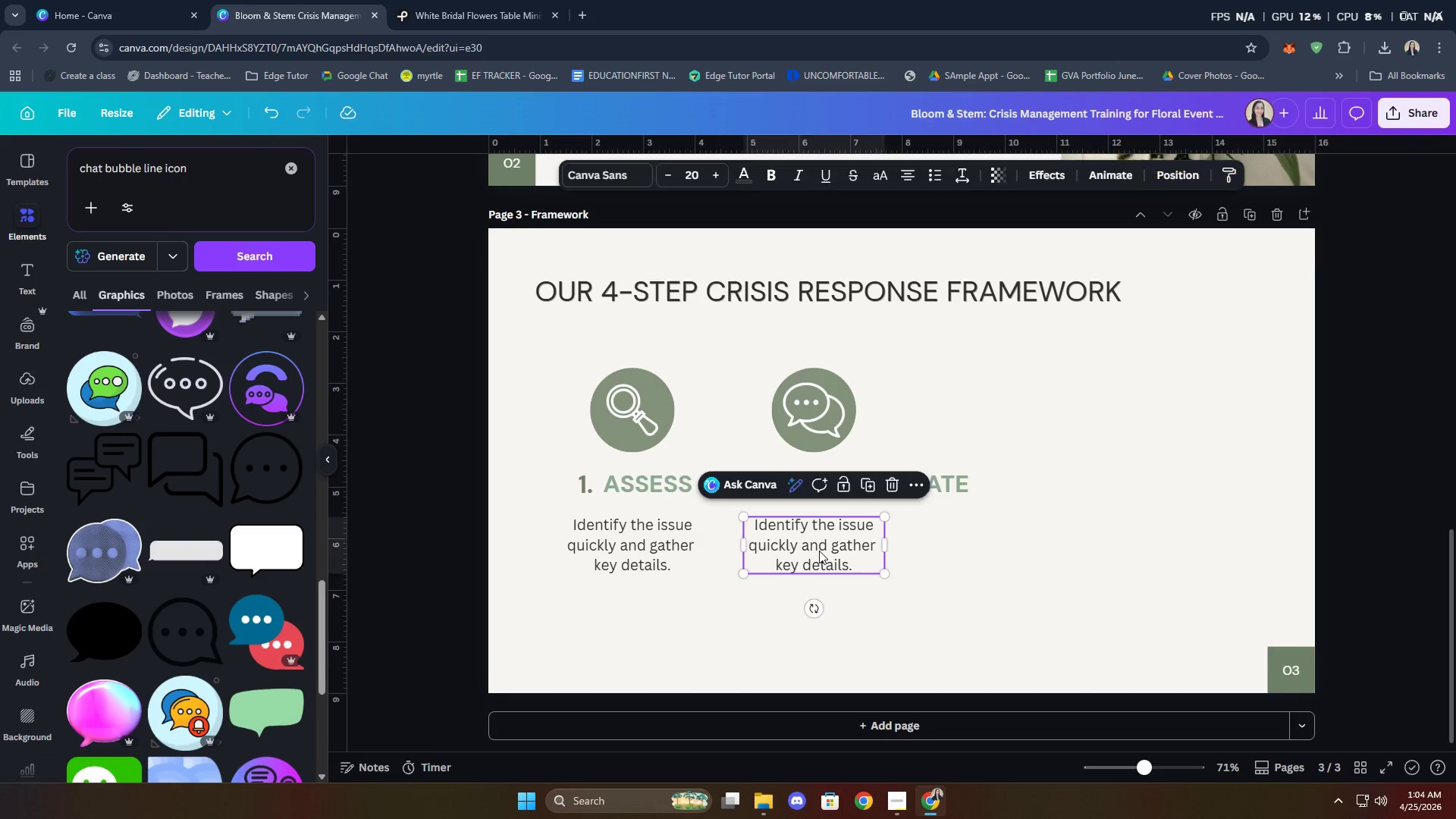 
double_click([819, 551])
 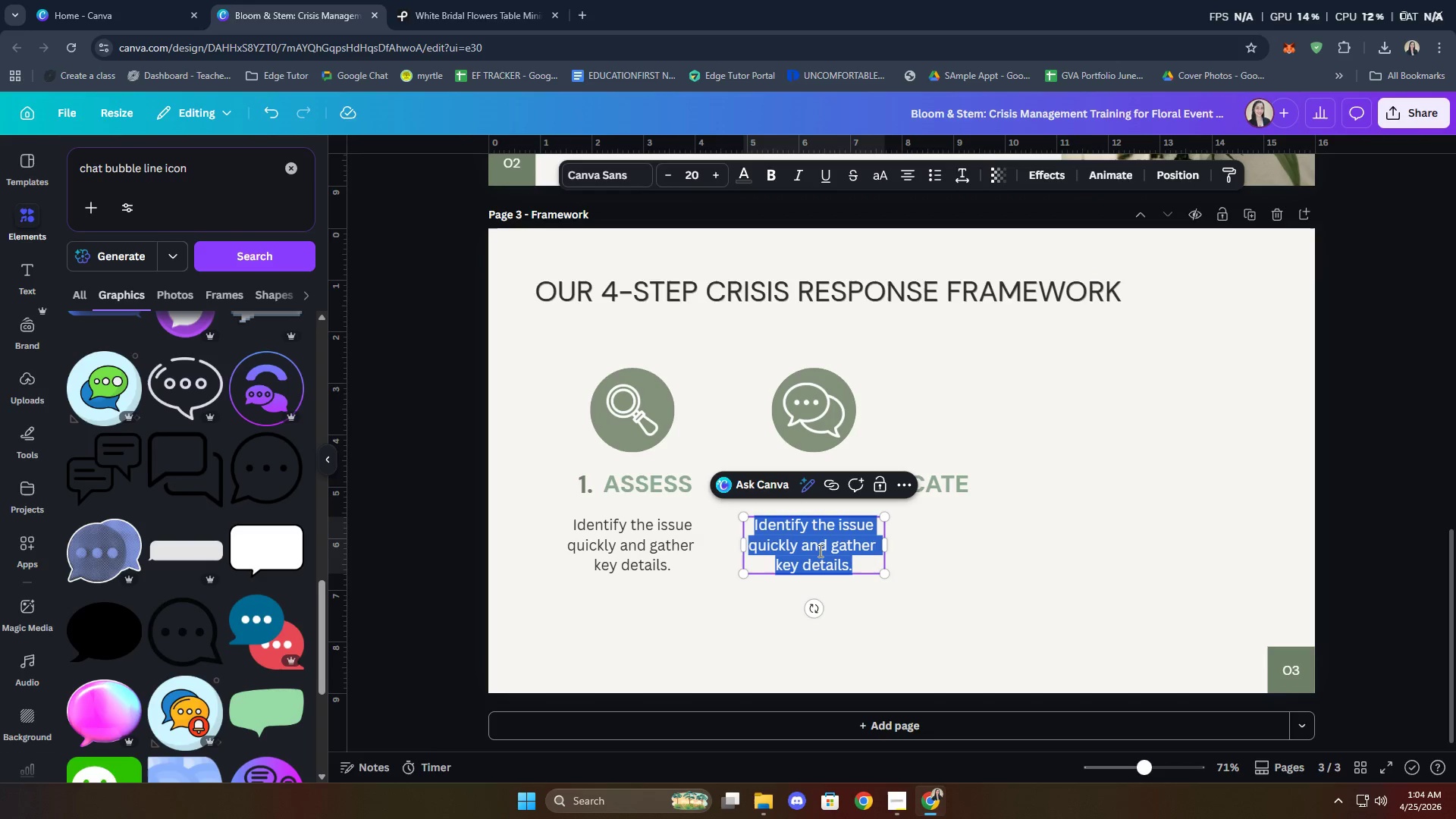 
type(Inform the r)
key(Backspace)
type(team and client clearly and prompty)
key(Backspace)
key(Backspace)
type(tly.)
 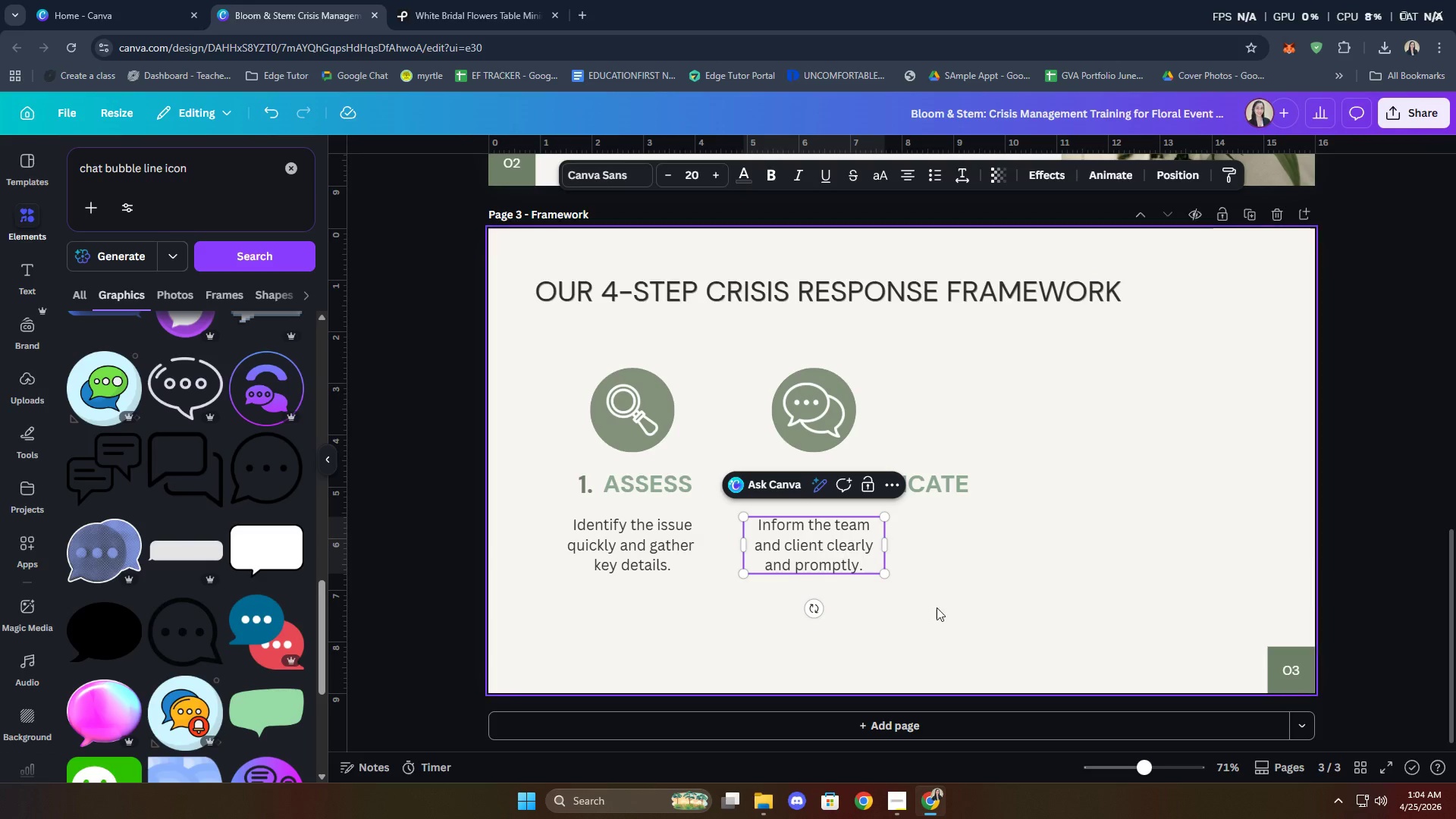 
left_click([1002, 623])
 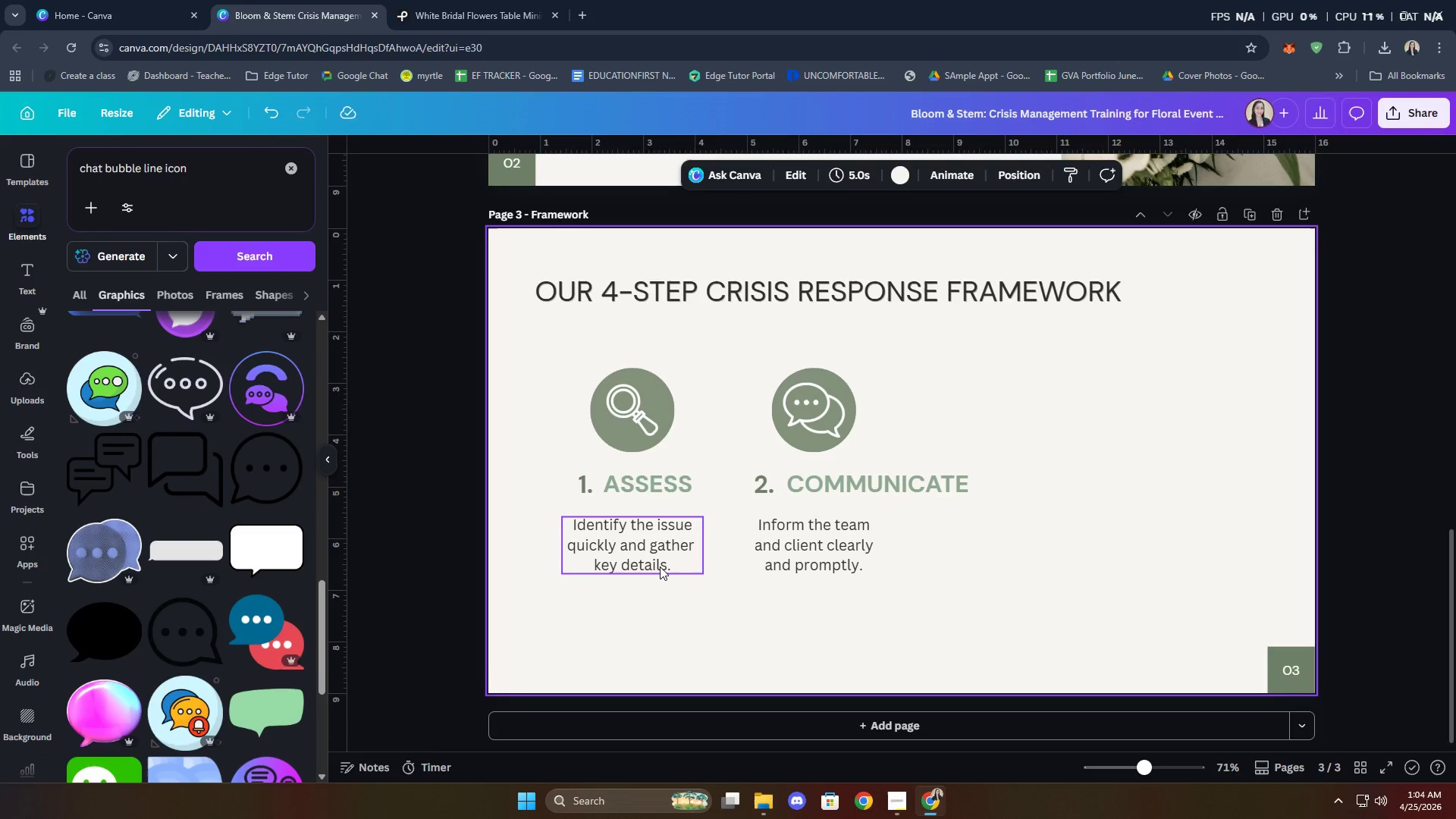 
left_click([912, 640])
 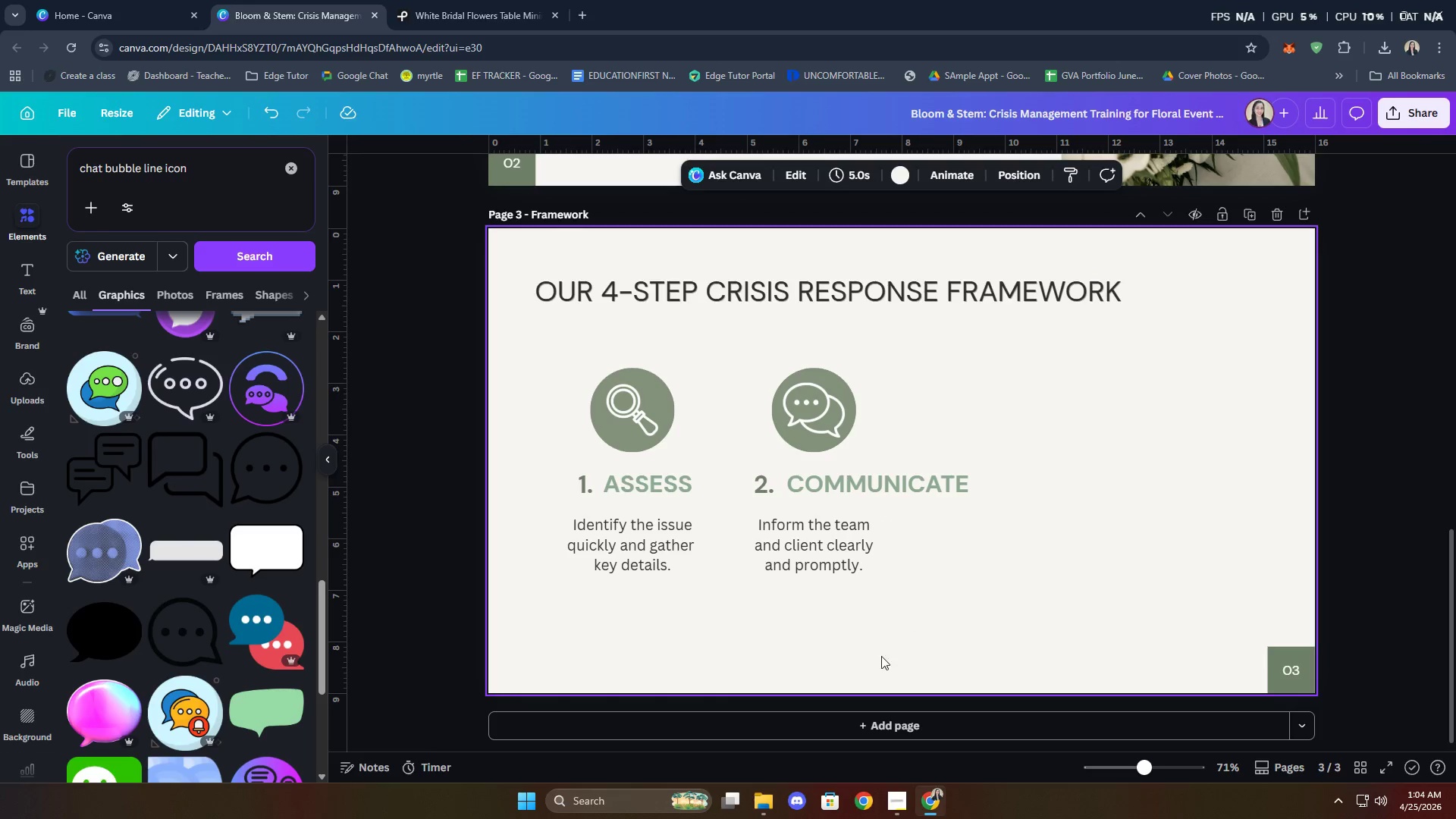 
left_click_drag(start_coordinate=[891, 623], to_coordinate=[767, 375])
 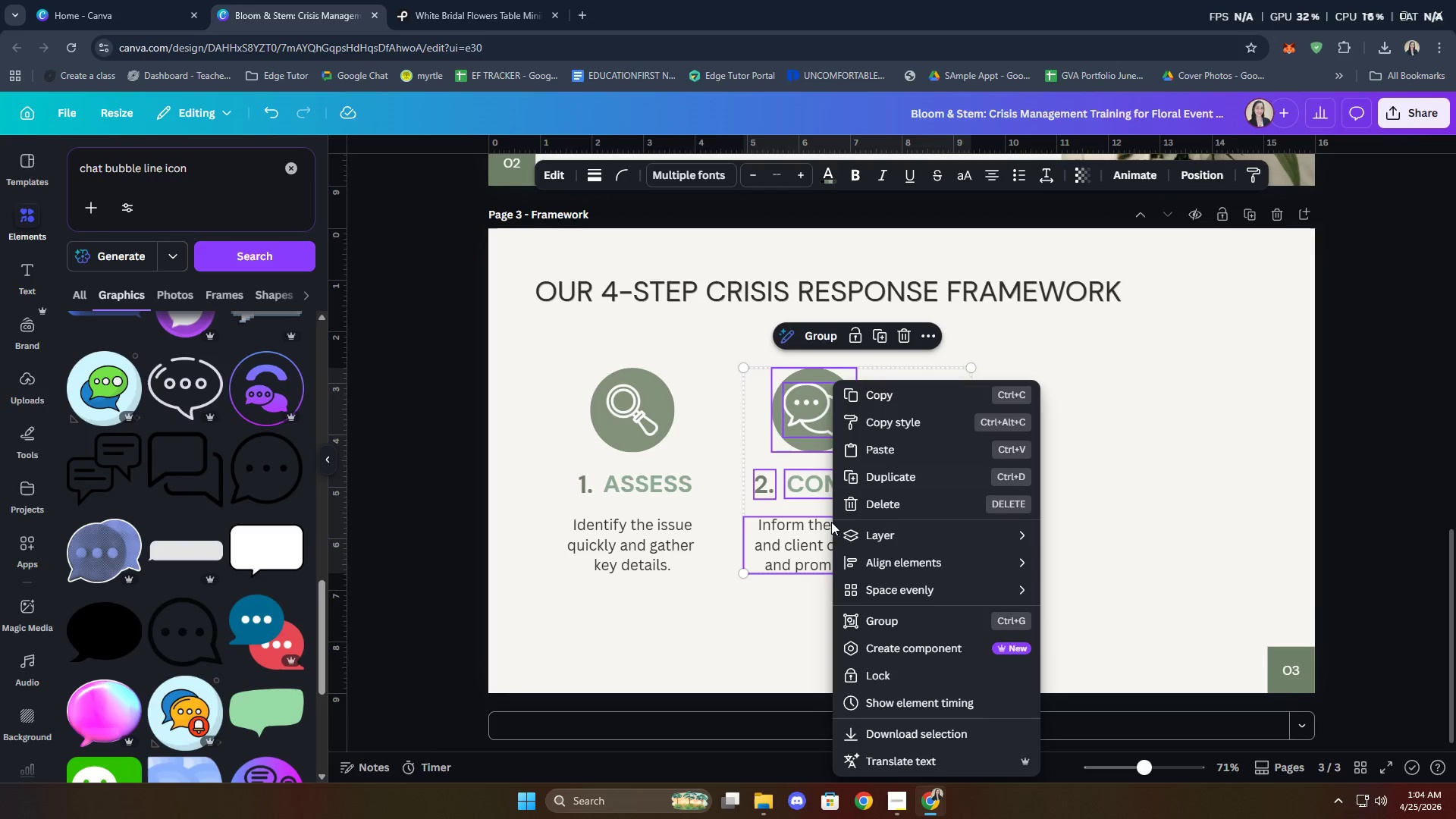 
left_click([761, 667])
 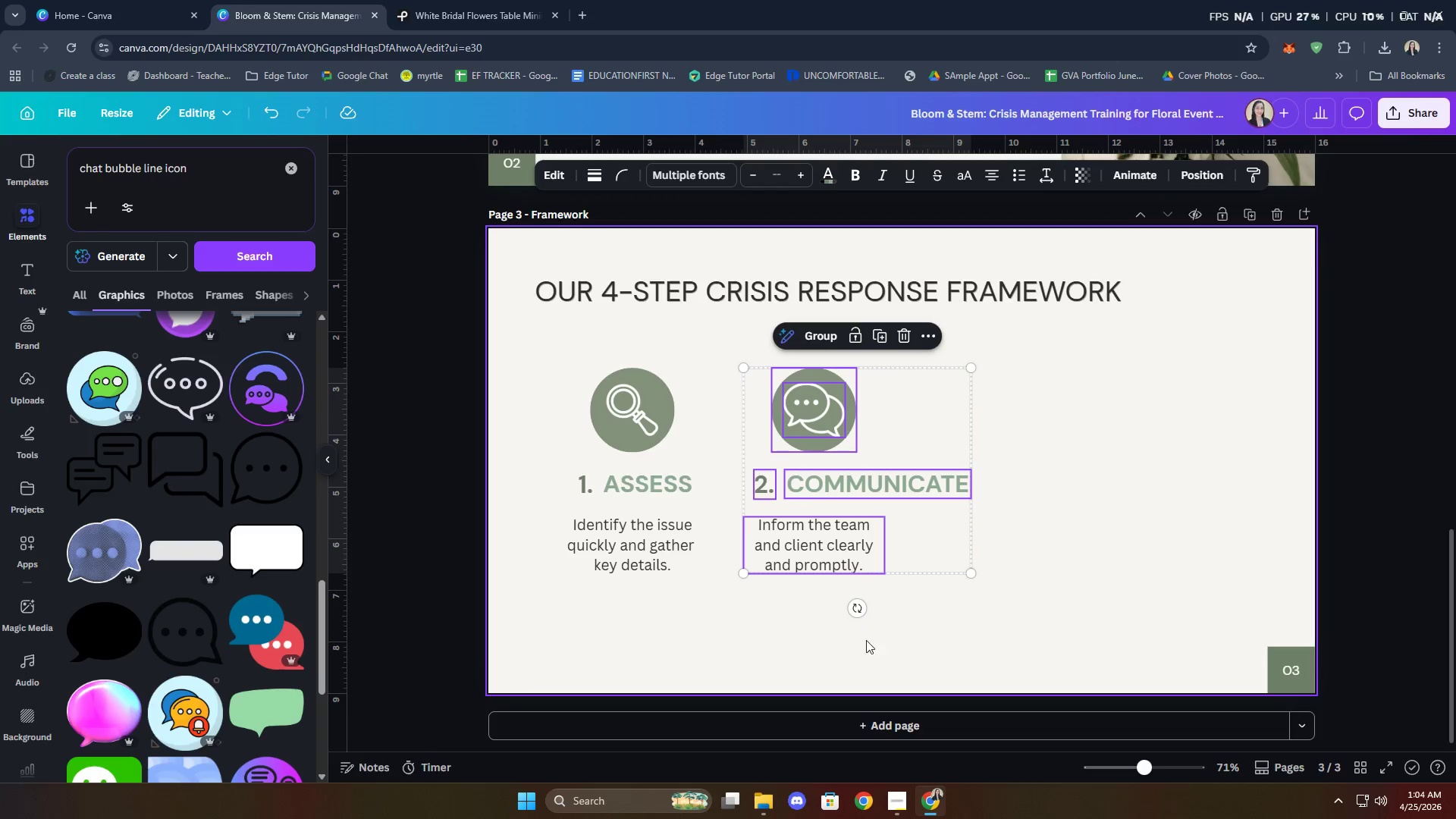 
left_click([852, 657])
 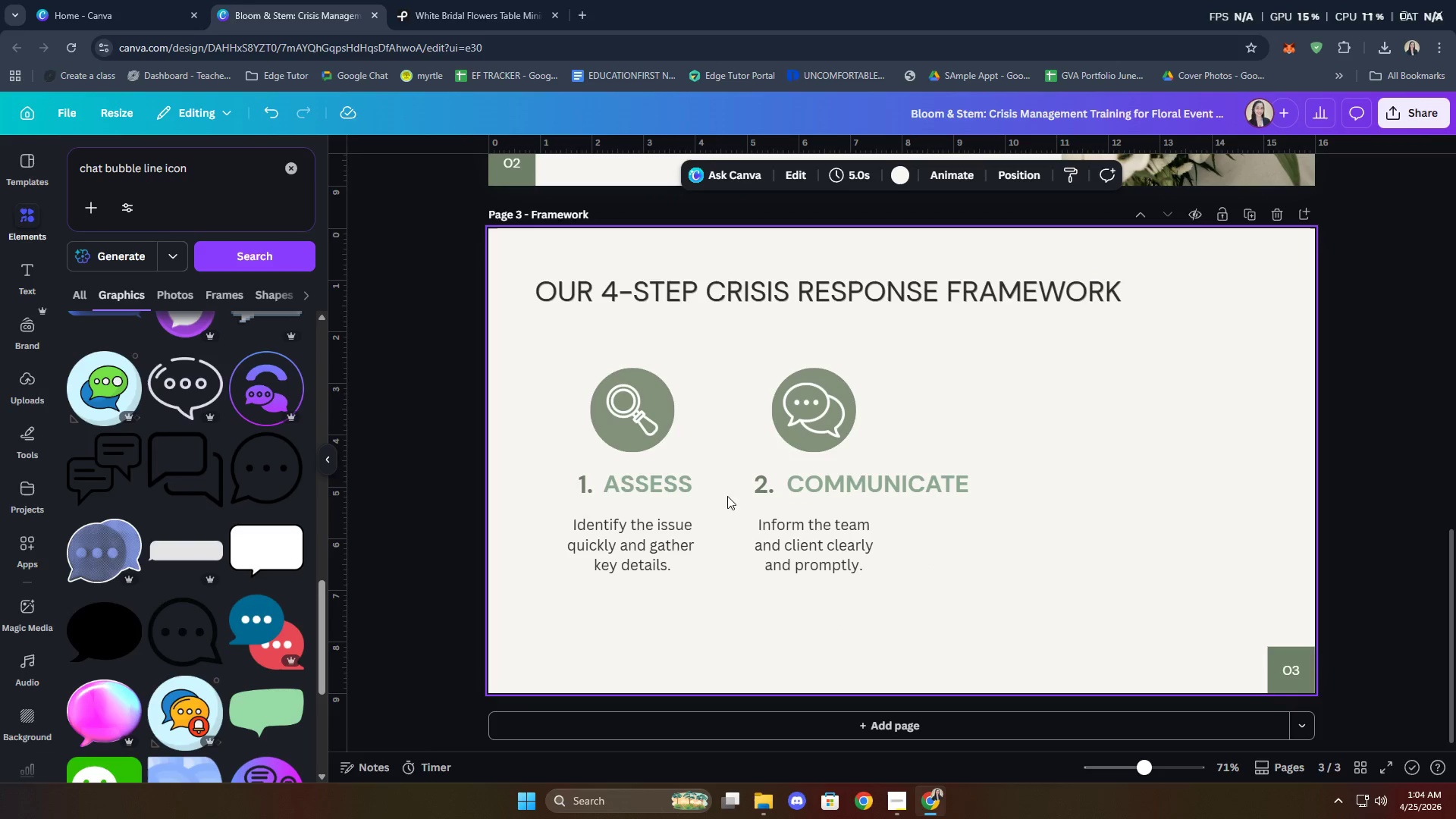 
left_click([656, 494])
 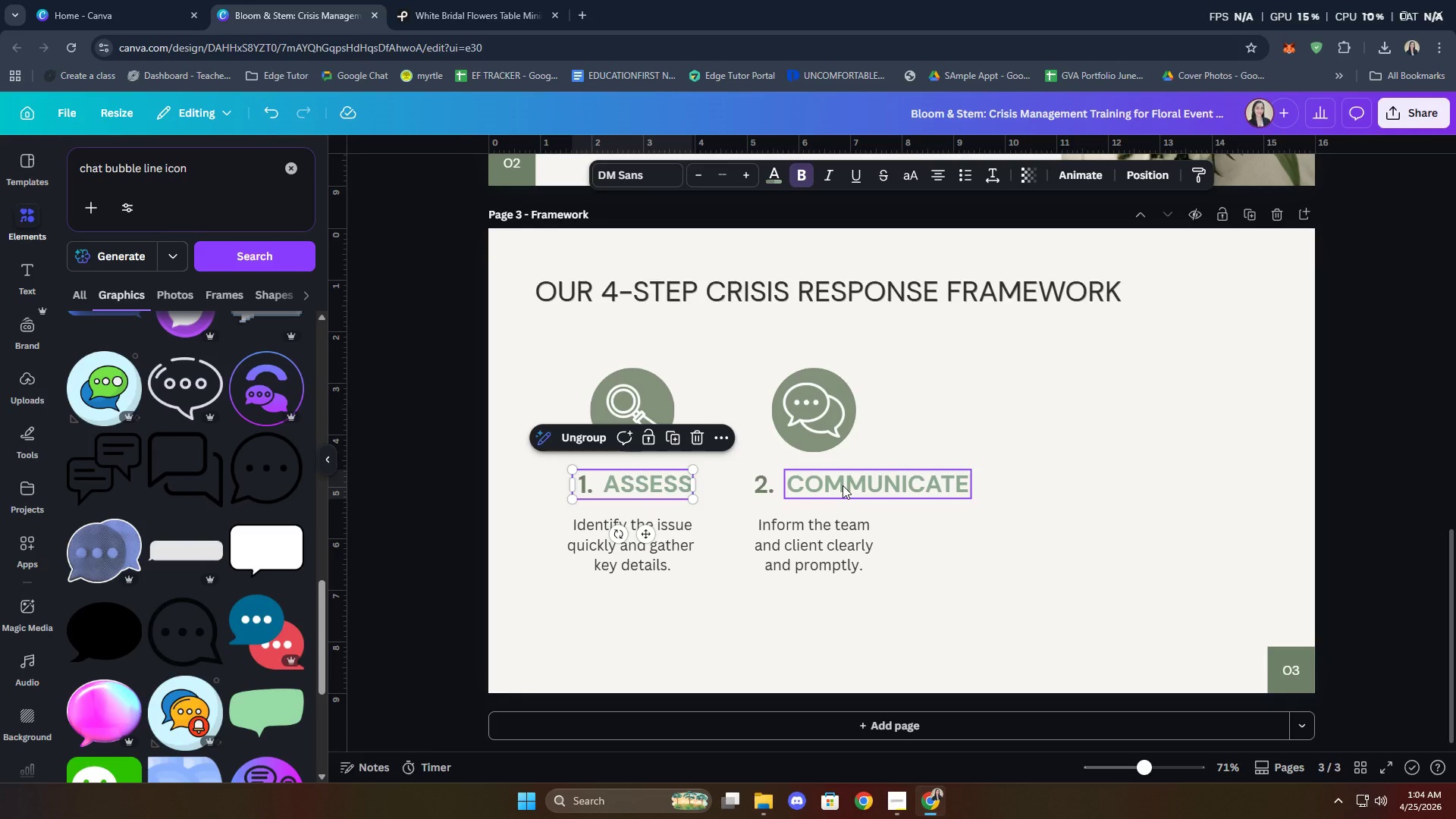 
left_click_drag(start_coordinate=[843, 485], to_coordinate=[838, 485])
 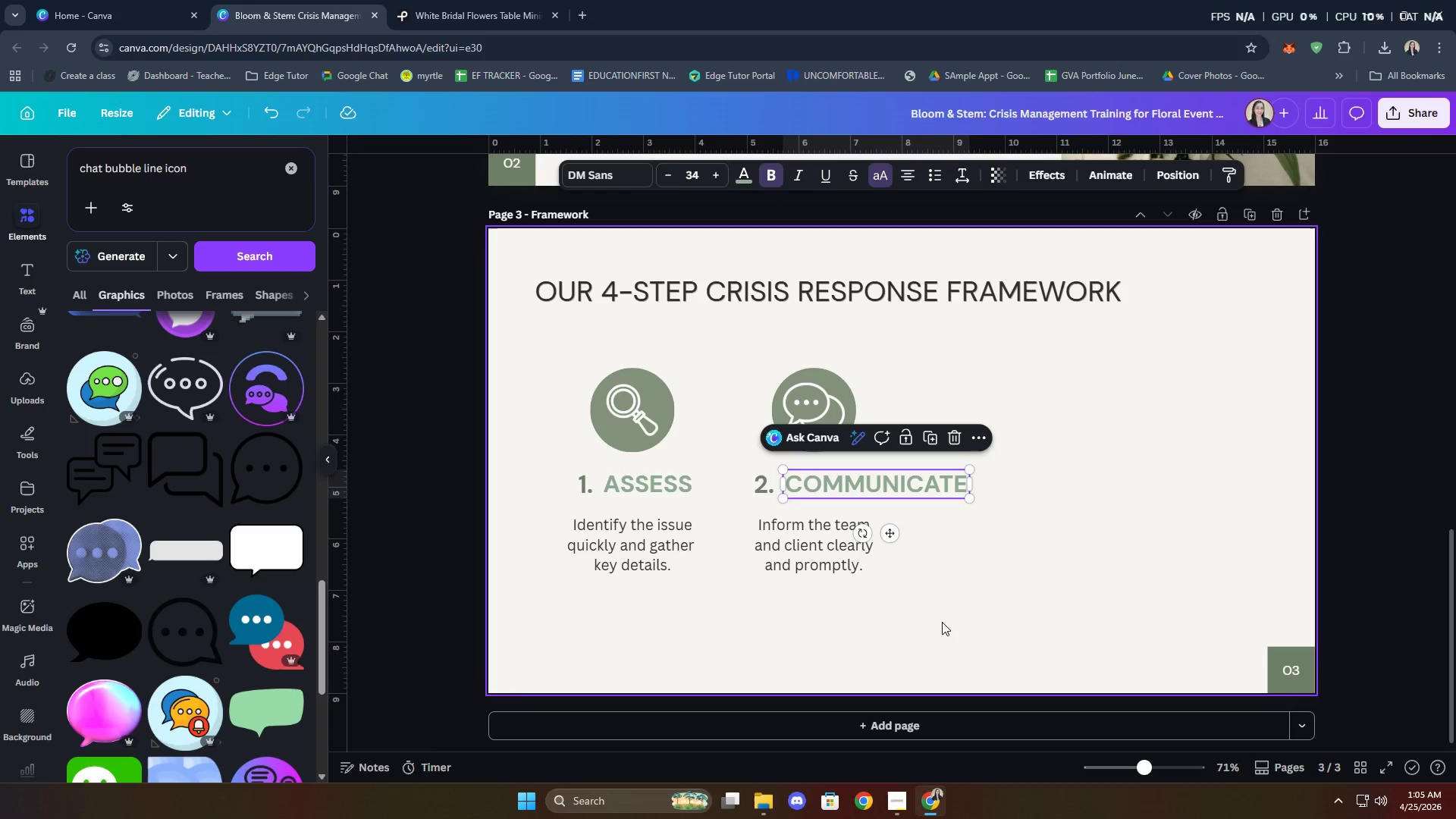 
left_click([943, 622])
 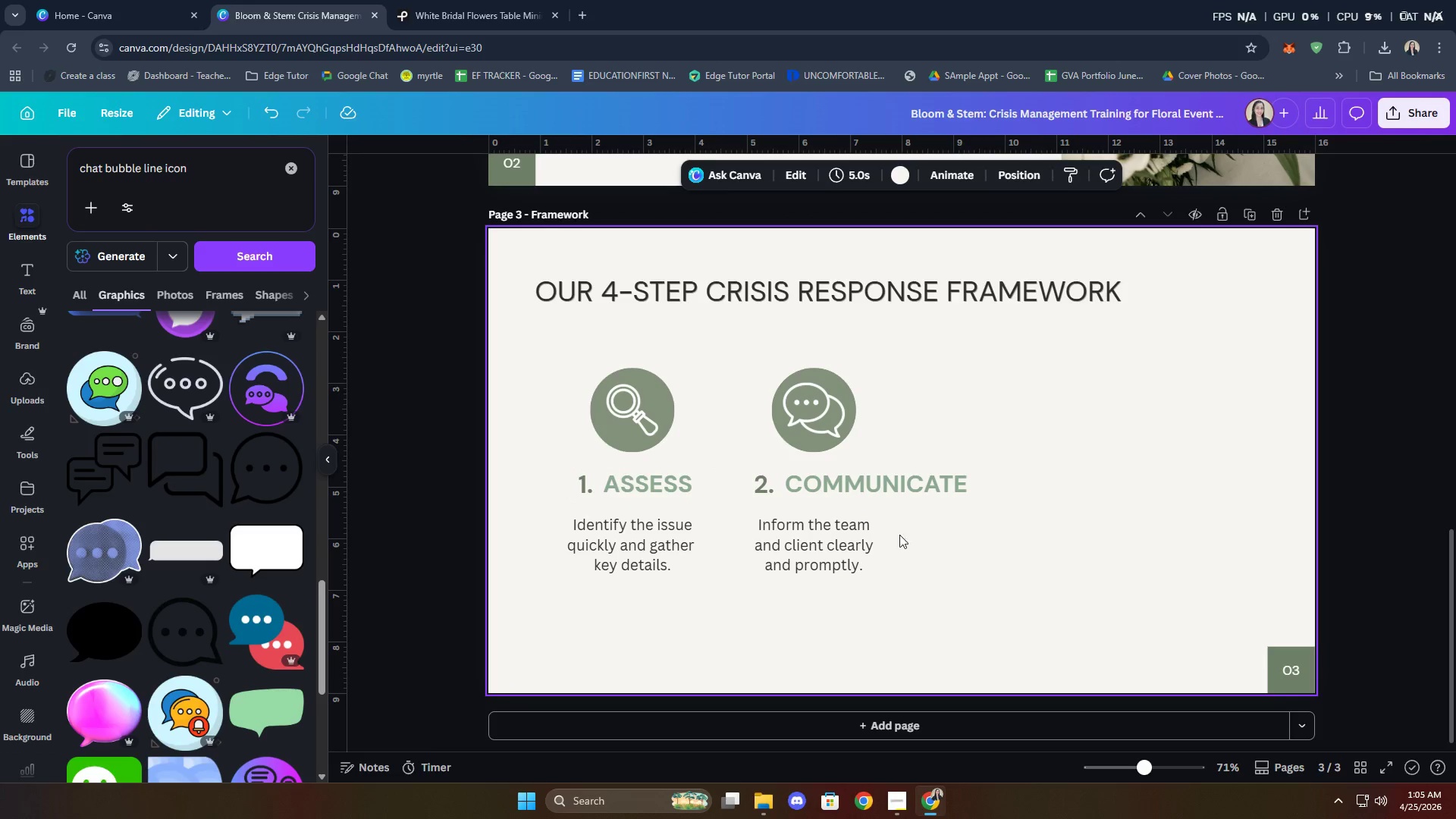 
hold_key(key=ShiftLeft, duration=0.88)
double_click([763, 487])
 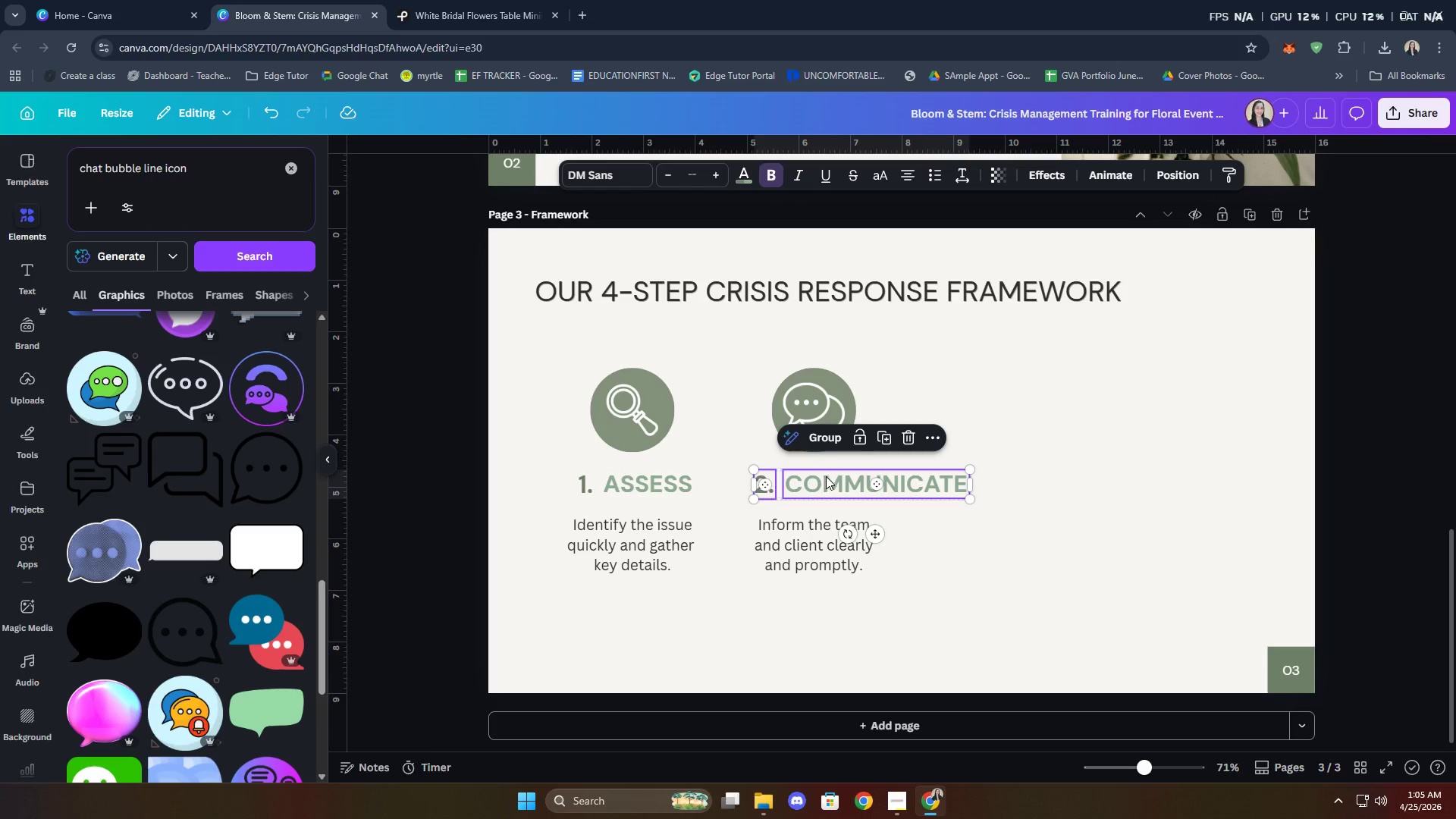 
left_click([824, 448])
 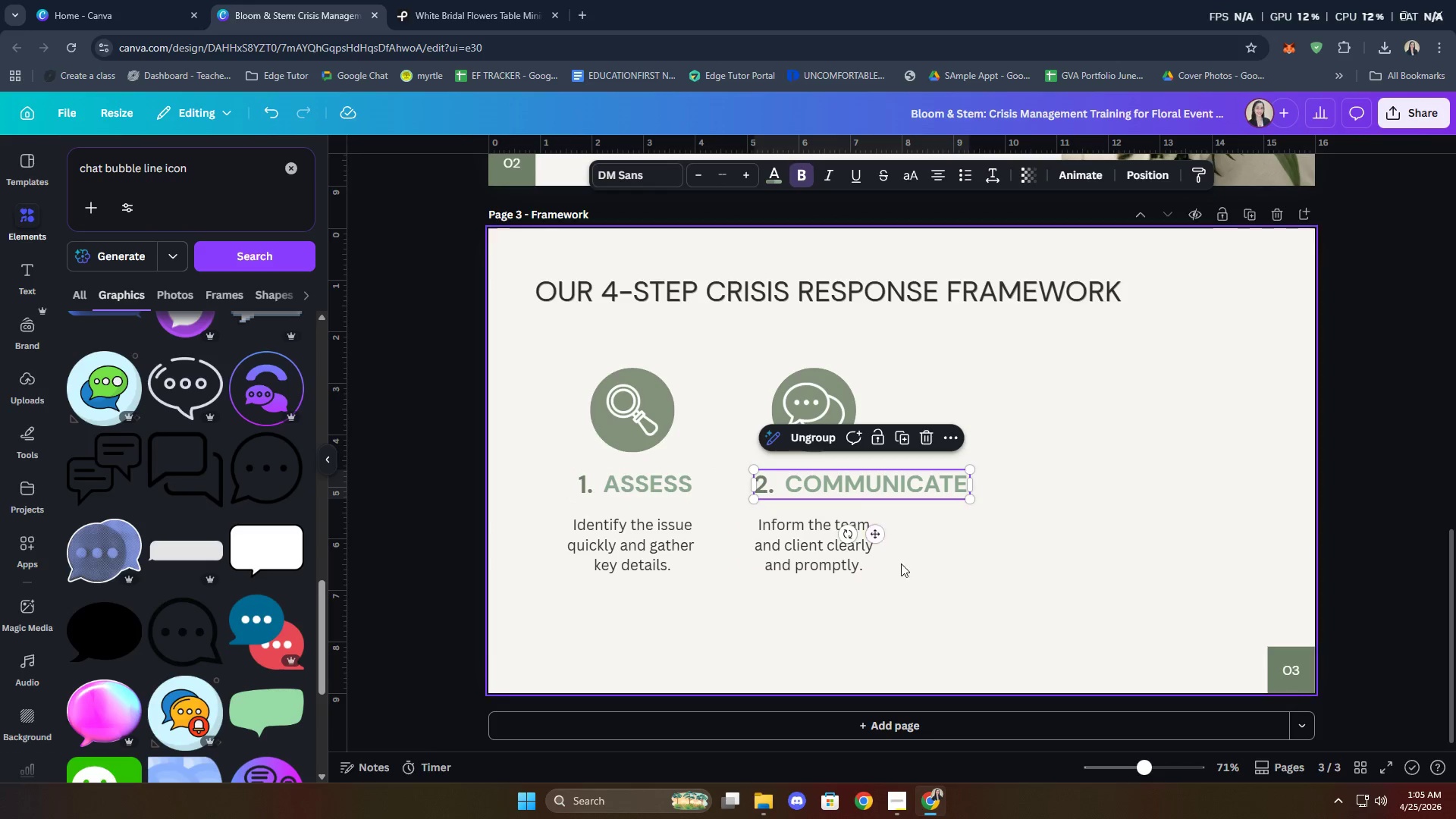 
left_click_drag(start_coordinate=[921, 604], to_coordinate=[925, 604])
 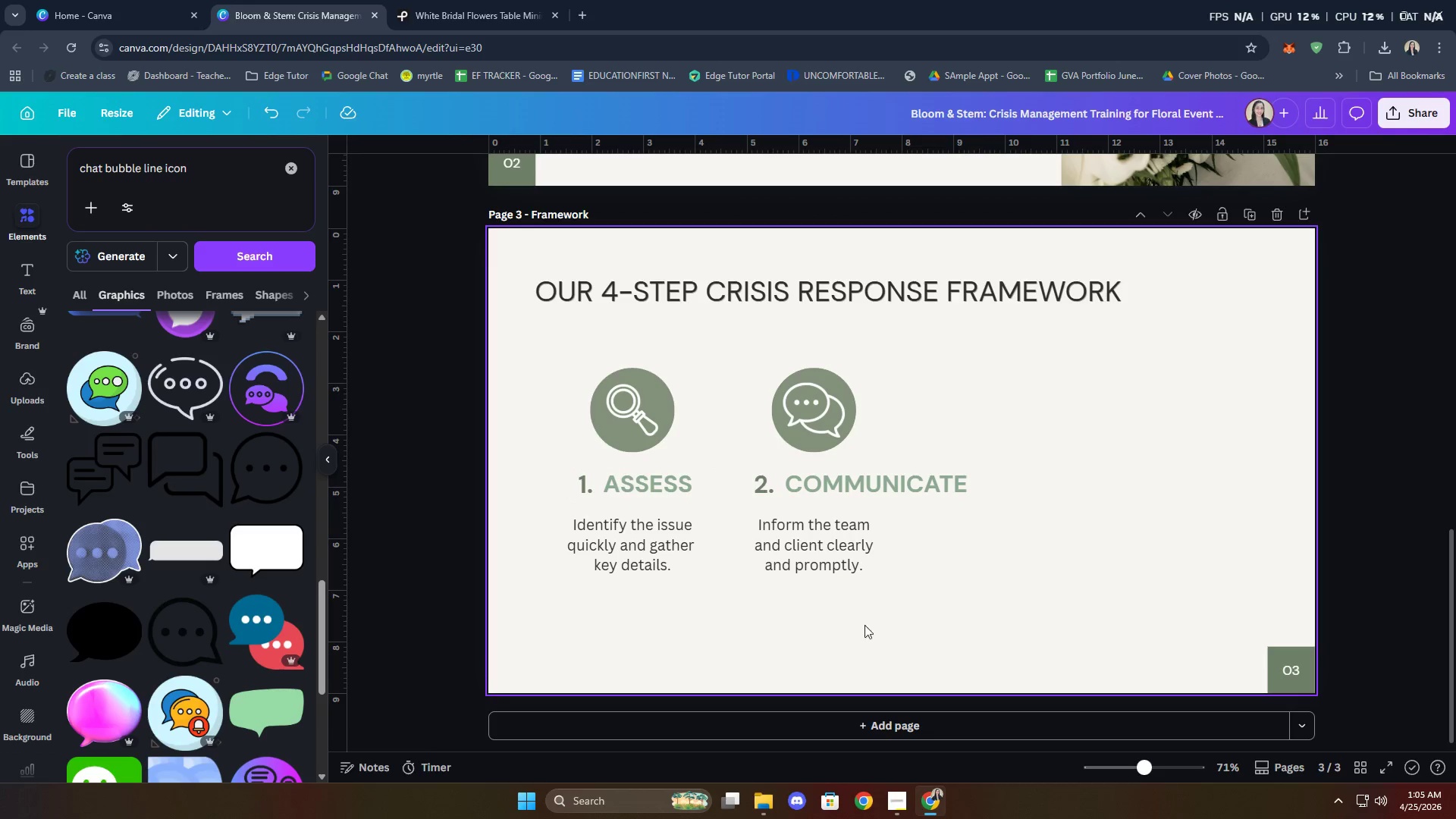 
left_click_drag(start_coordinate=[846, 623], to_coordinate=[875, 626])
 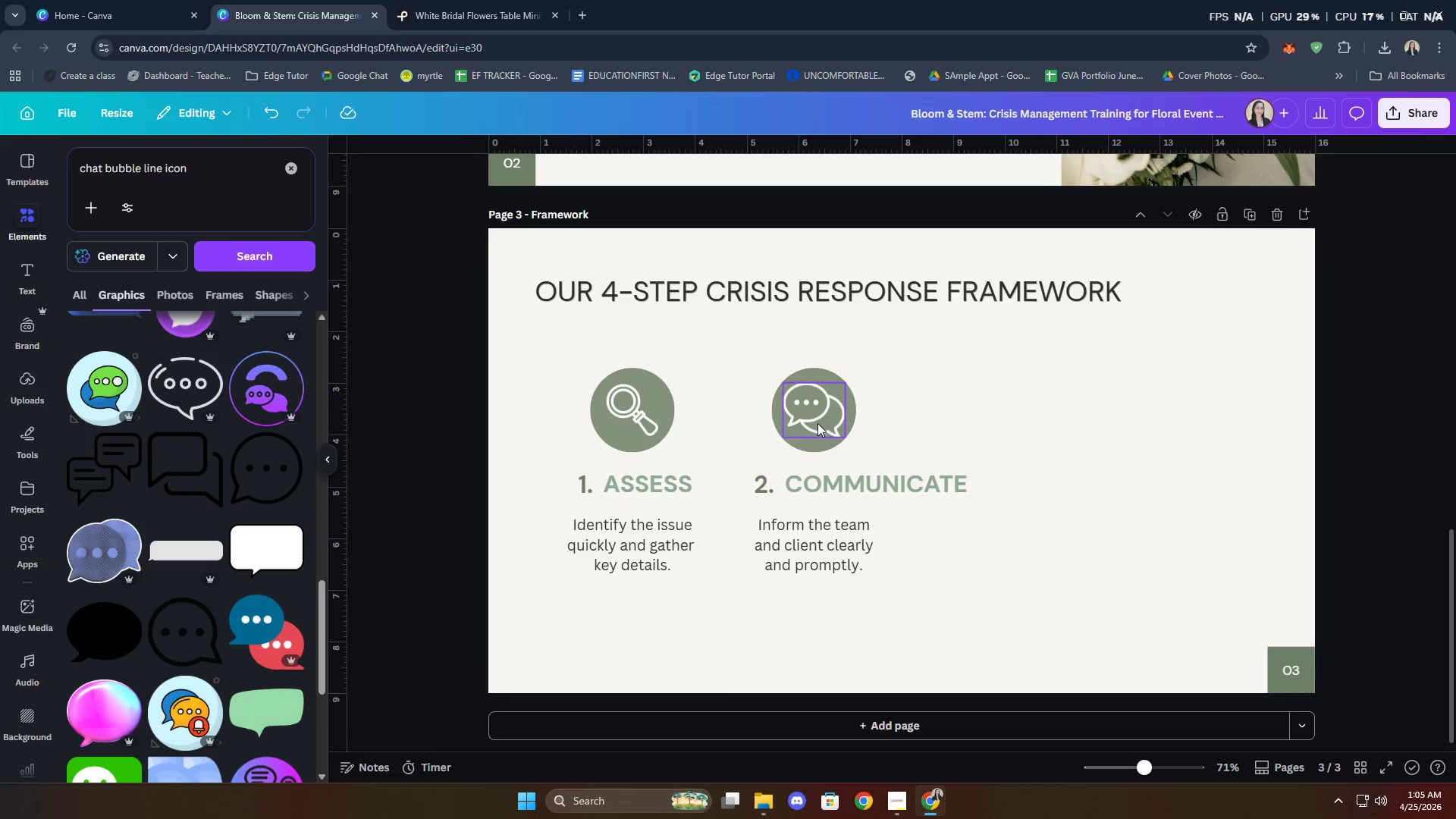 
left_click([817, 423])
 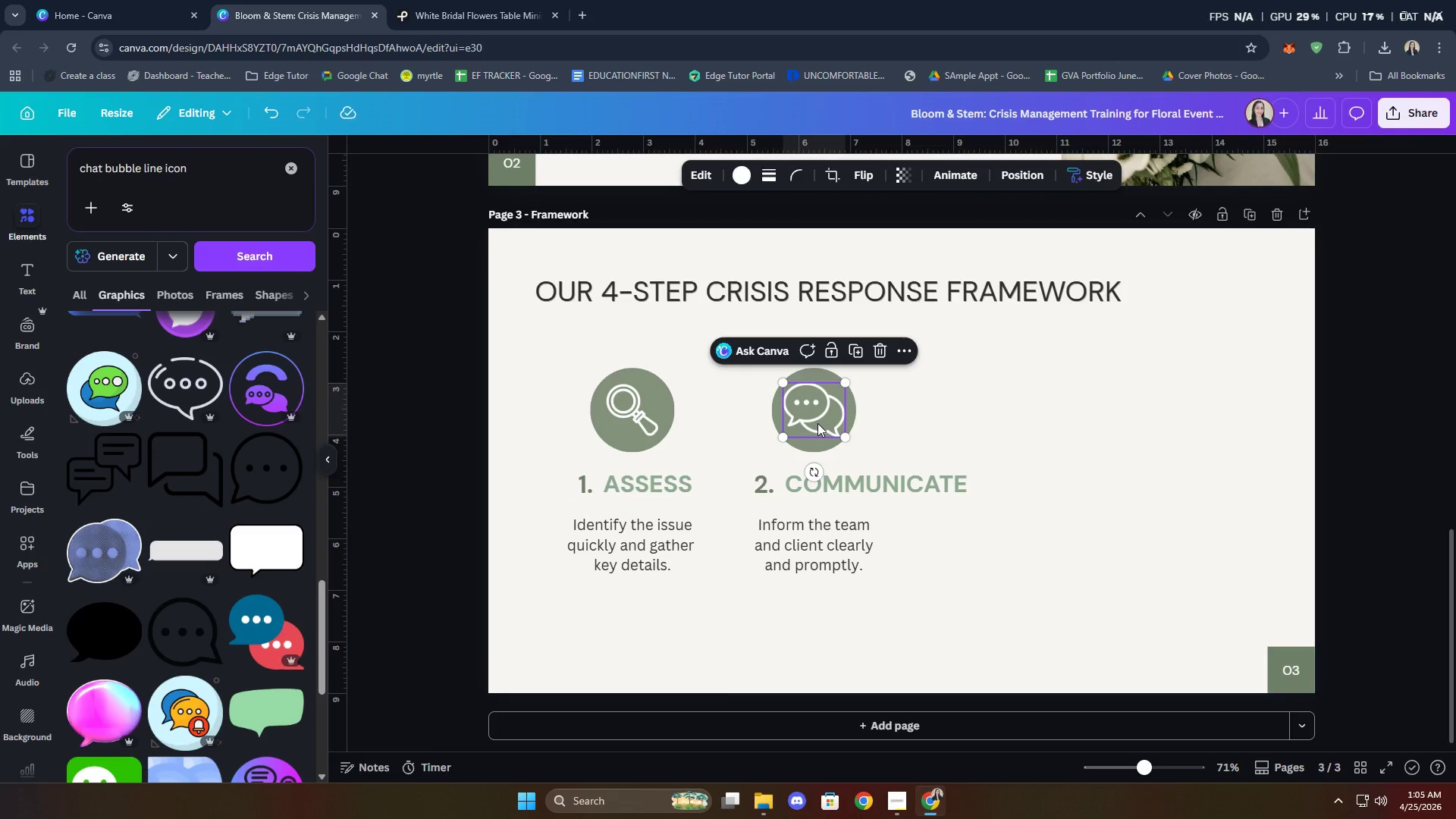 
hold_key(key=ShiftLeft, duration=0.56)
double_click([808, 446])
 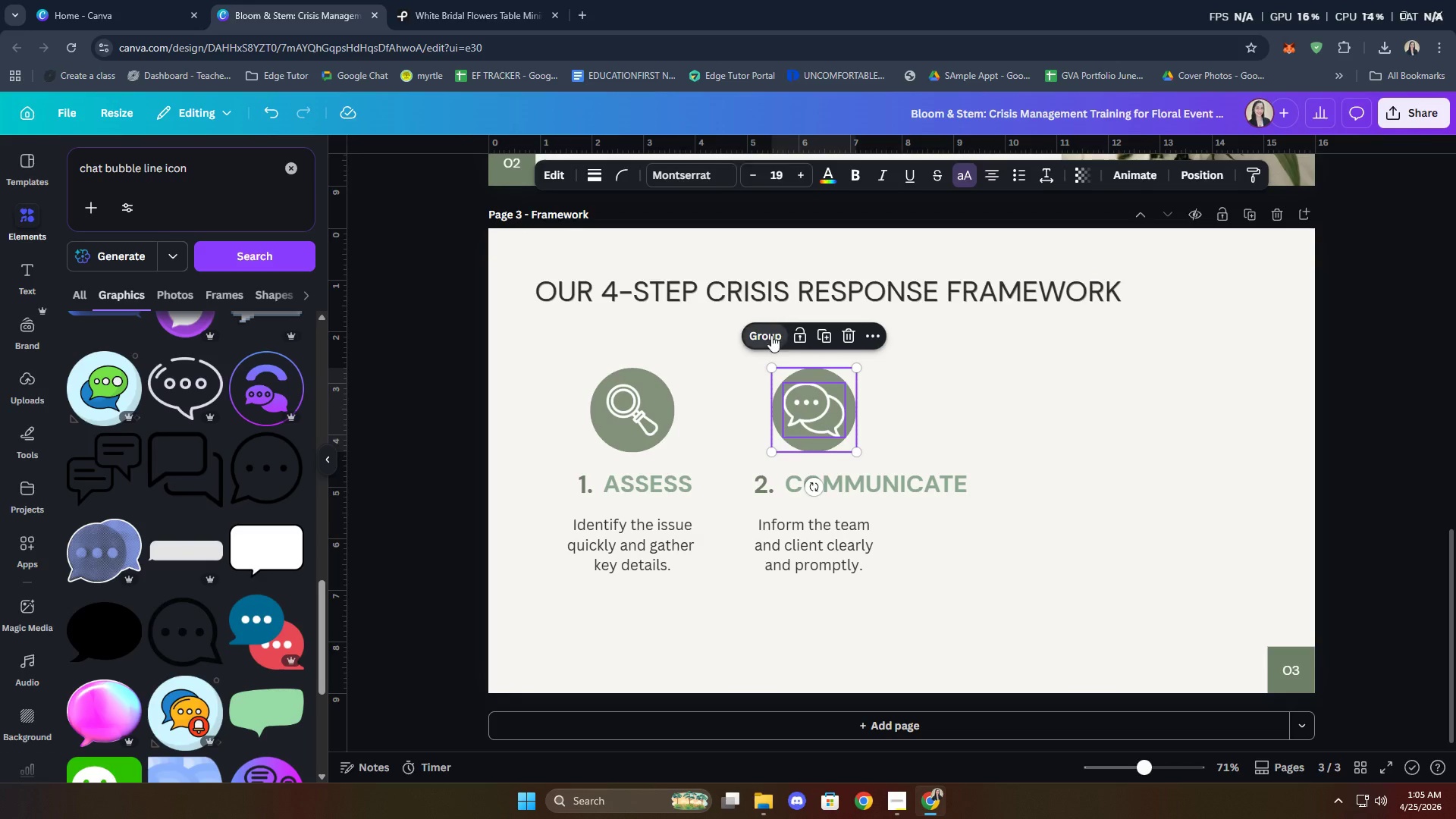 
double_click([861, 639])
 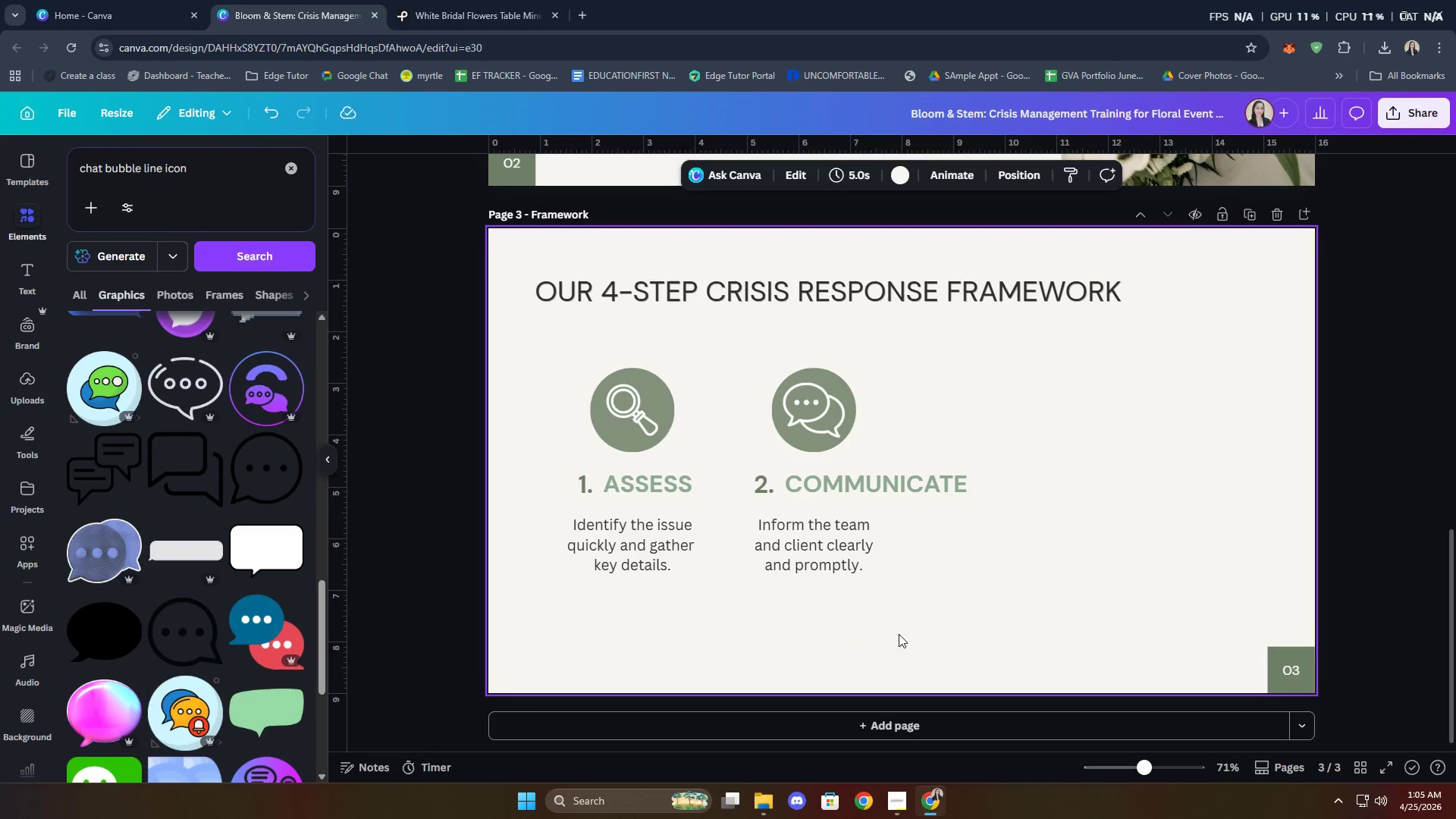 
left_click_drag(start_coordinate=[895, 629], to_coordinate=[770, 372])
 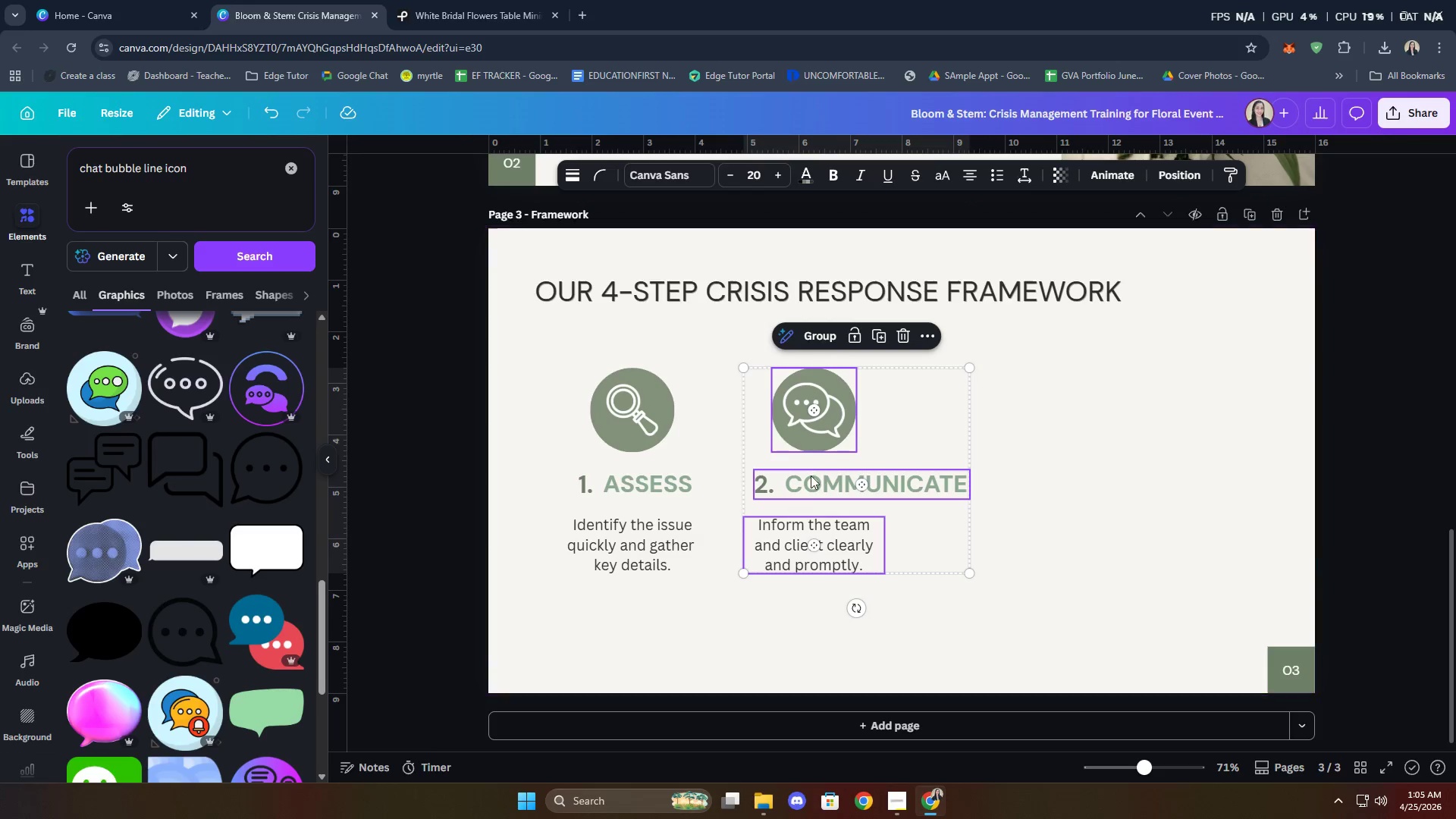 
right_click([814, 457])
 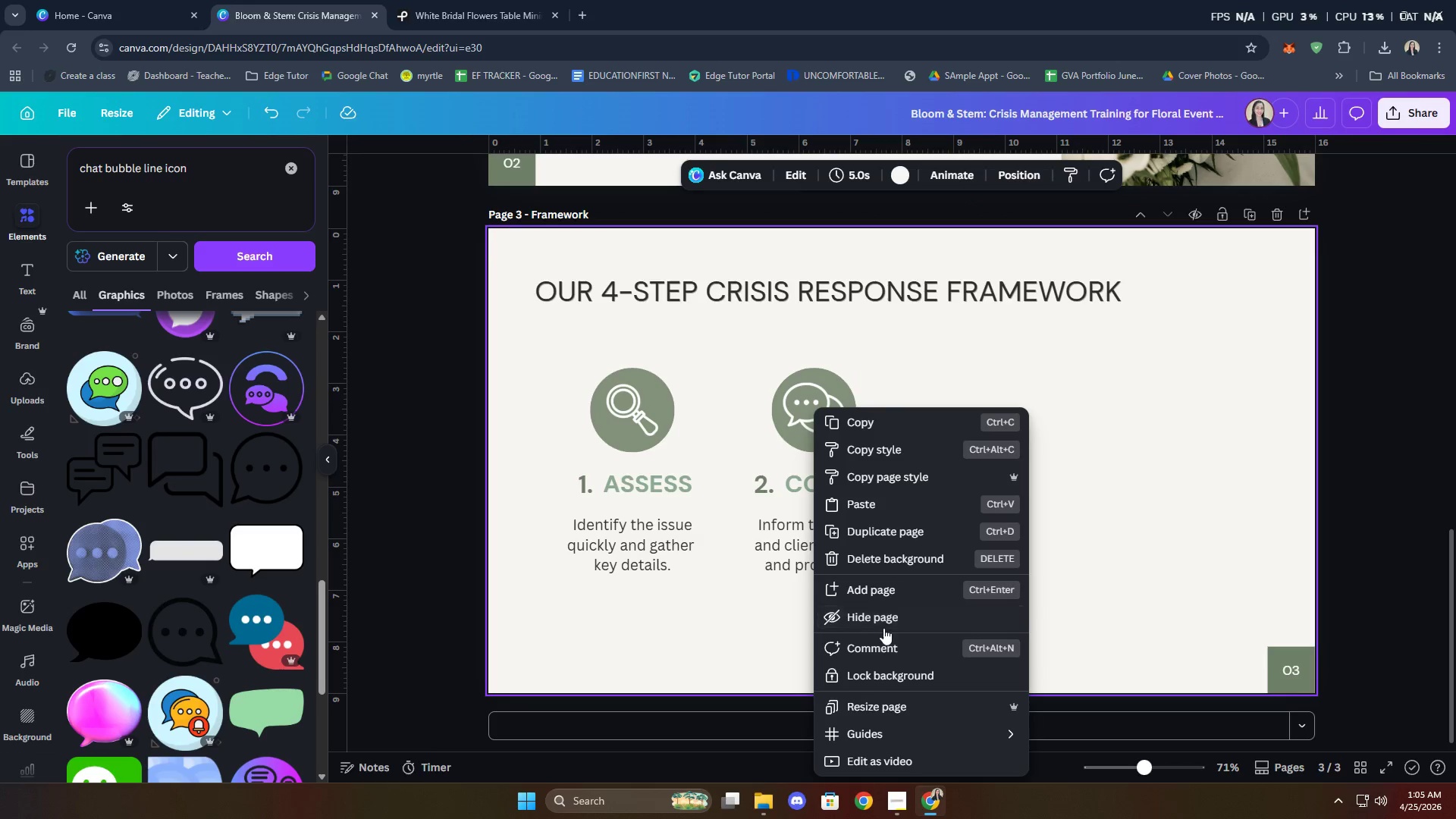 
left_click([762, 617])
 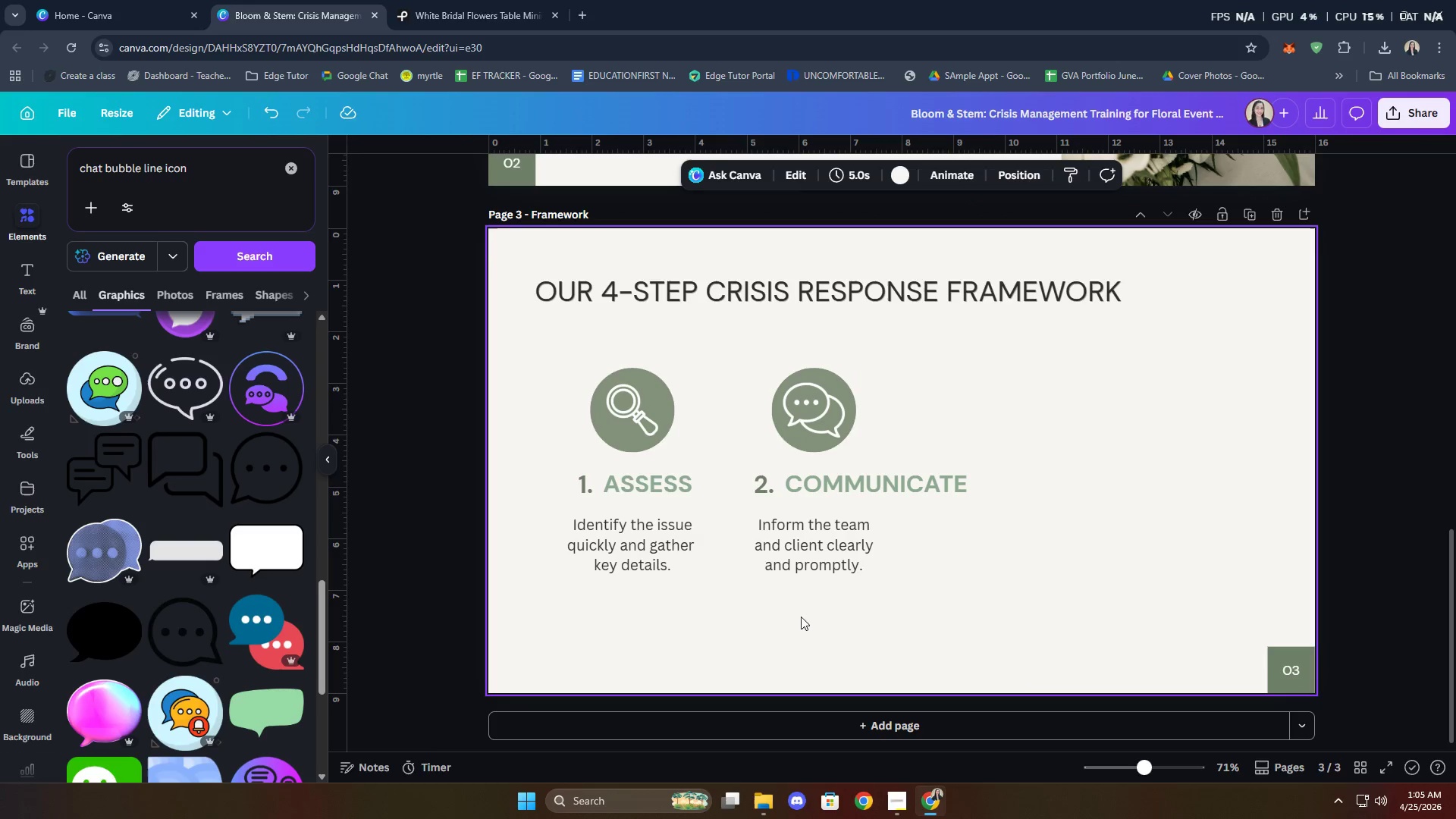 
left_click_drag(start_coordinate=[880, 621], to_coordinate=[790, 369])
 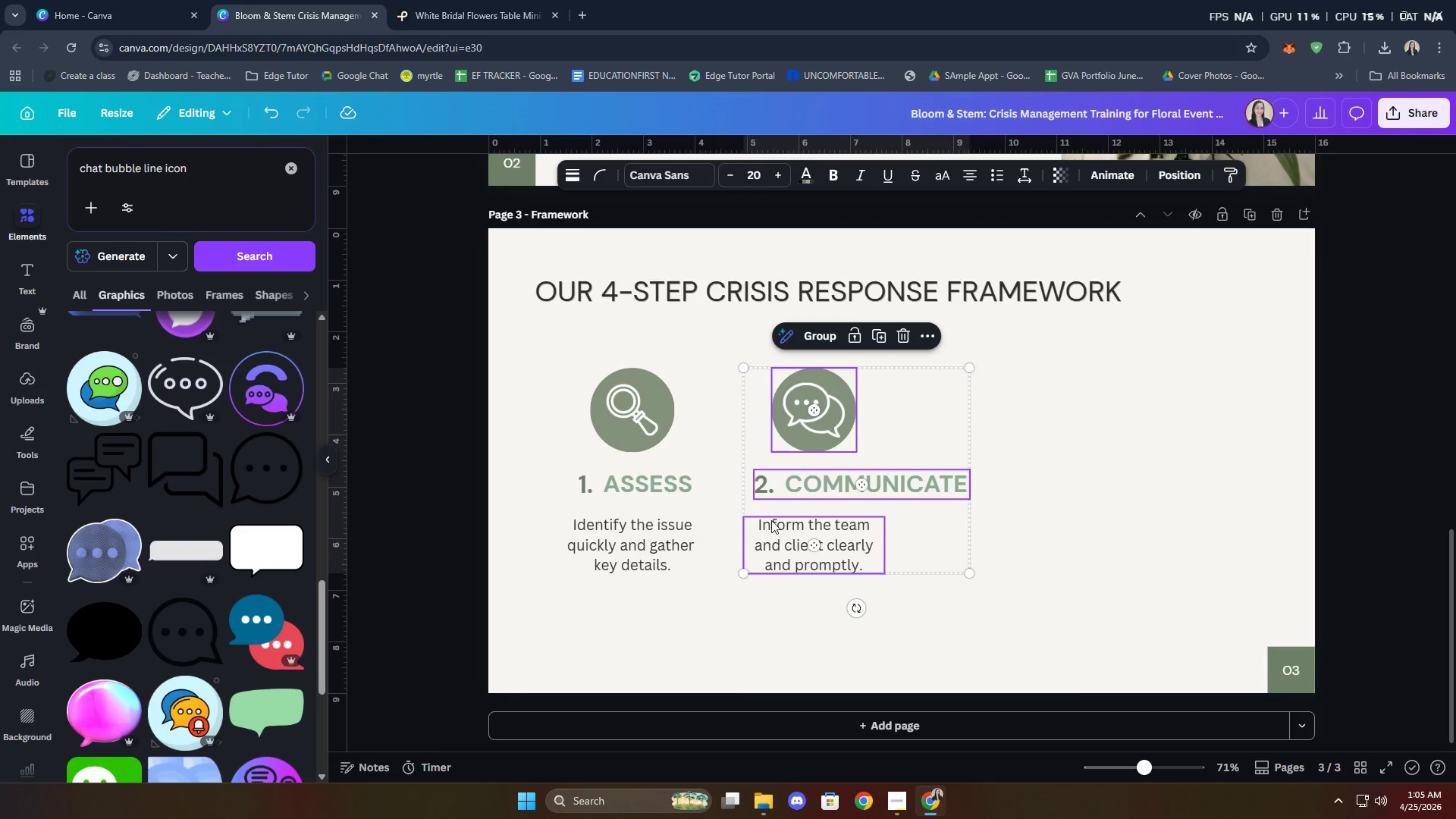 
right_click([765, 555])
 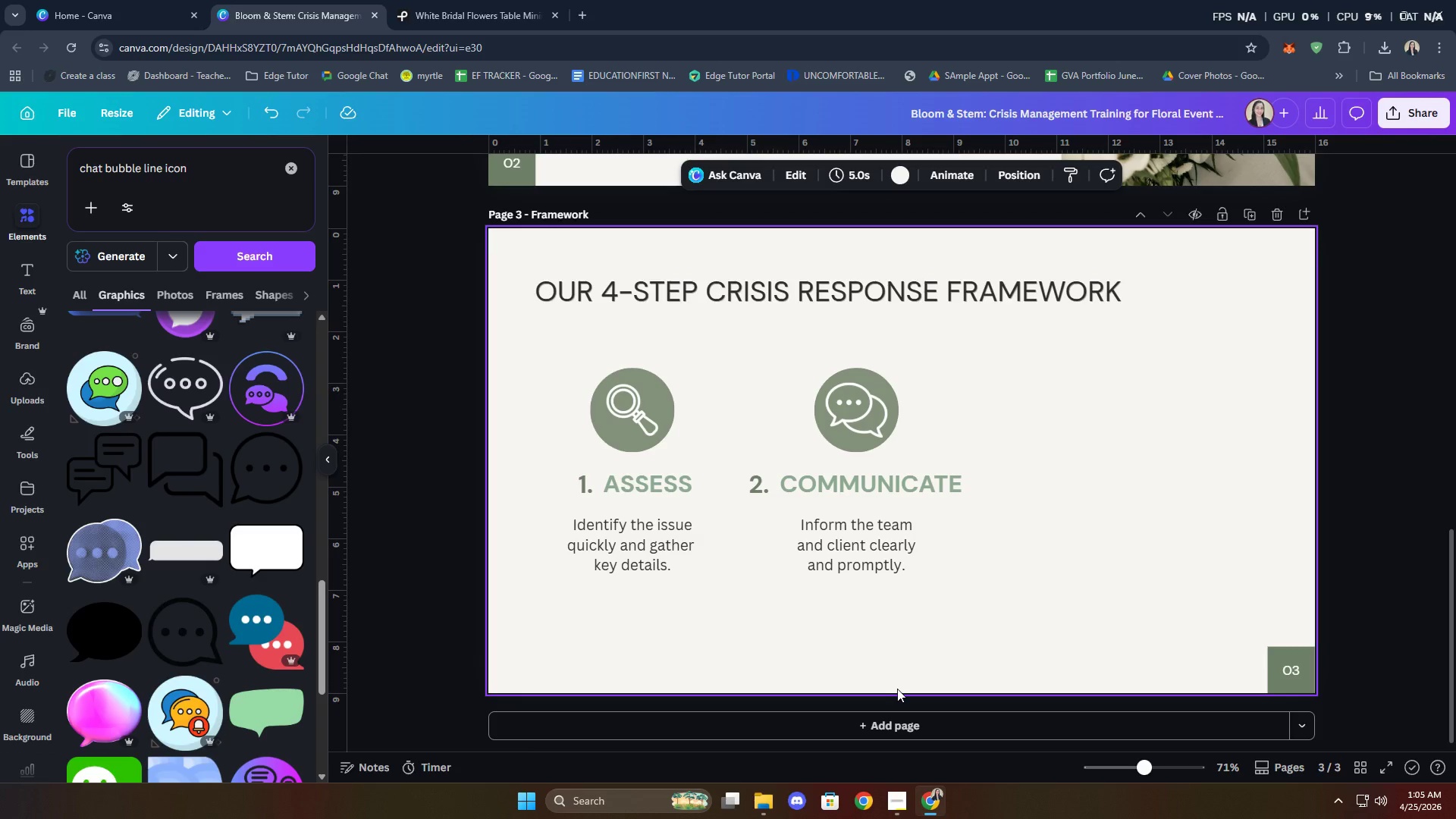 
wait(7.89)
 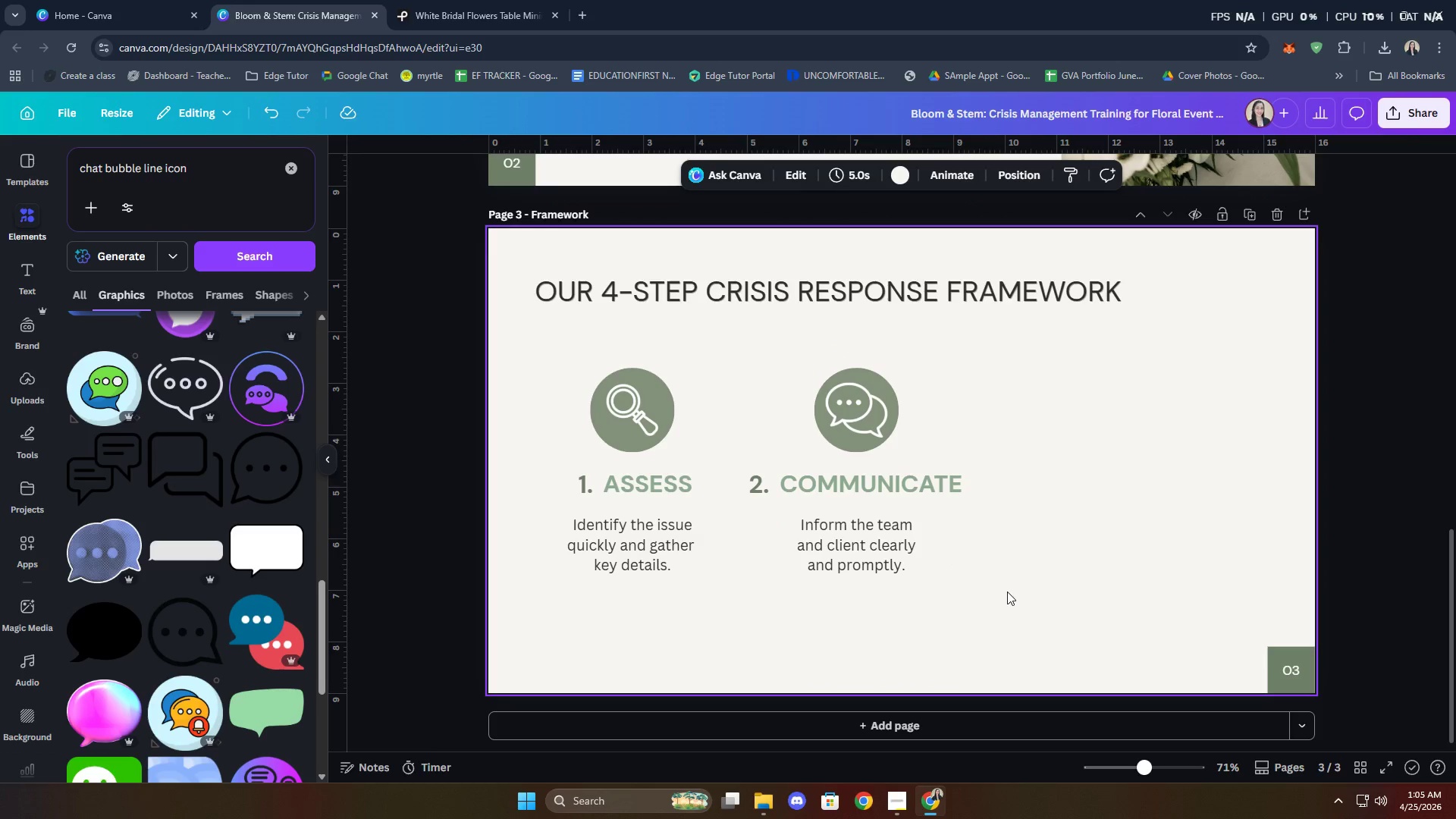 
left_click([921, 483])
 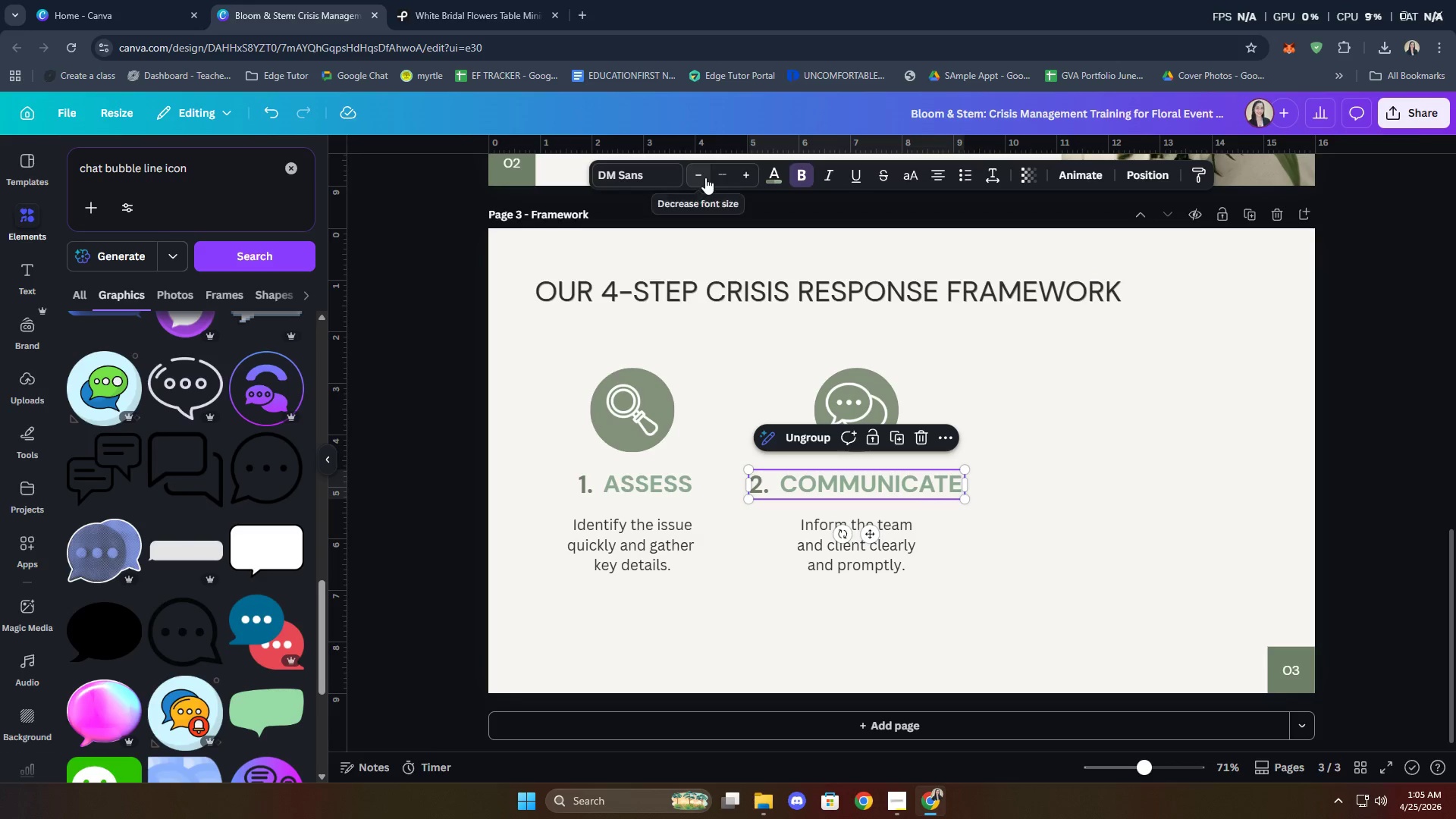 
double_click([705, 177])
 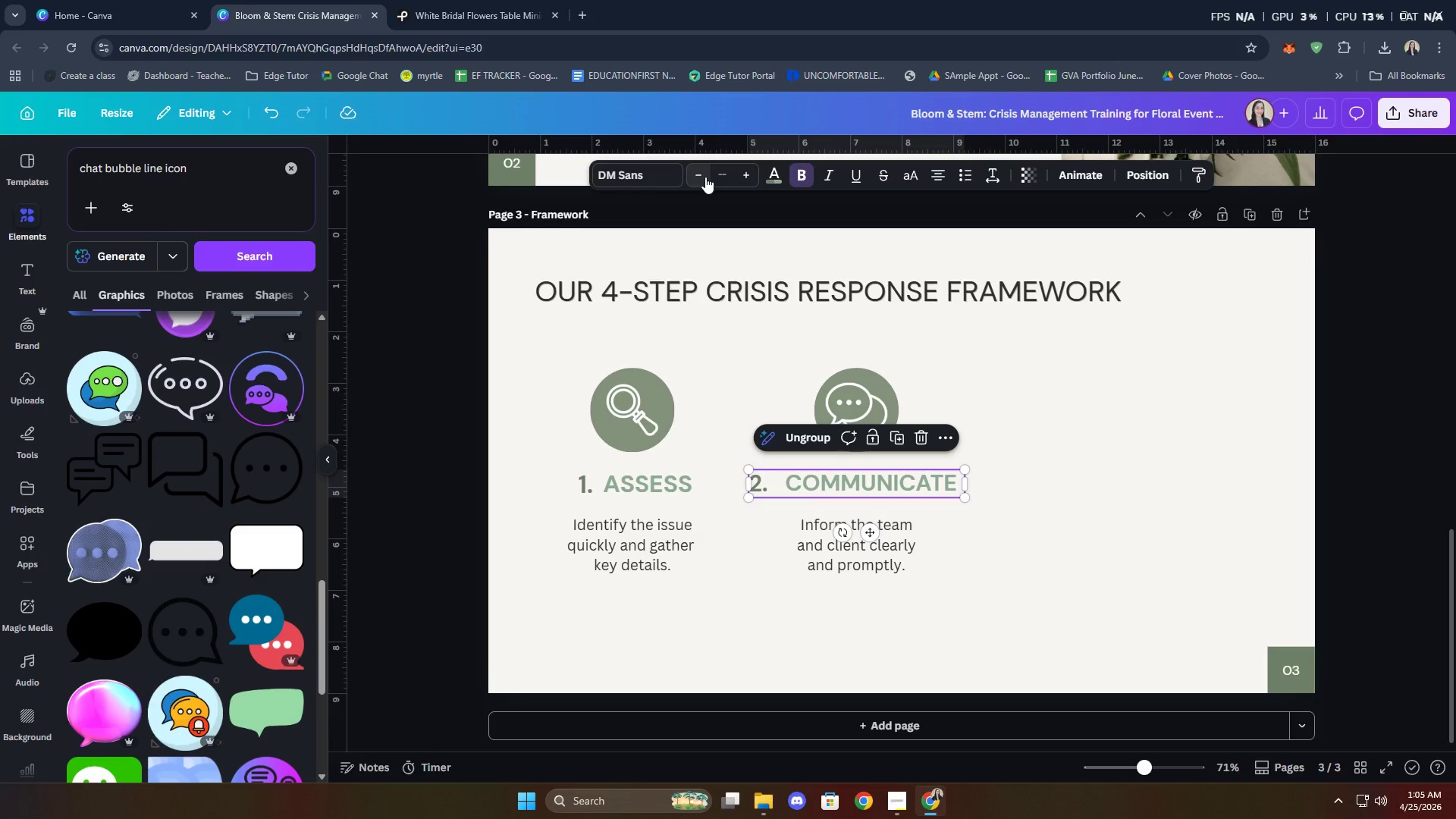 
left_click([705, 177])
 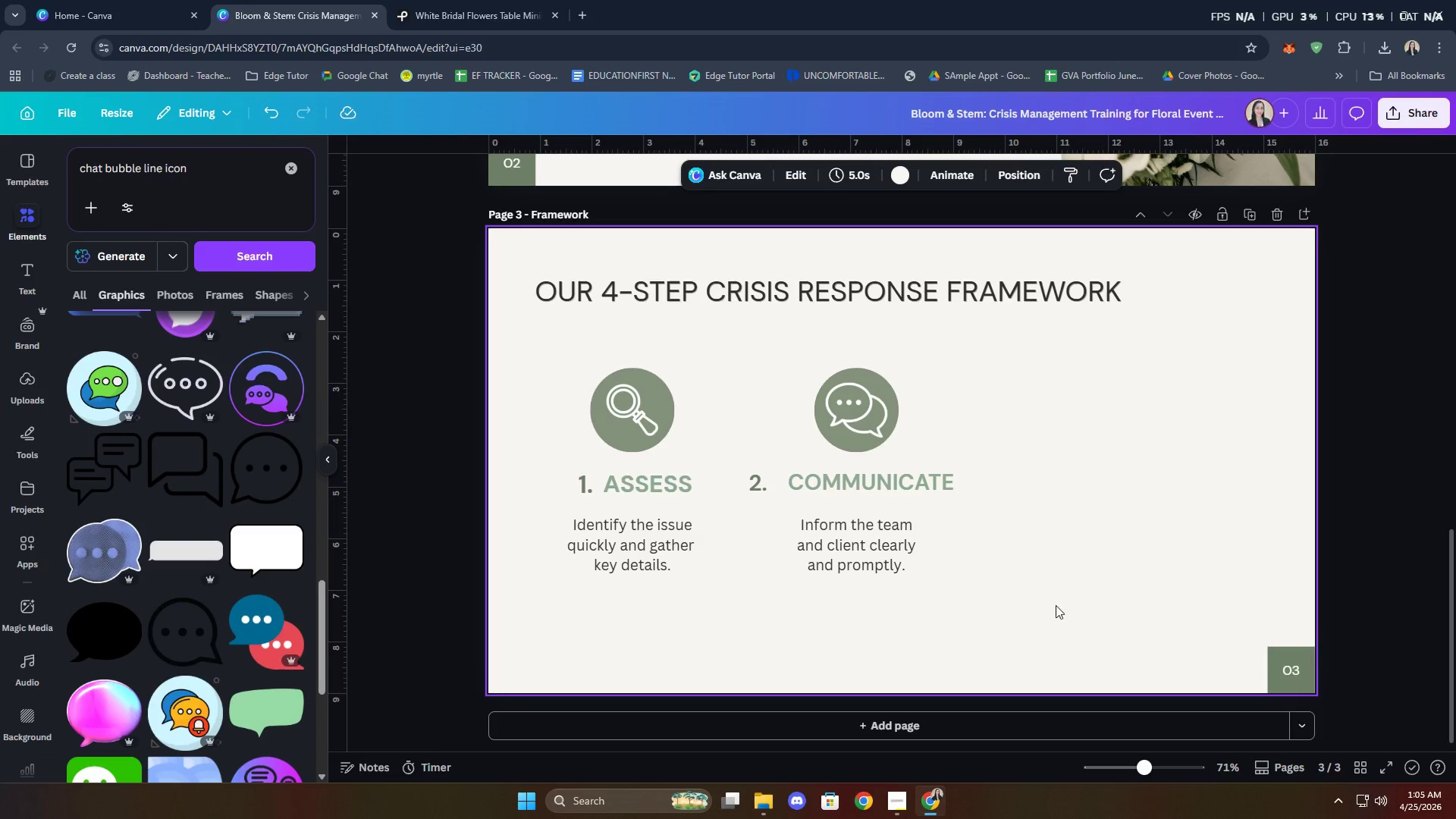 
left_click([868, 488])
 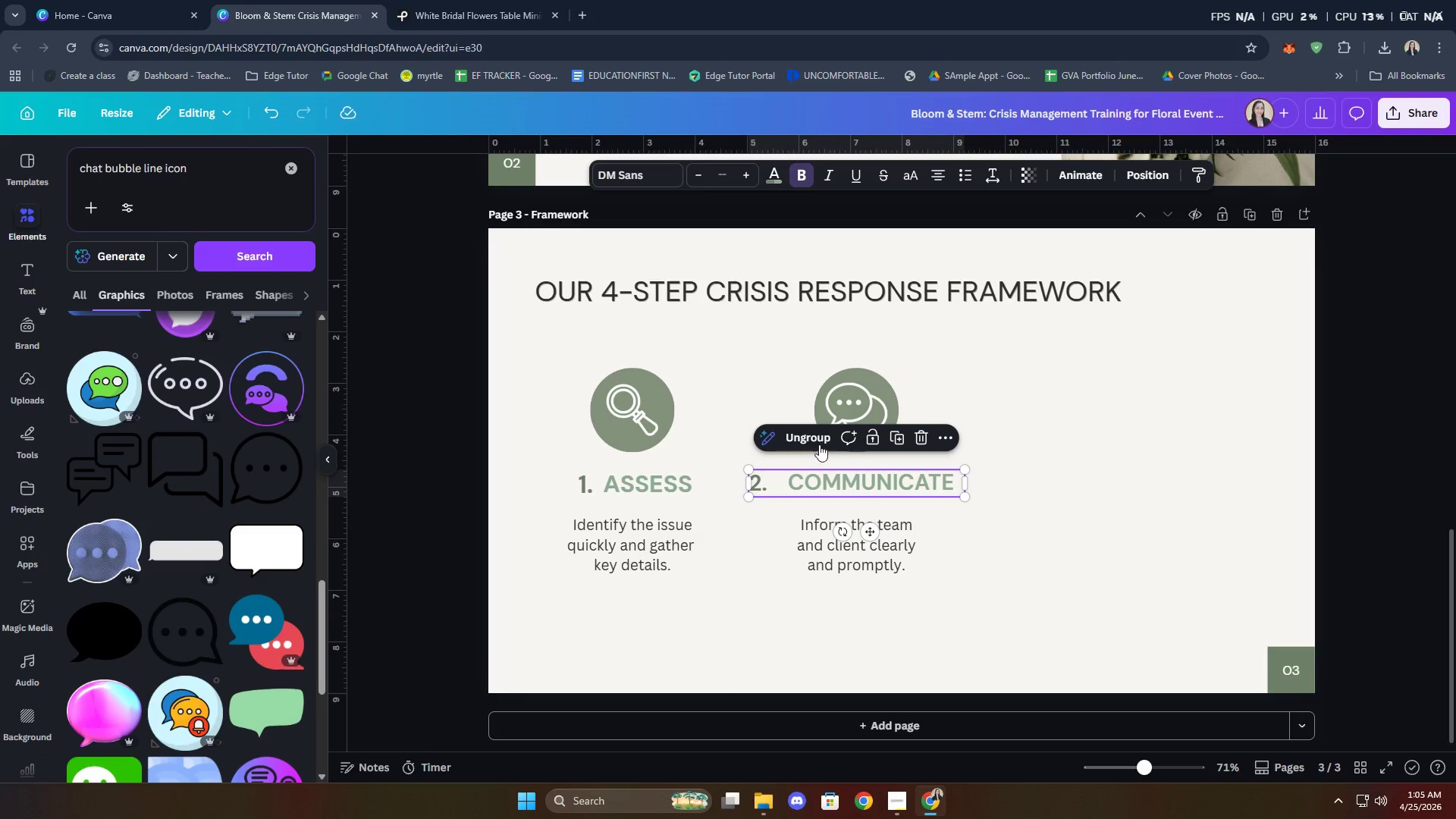 
left_click([798, 435])
 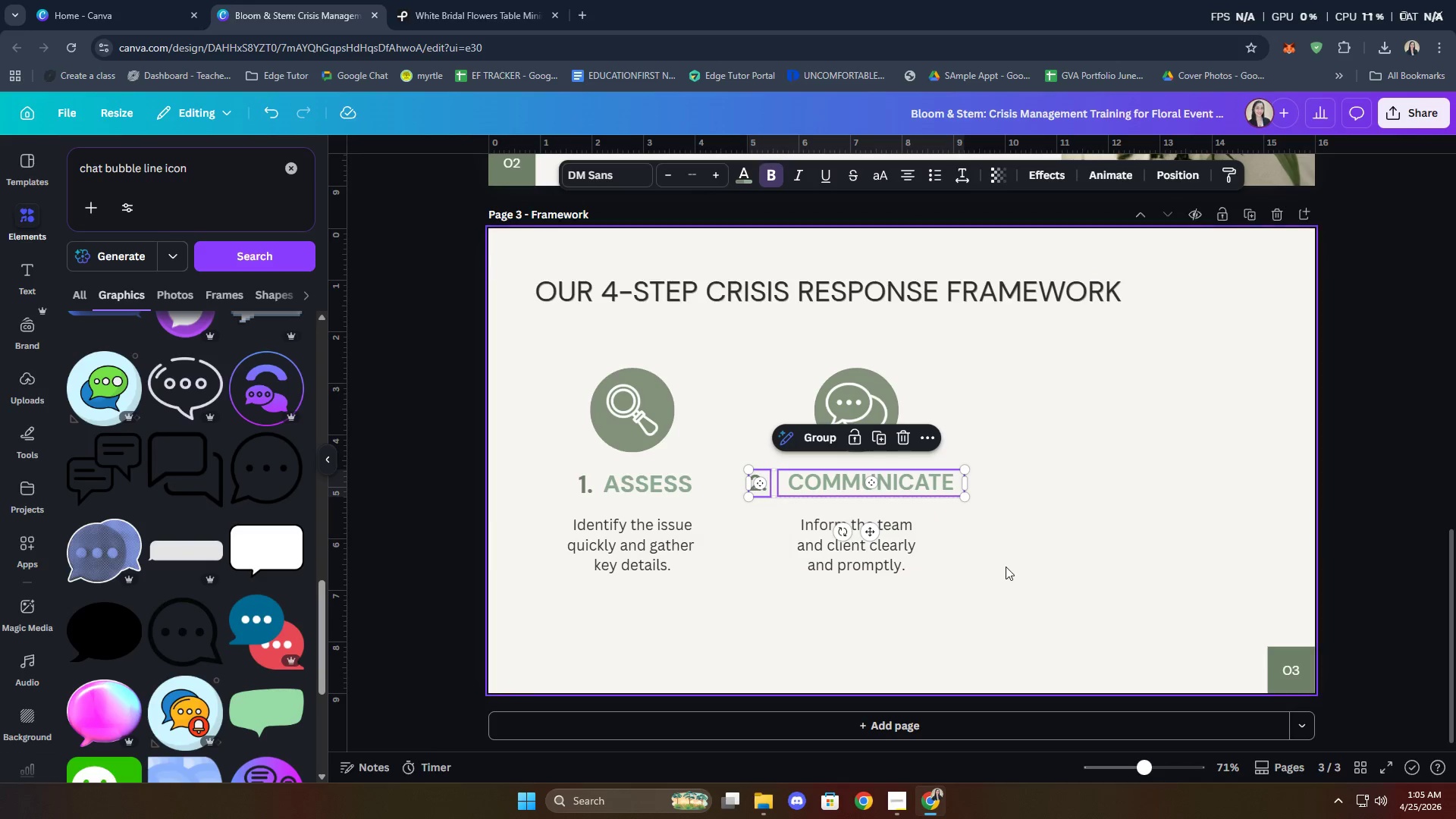 
left_click([1006, 566])
 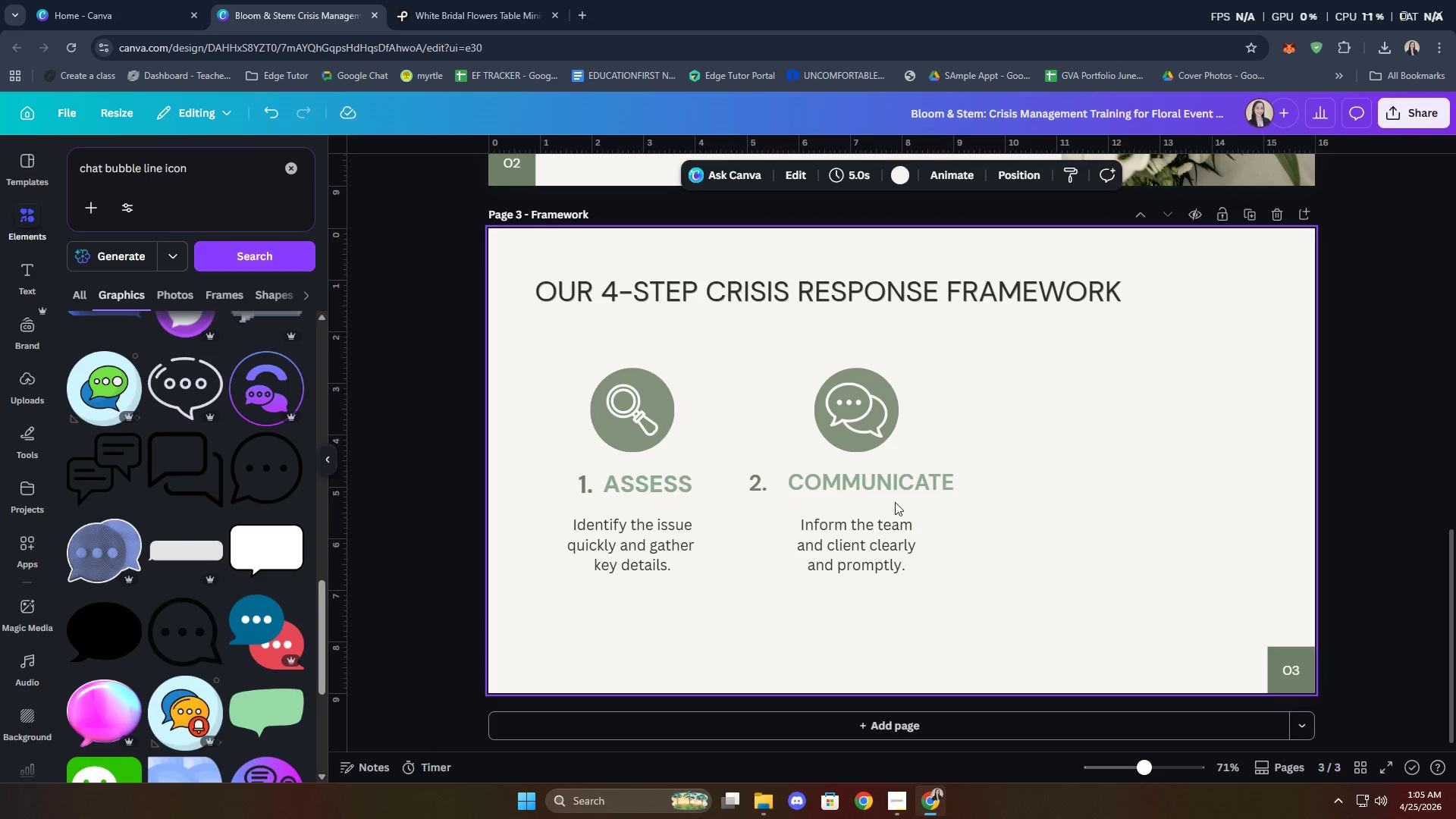 
left_click([885, 490])
 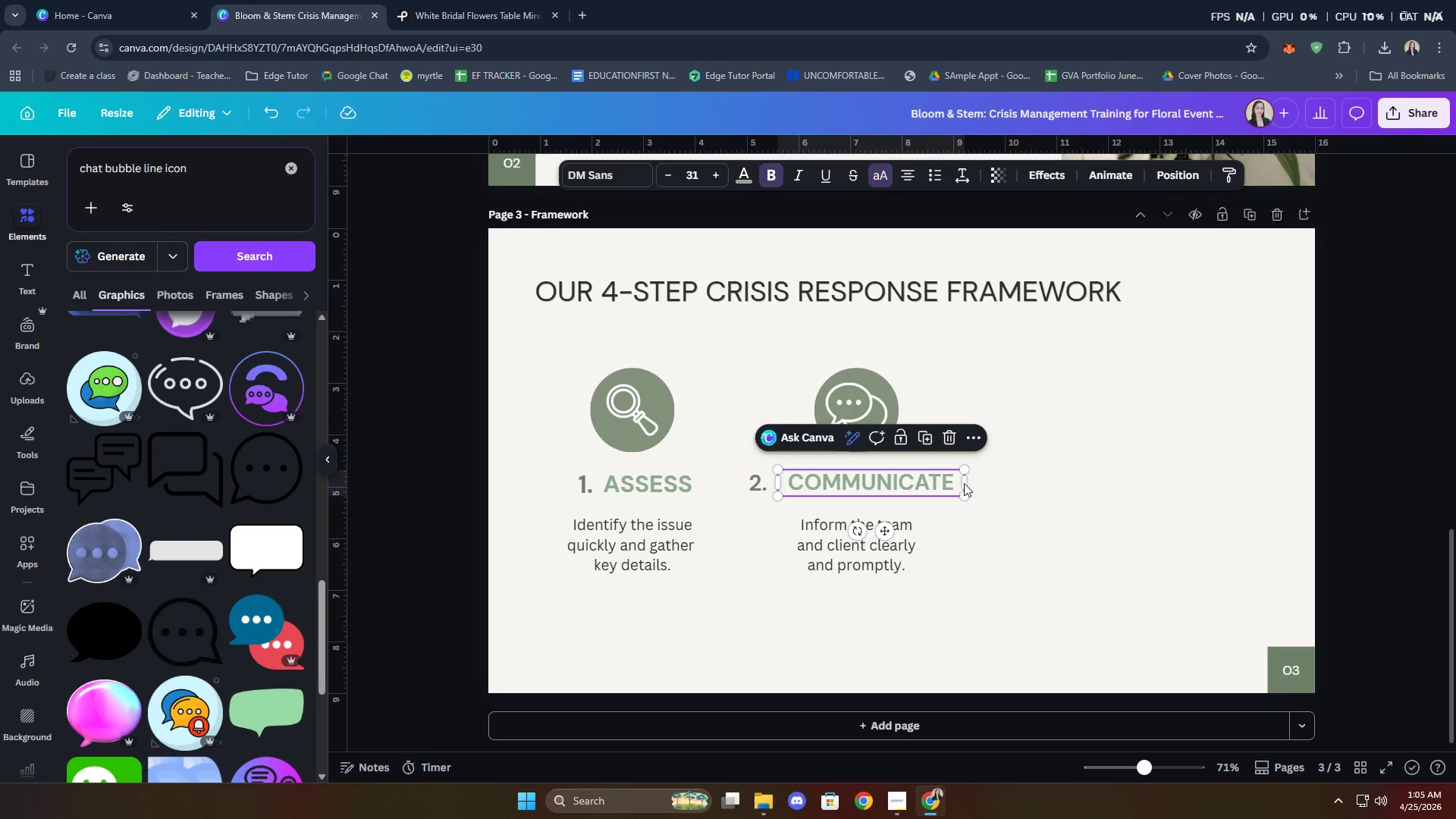 
left_click_drag(start_coordinate=[965, 483], to_coordinate=[949, 484])
 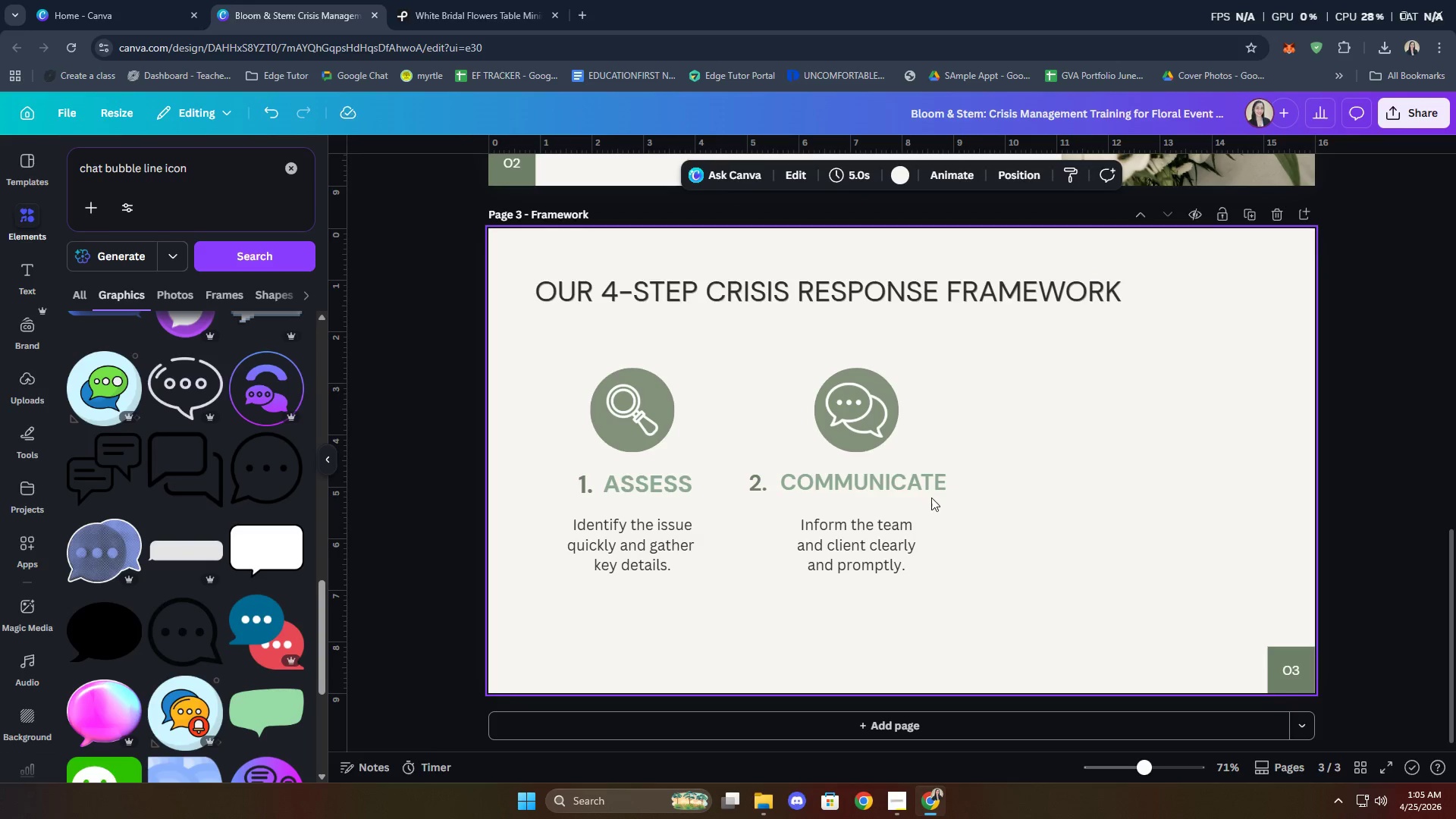 
double_click([909, 491])
 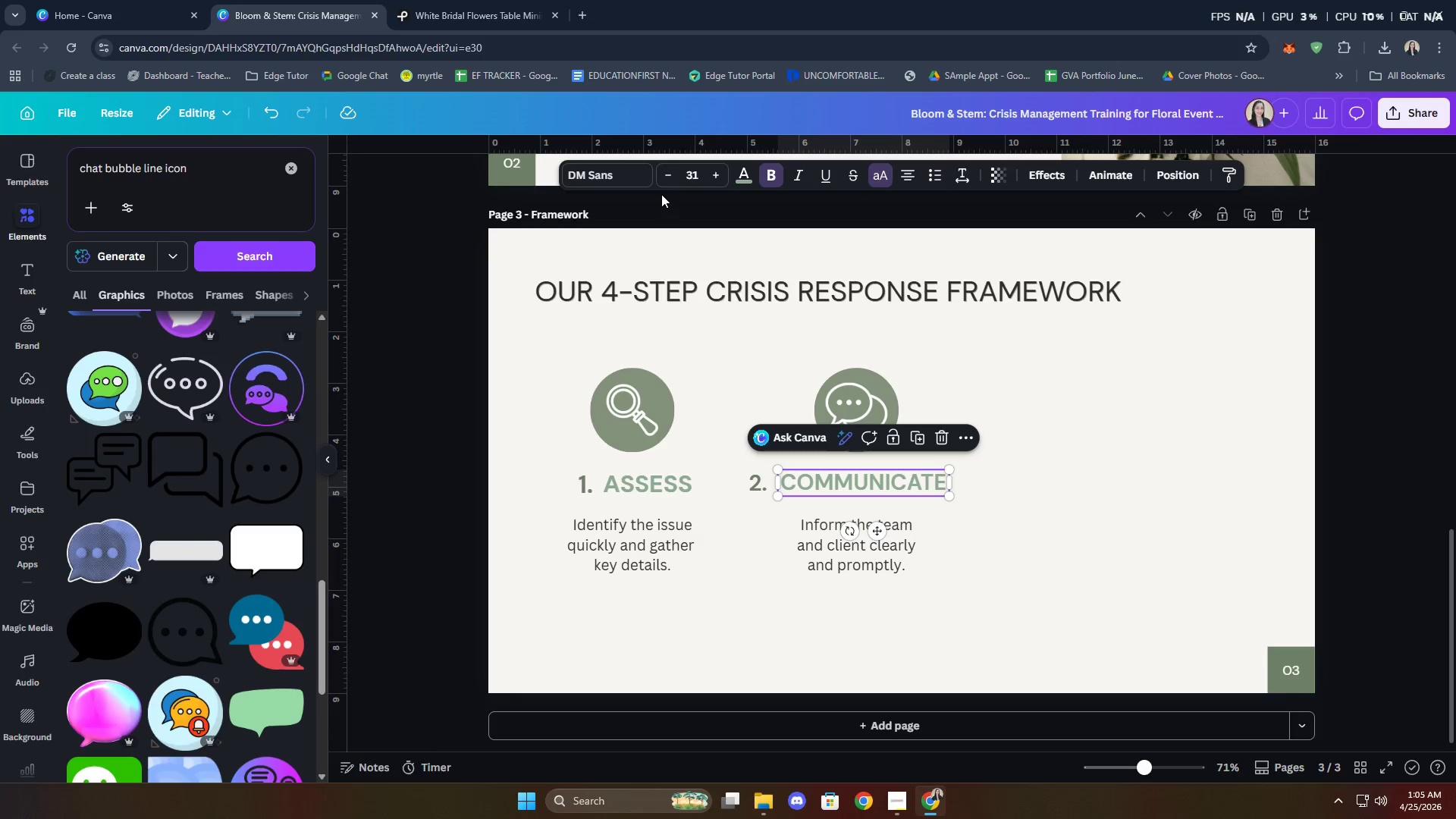 
left_click([664, 178])
 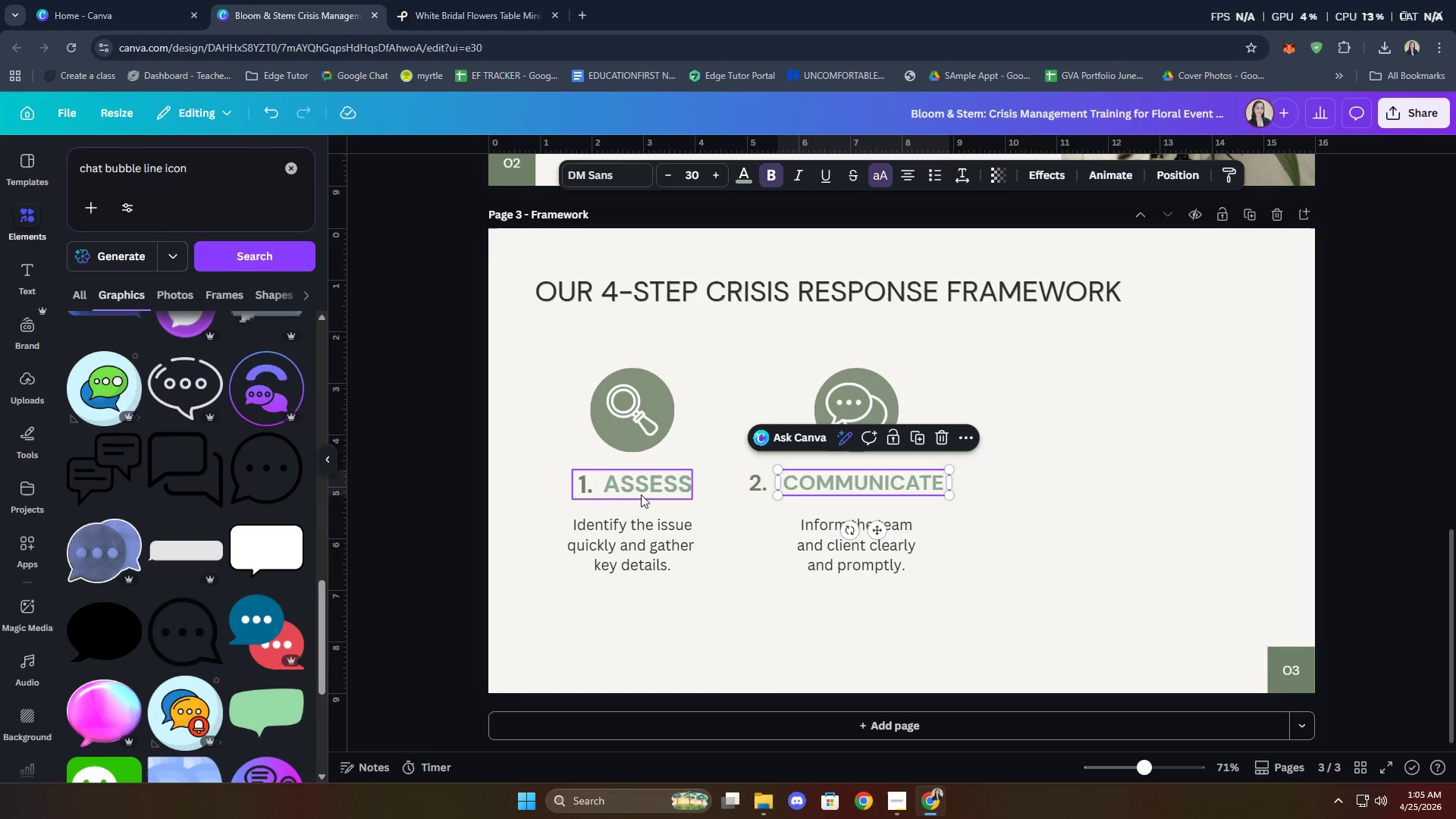 
left_click([645, 500])
 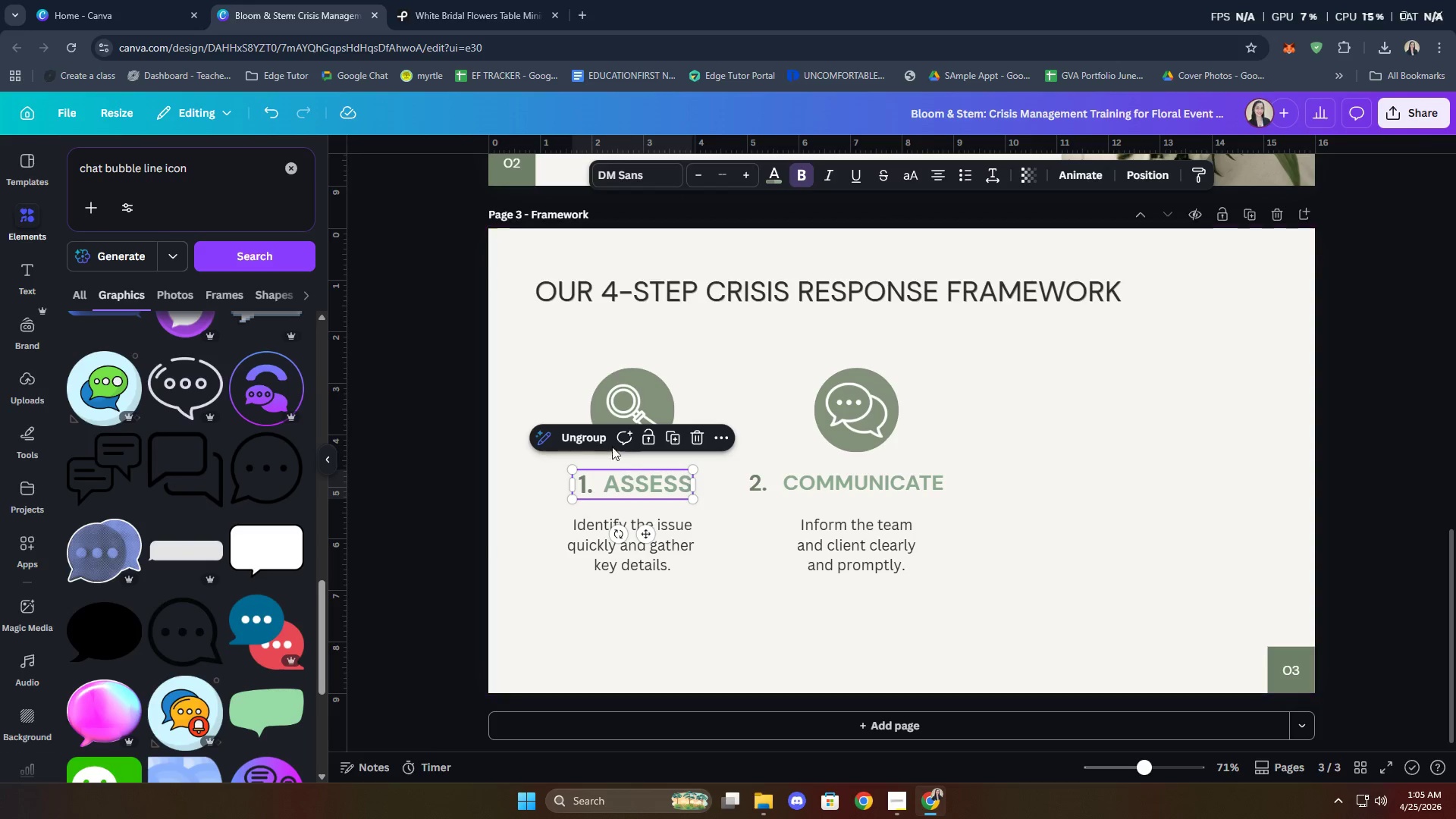 
double_click([650, 485])
 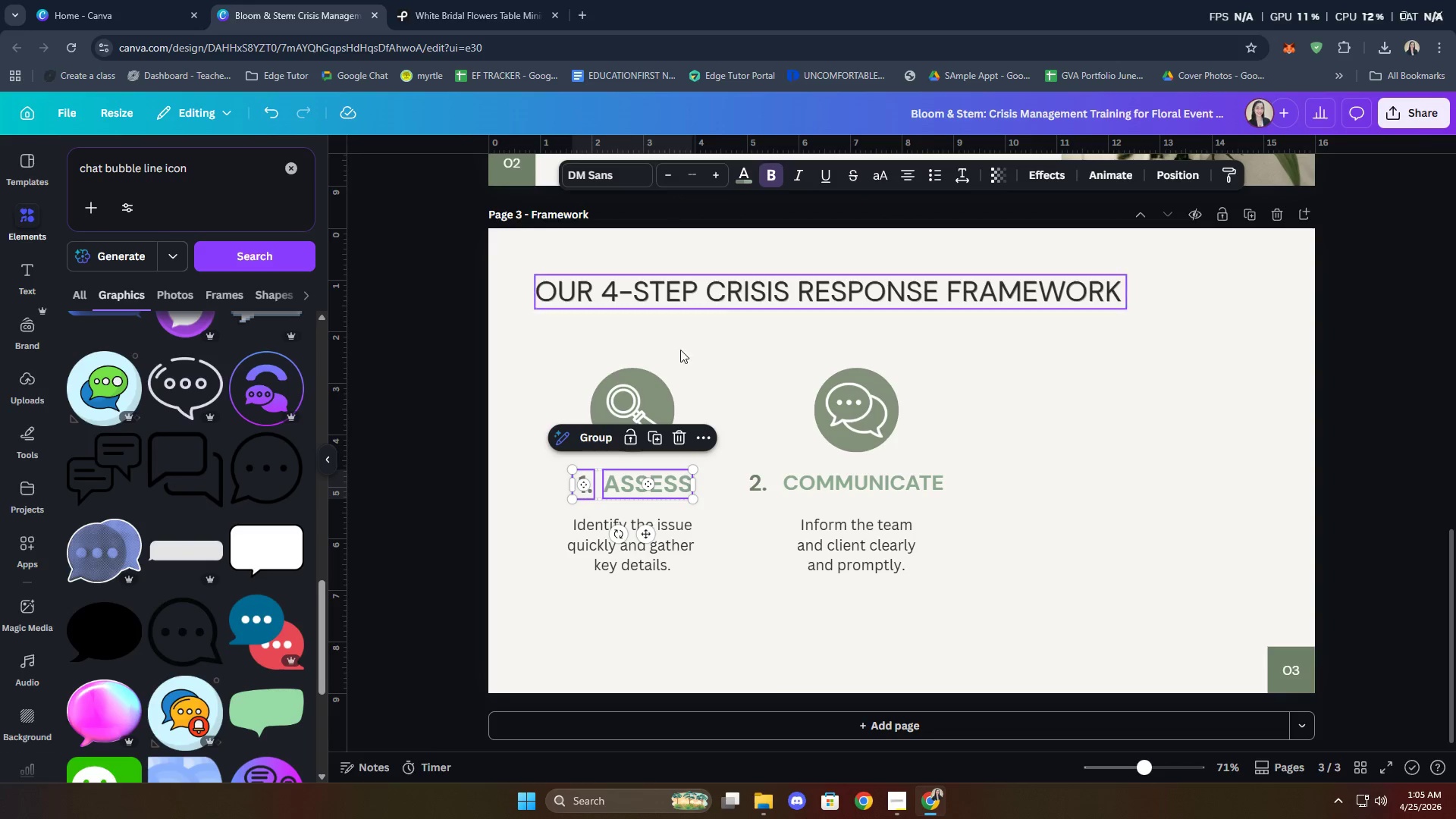 
left_click([669, 487])
 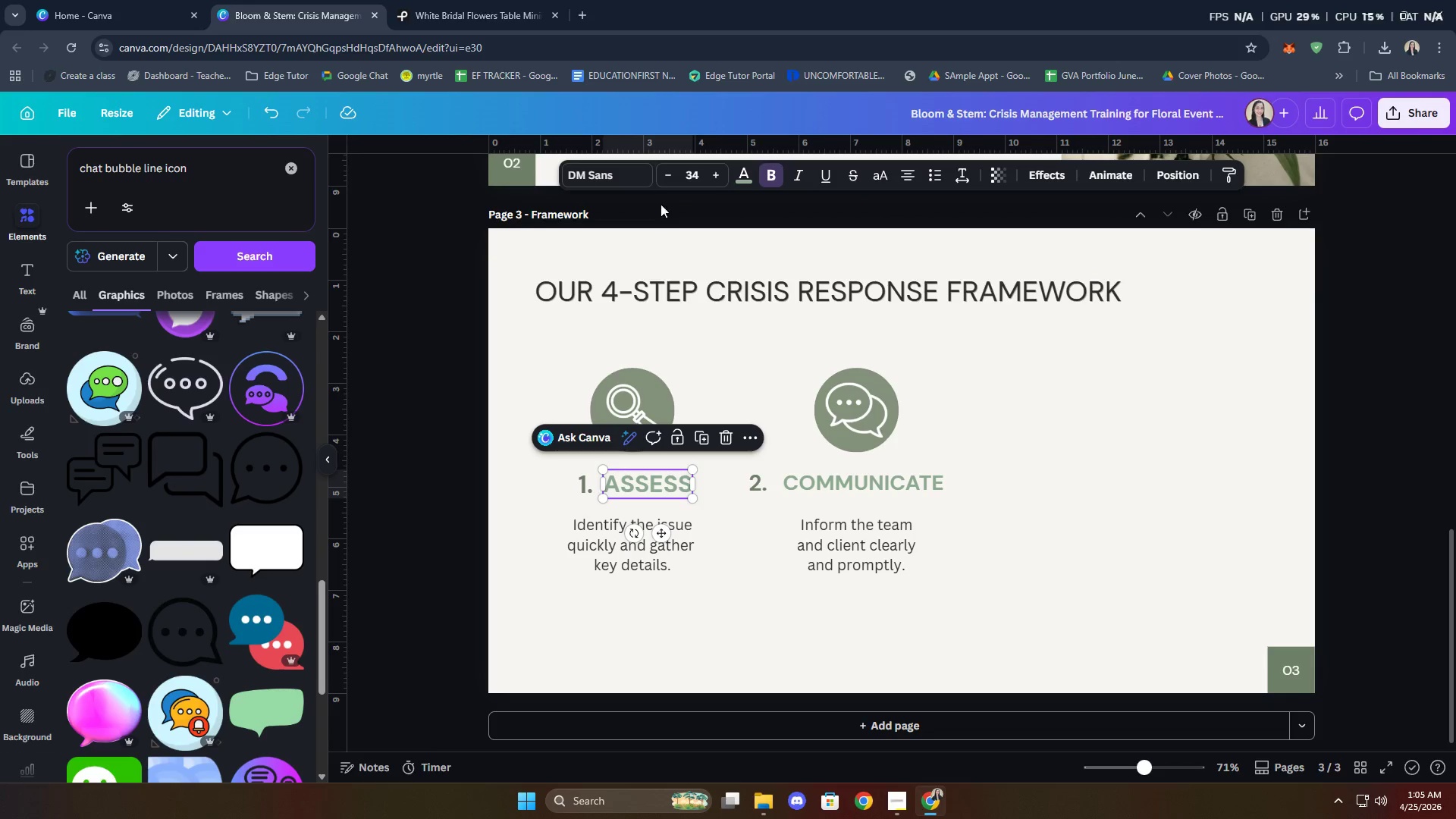 
double_click([668, 177])
 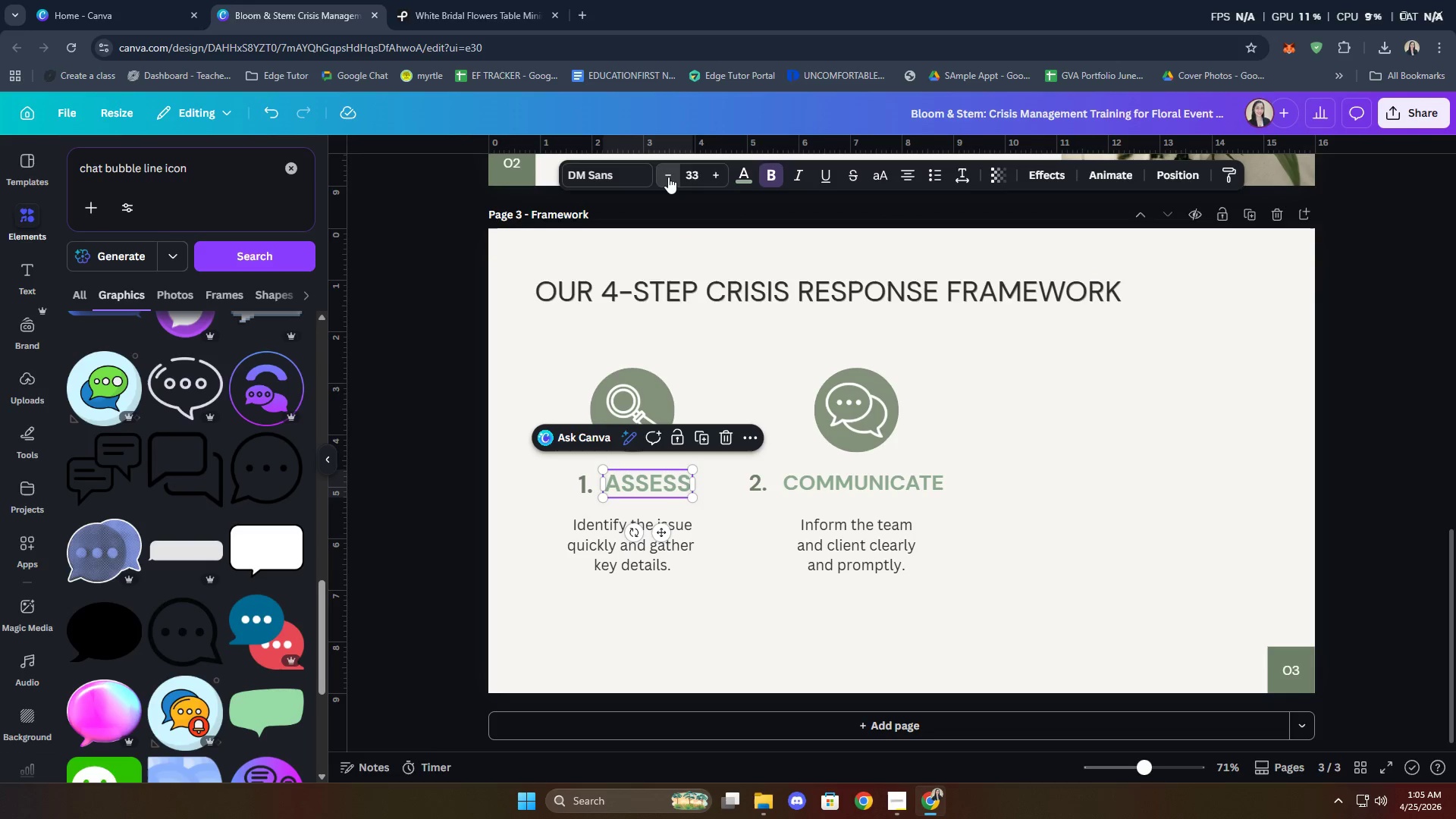 
triple_click([668, 177])
 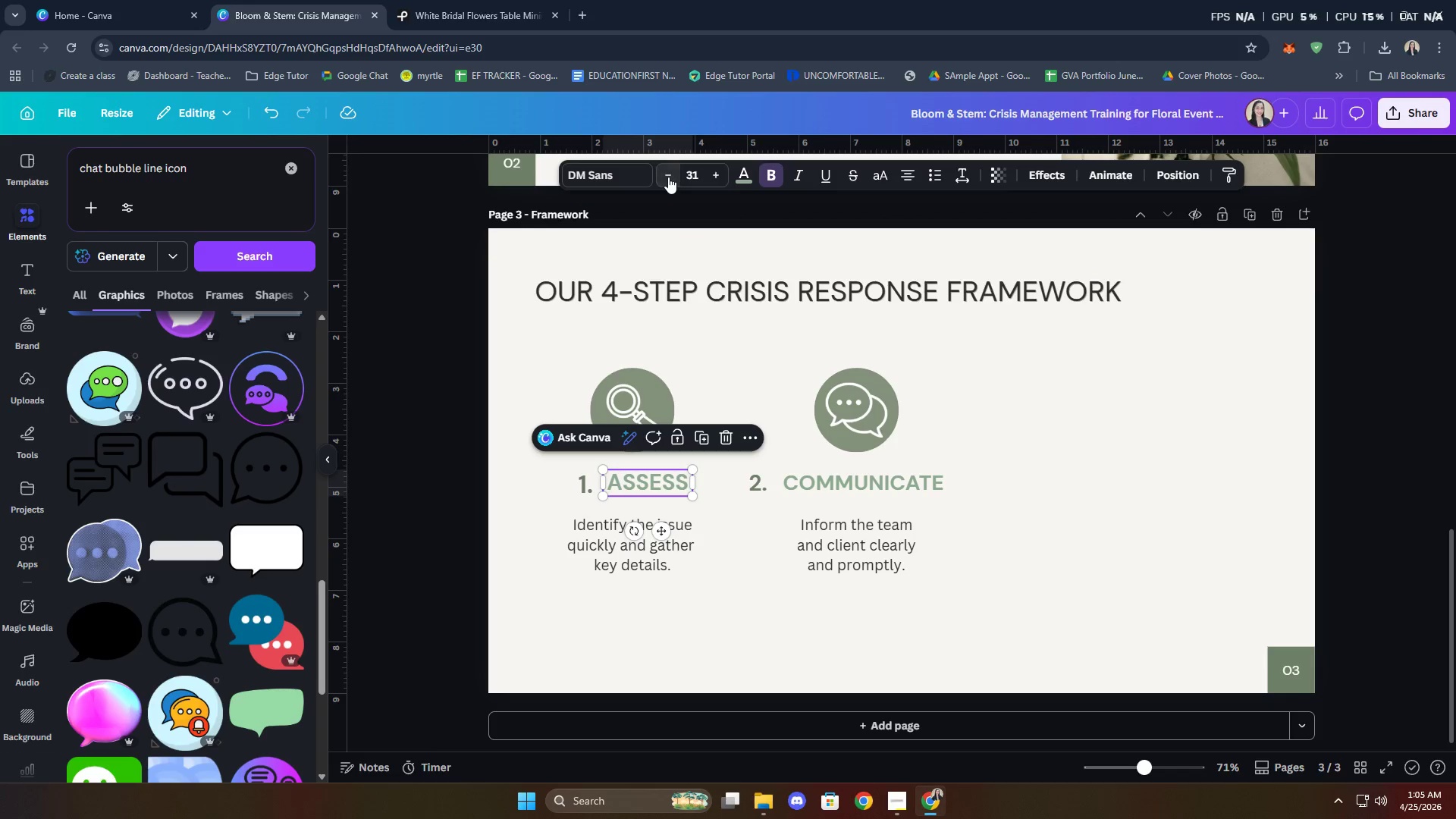 
triple_click([668, 177])
 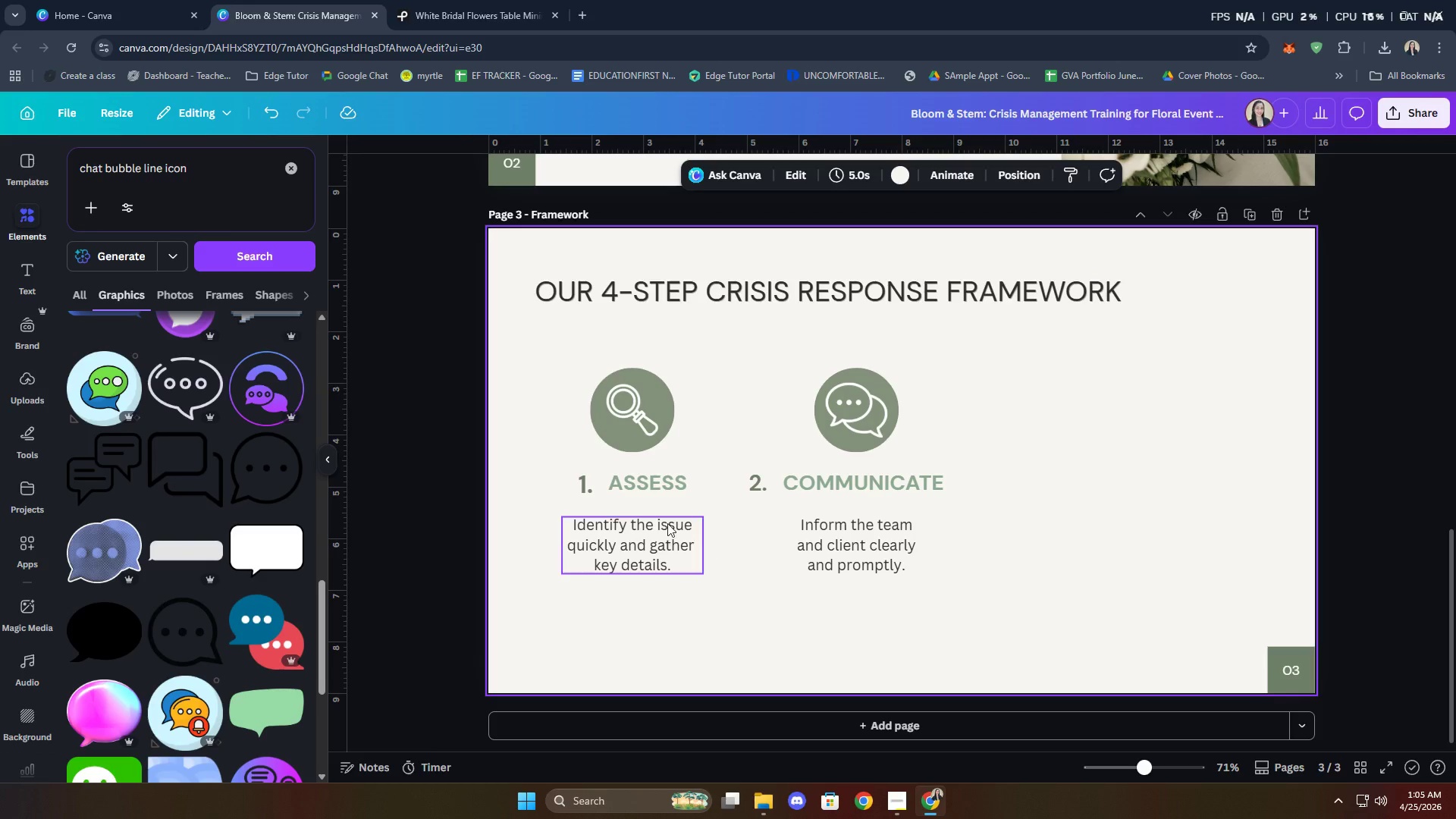 
left_click_drag(start_coordinate=[586, 485], to_coordinate=[591, 483])
 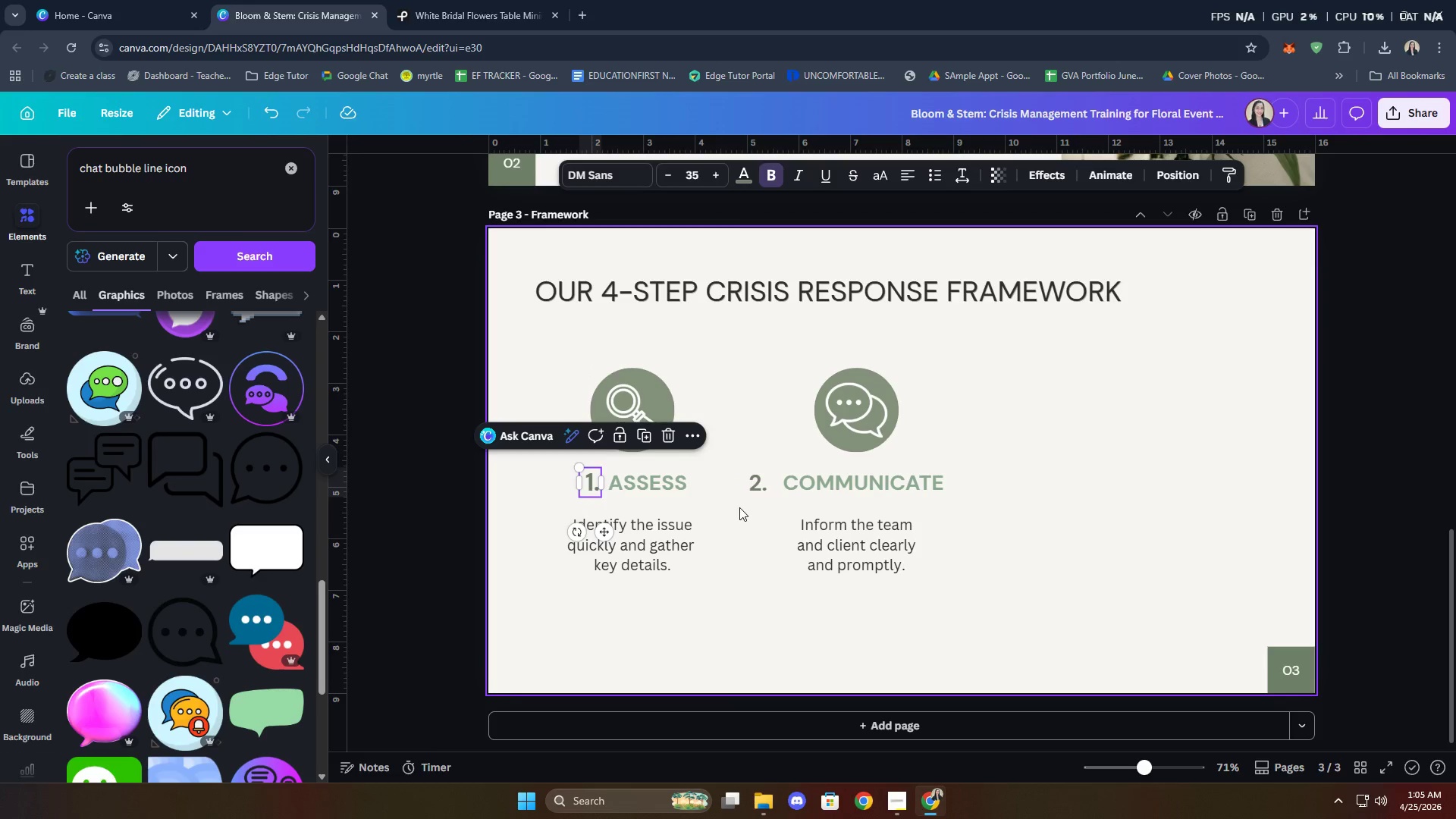 
left_click([739, 507])
 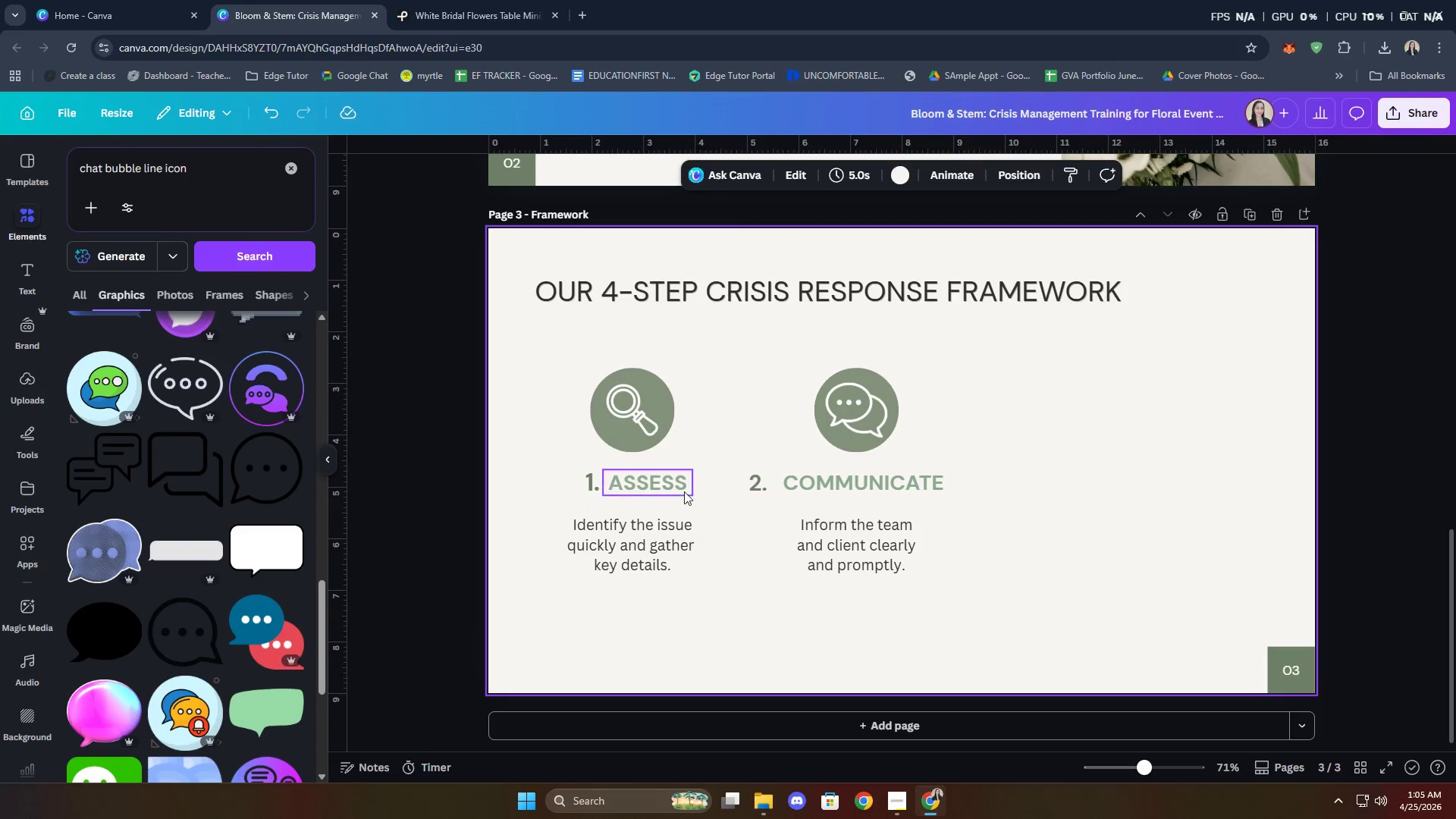 
left_click([672, 482])
 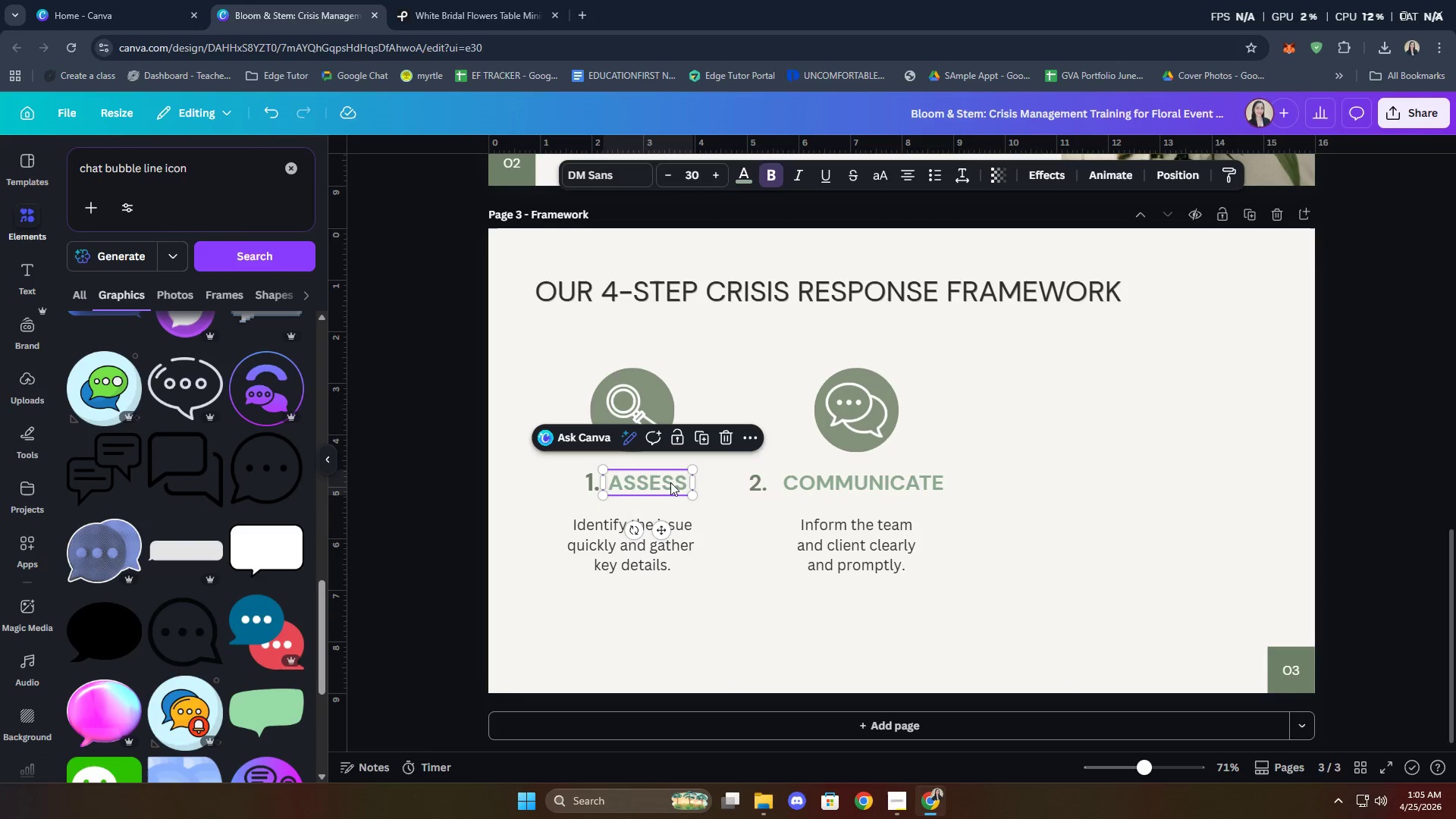 
hold_key(key=ShiftLeft, duration=0.89)
 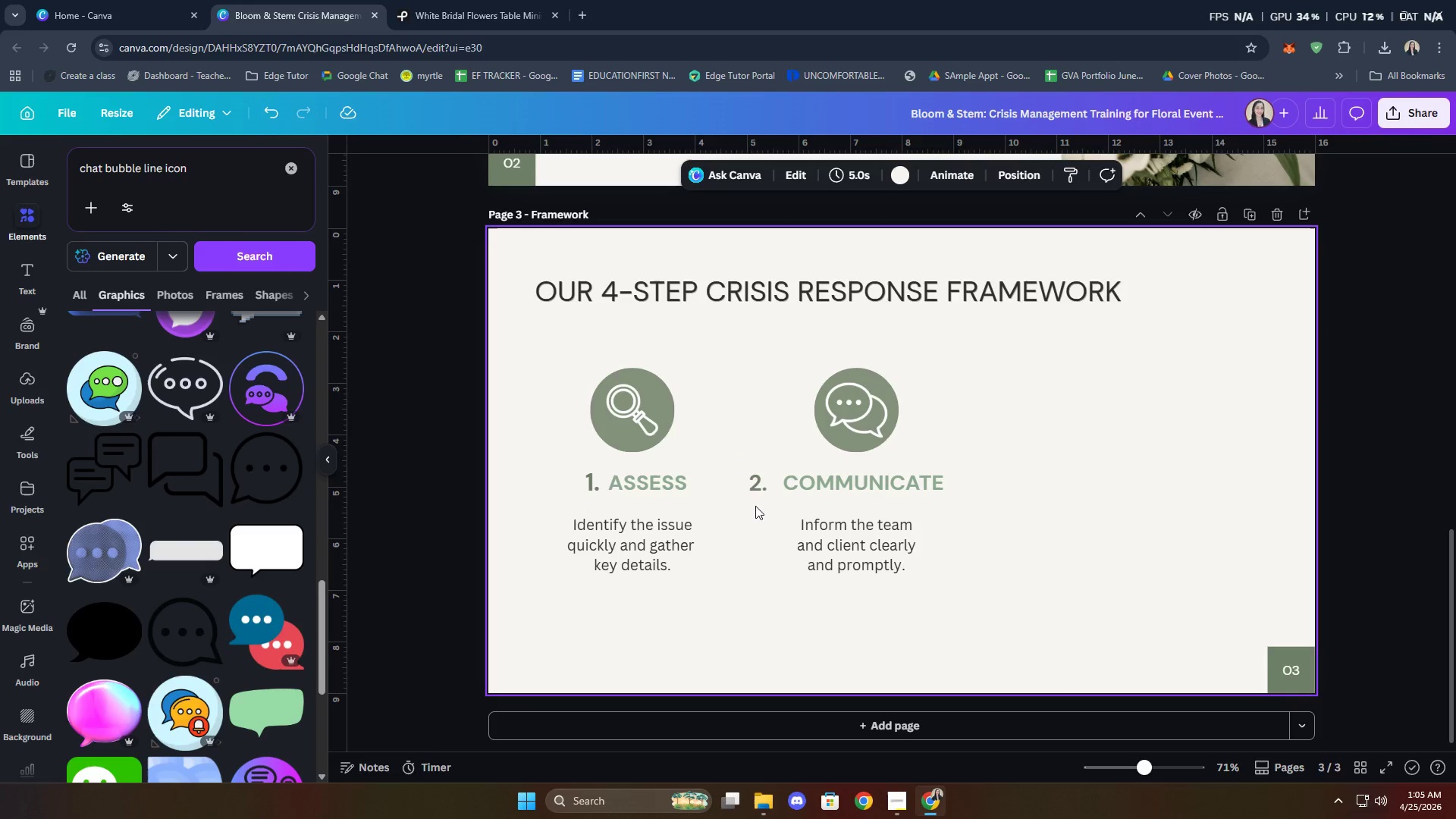 
hold_key(key=ShiftLeft, duration=0.58)
left_click_drag(start_coordinate=[752, 488], to_coordinate=[762, 488])
 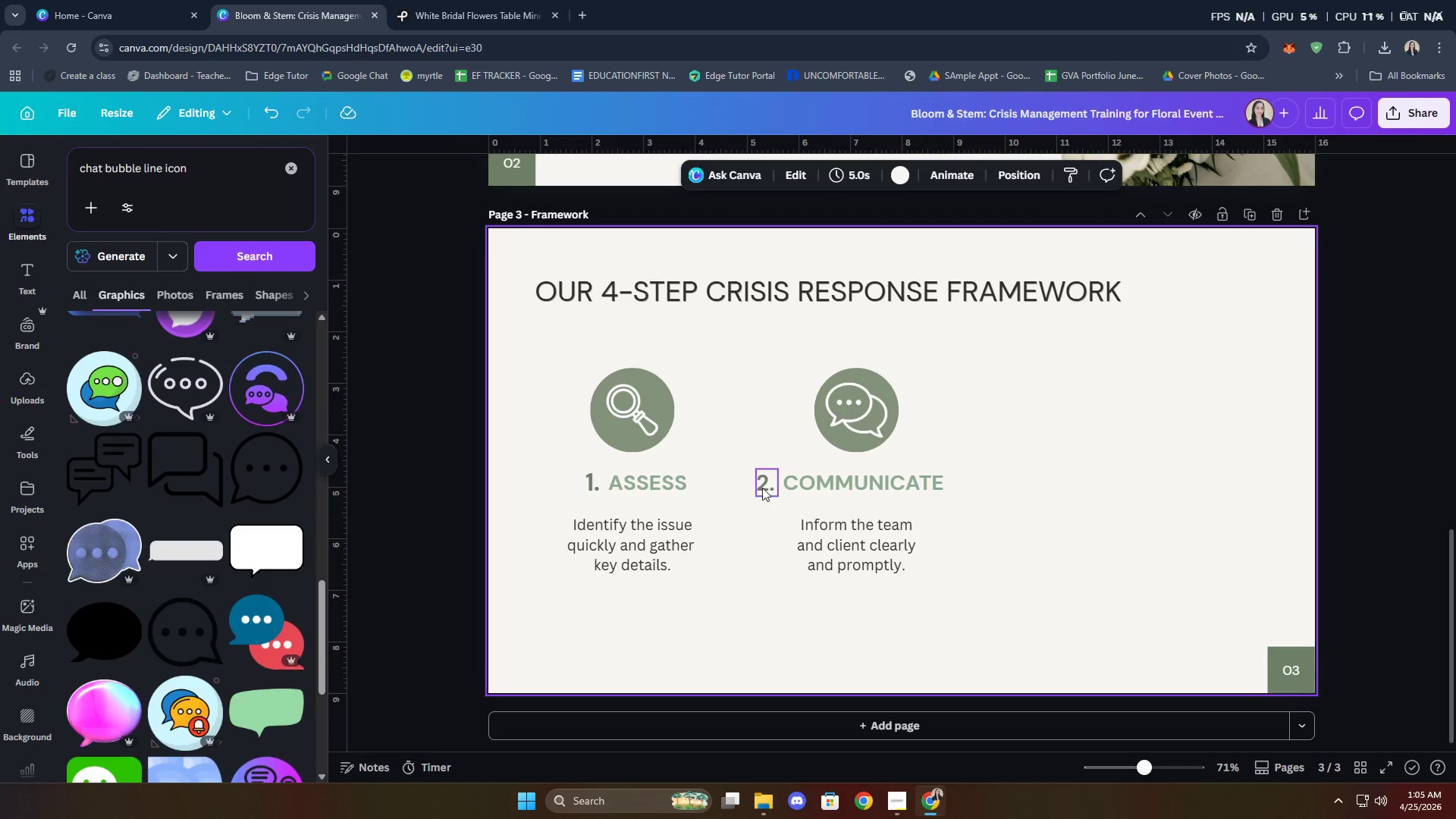 
left_click([766, 485])
 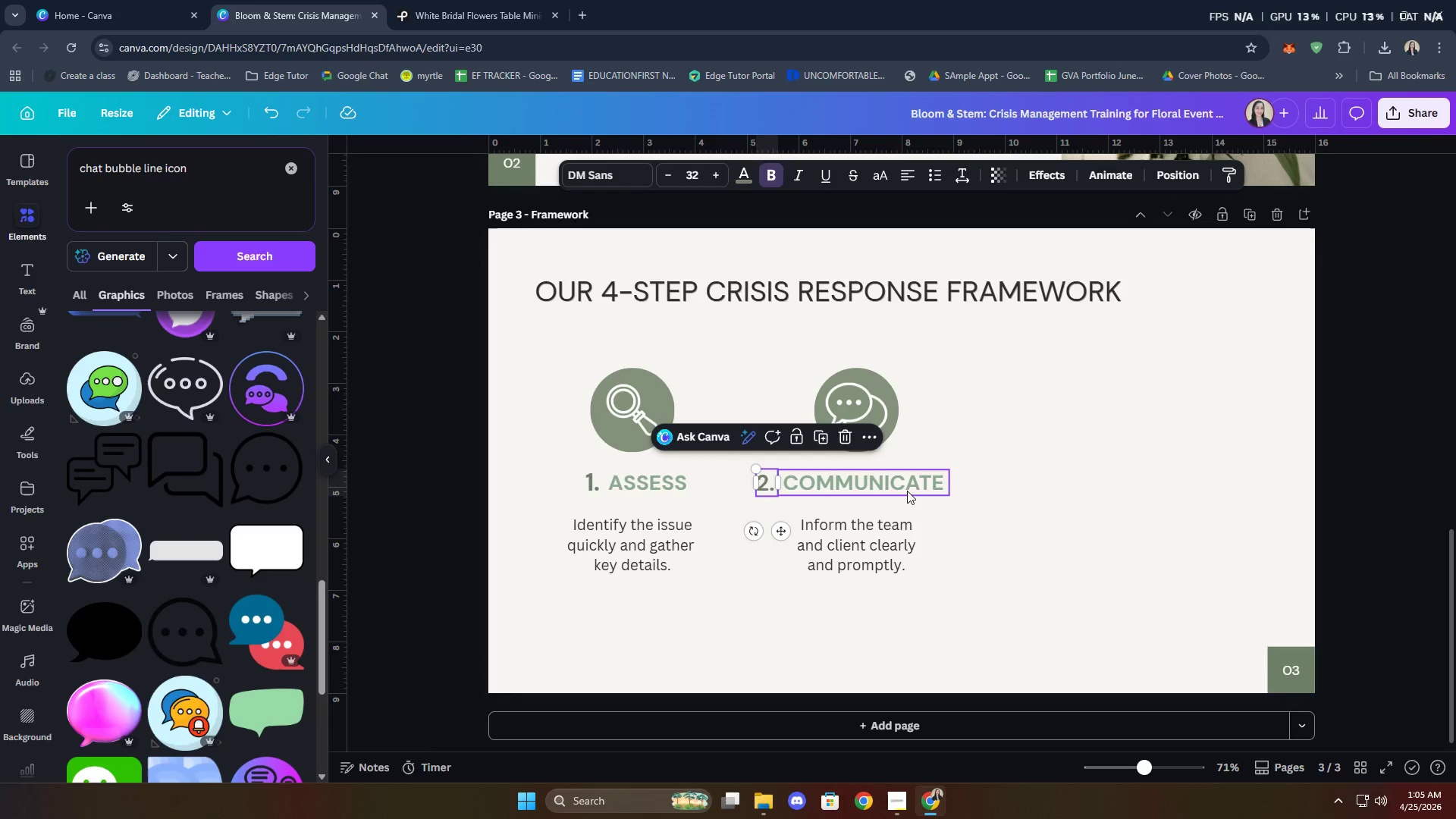 
hold_key(key=ShiftLeft, duration=0.5)
left_click([905, 485])
 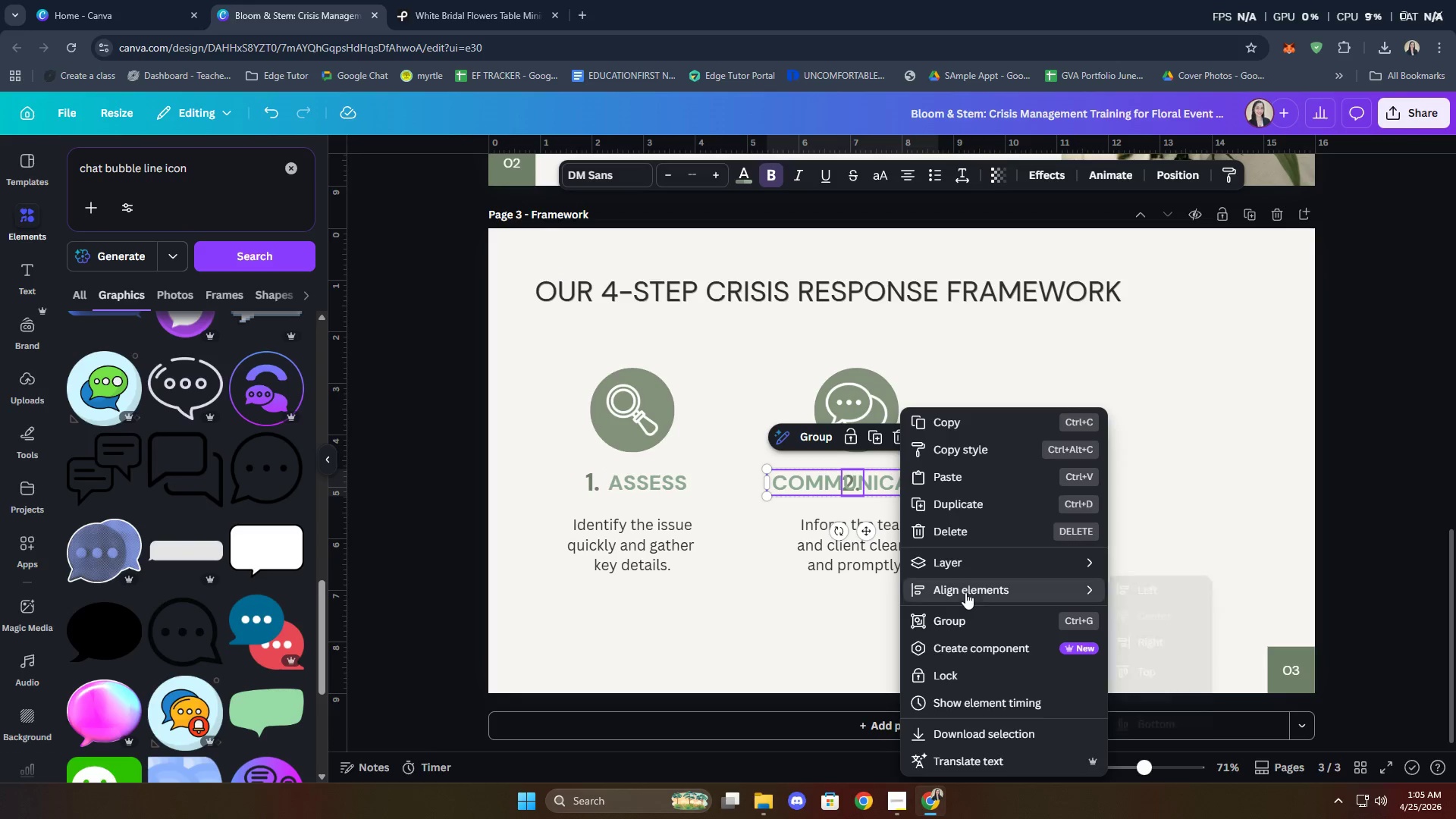 
wait(5.24)
 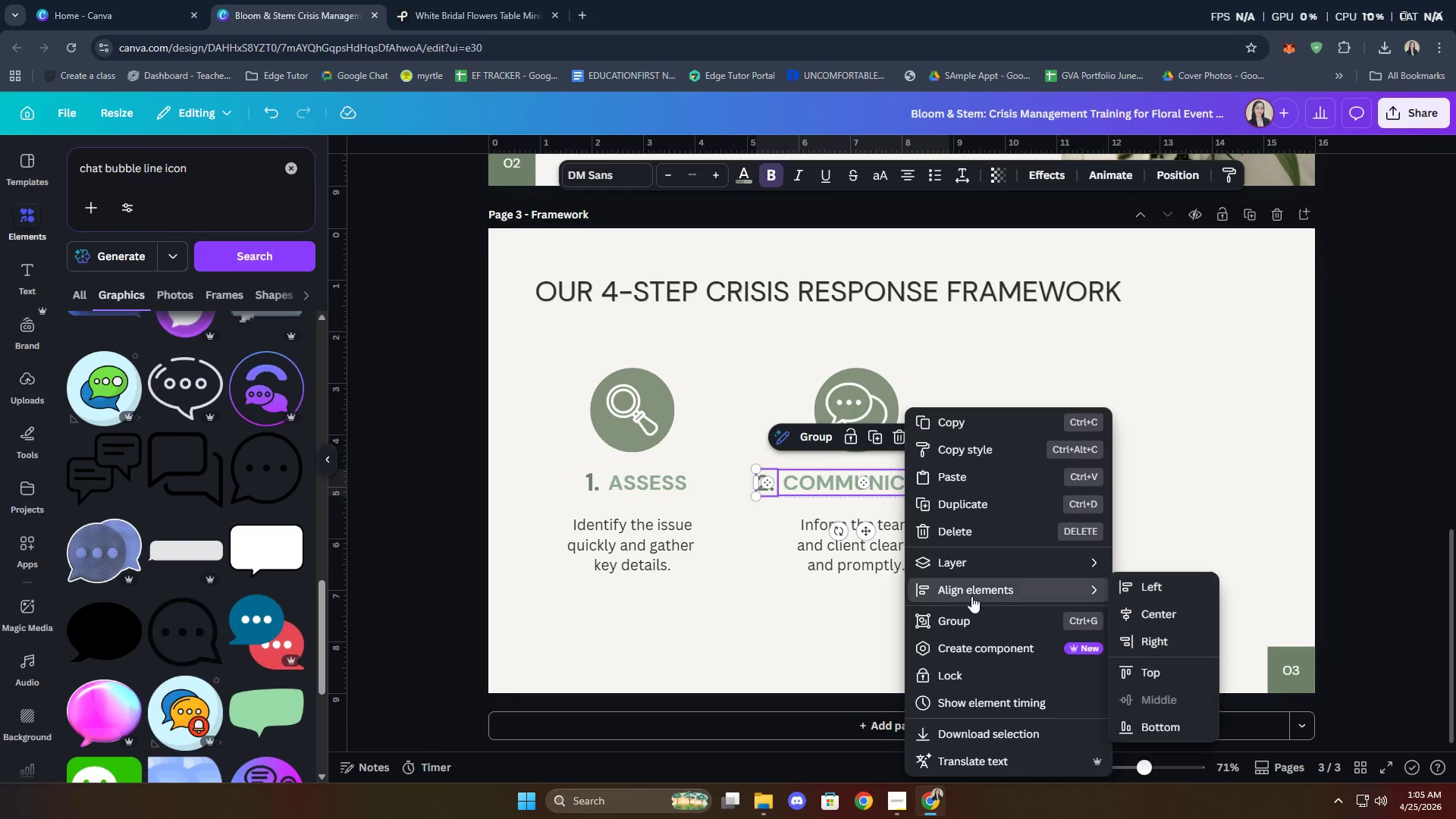 
left_click([1238, 502])
 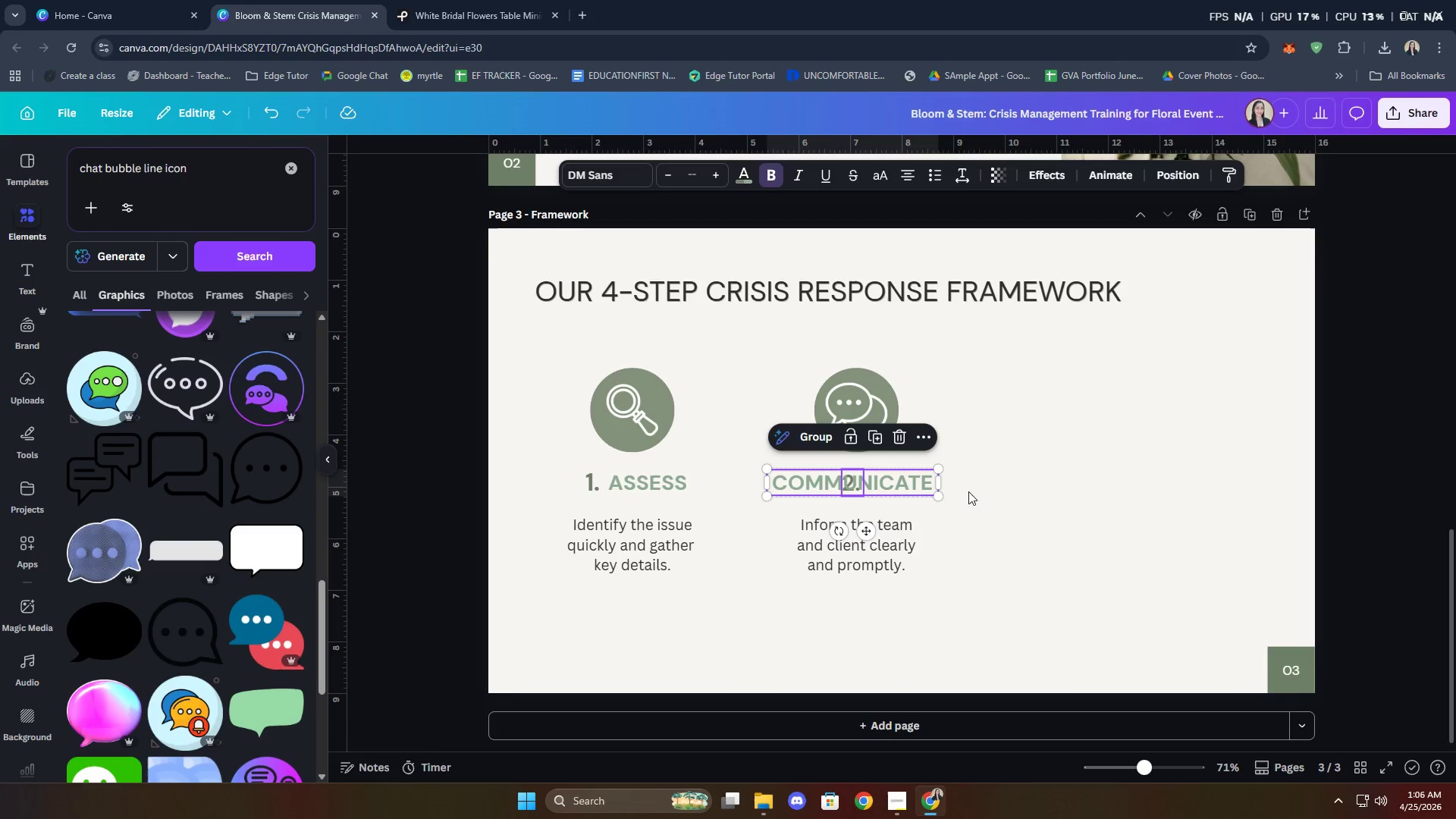 
key(Control+Z)
 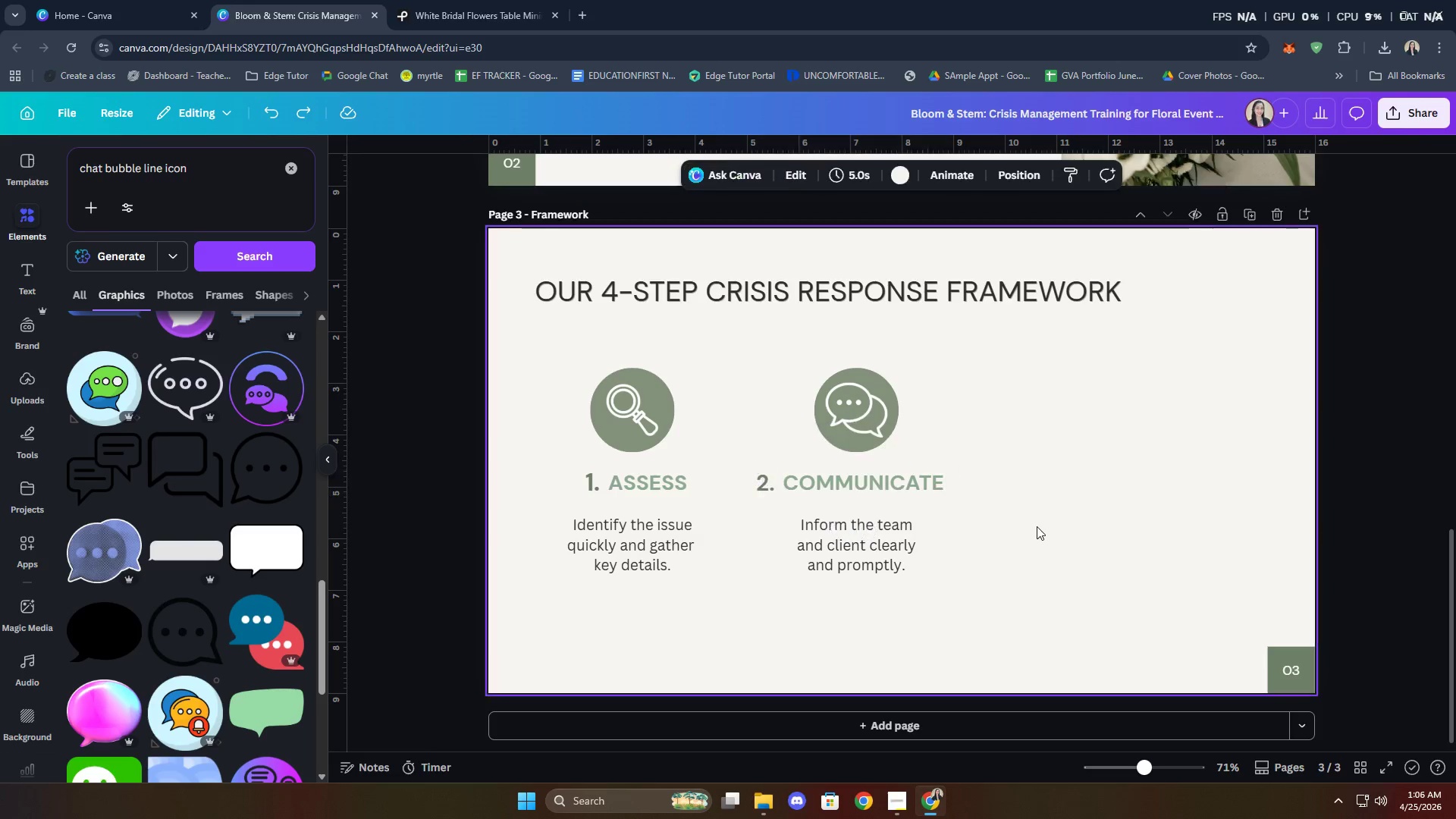 
hold_key(key=ShiftLeft, duration=2.55)
left_click([861, 485])
 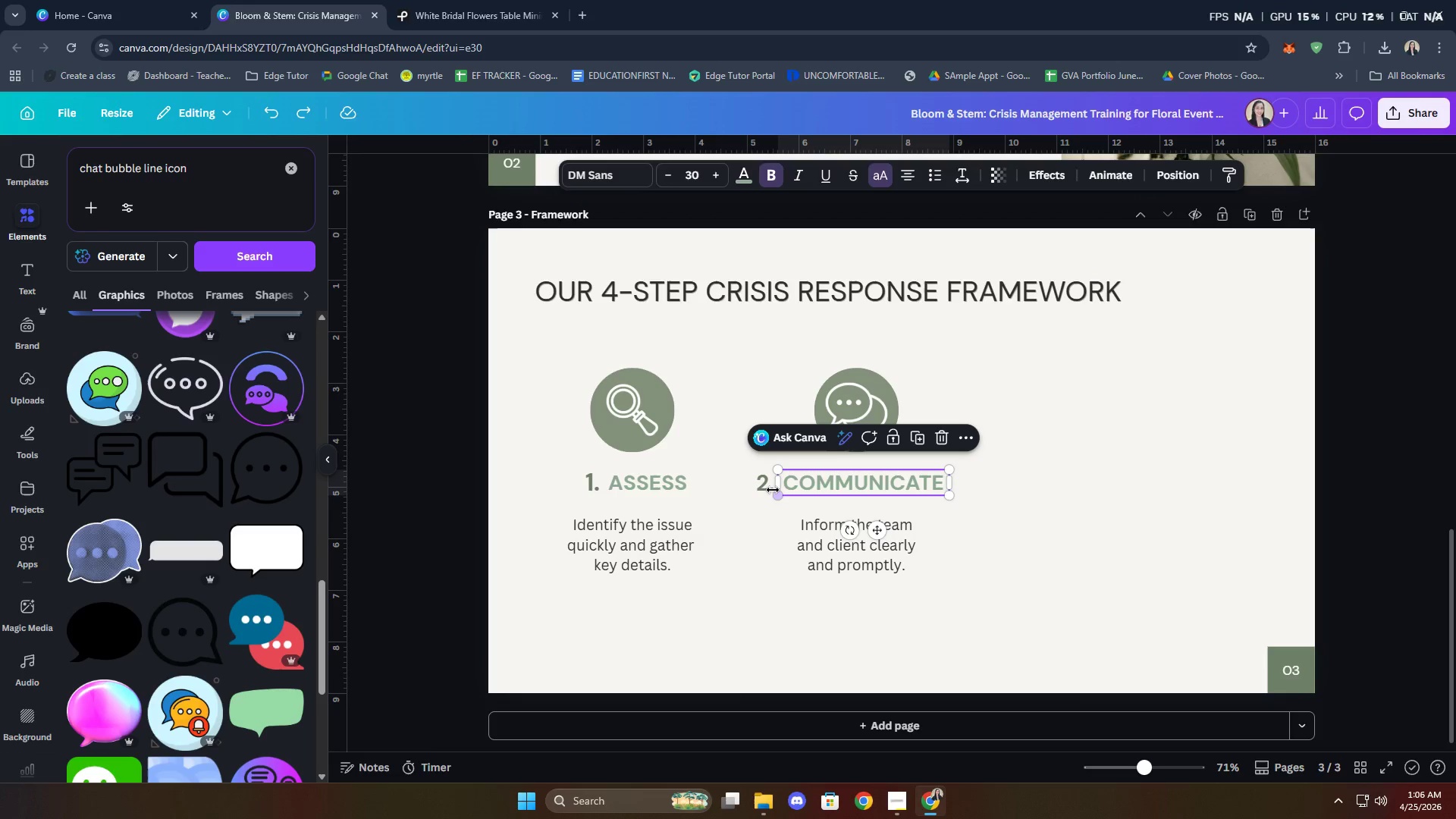 
left_click([772, 489])
 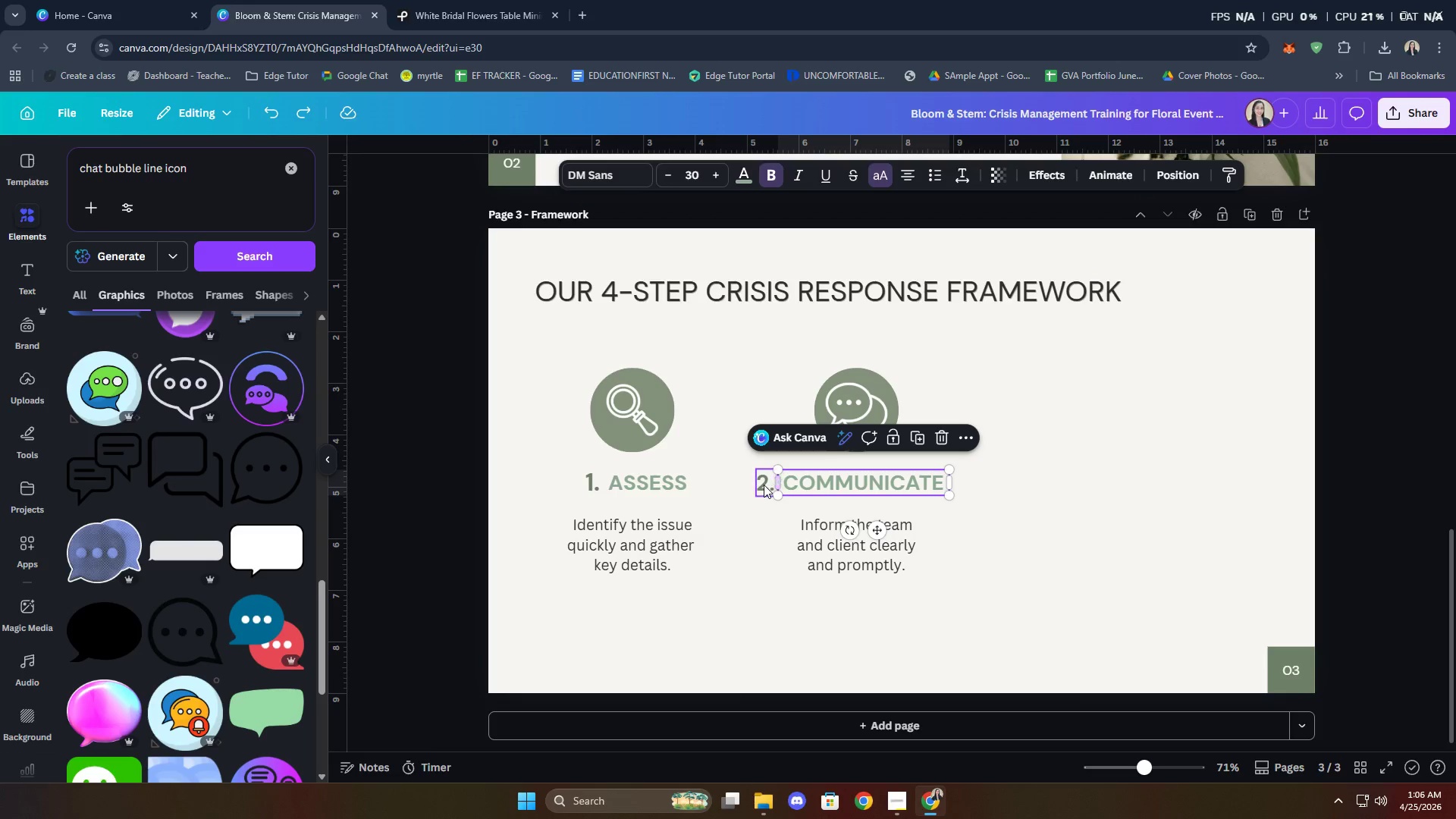 
left_click([764, 485])
 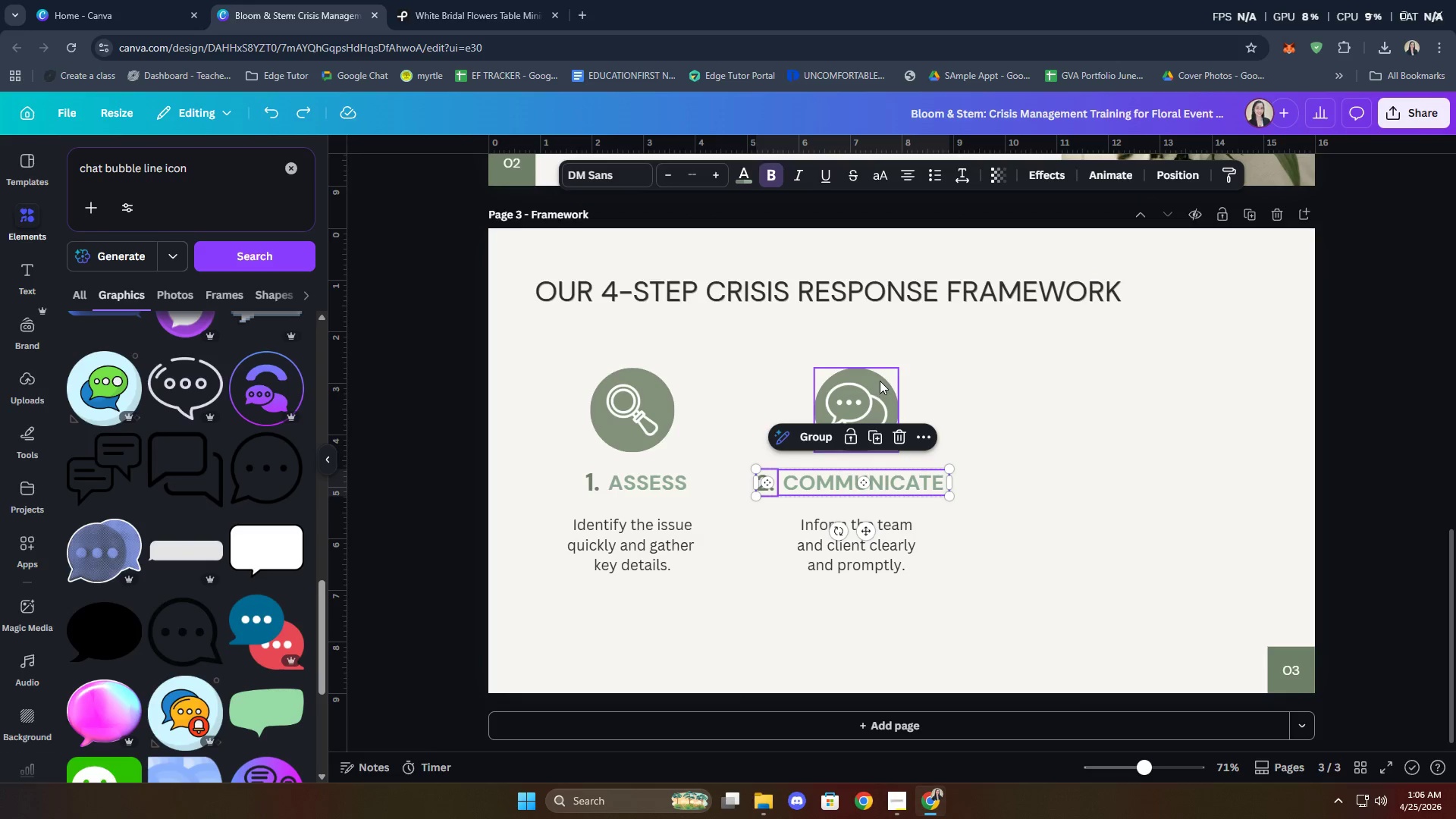 
left_click([871, 393])
 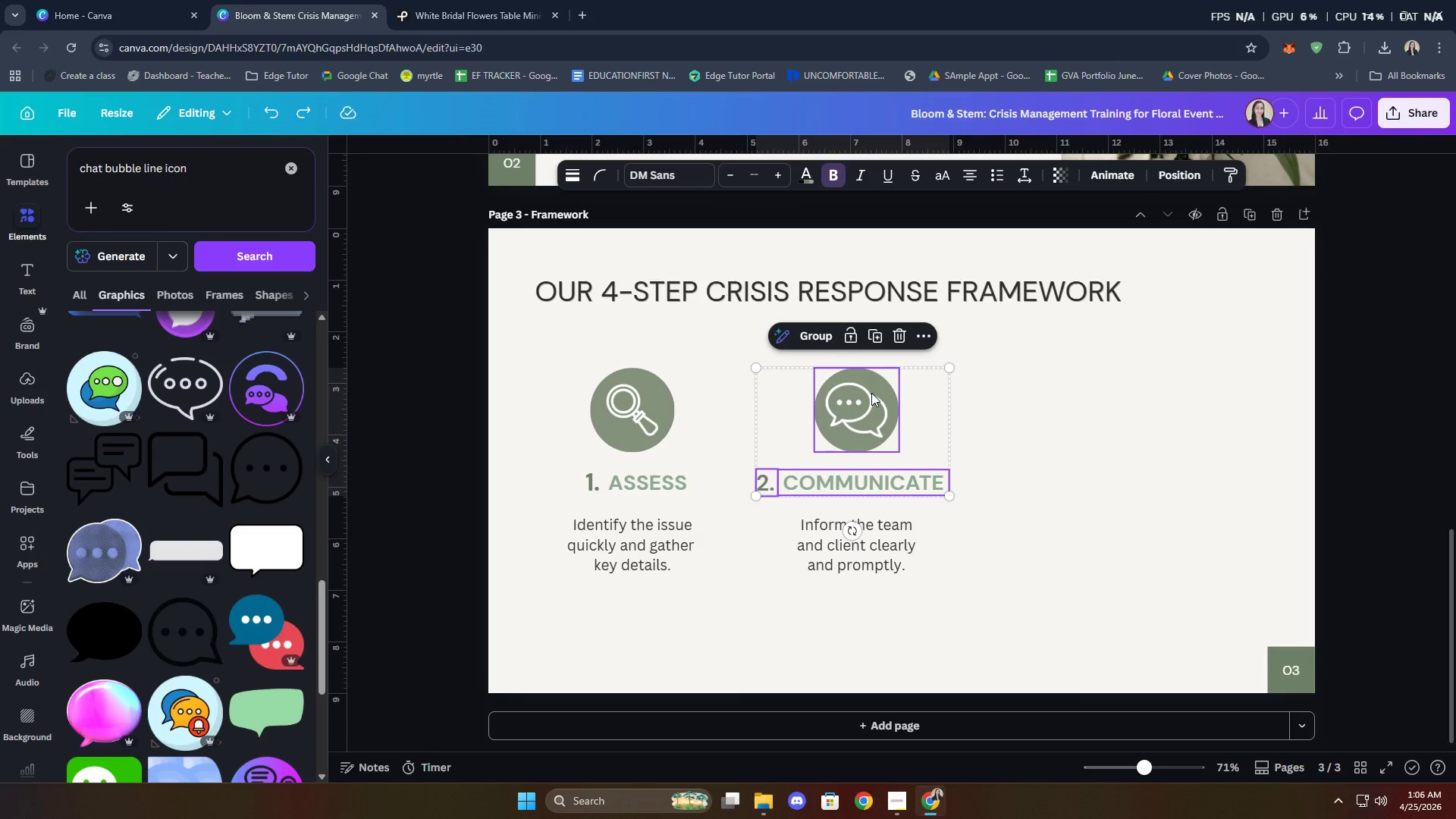 
right_click([871, 394])
 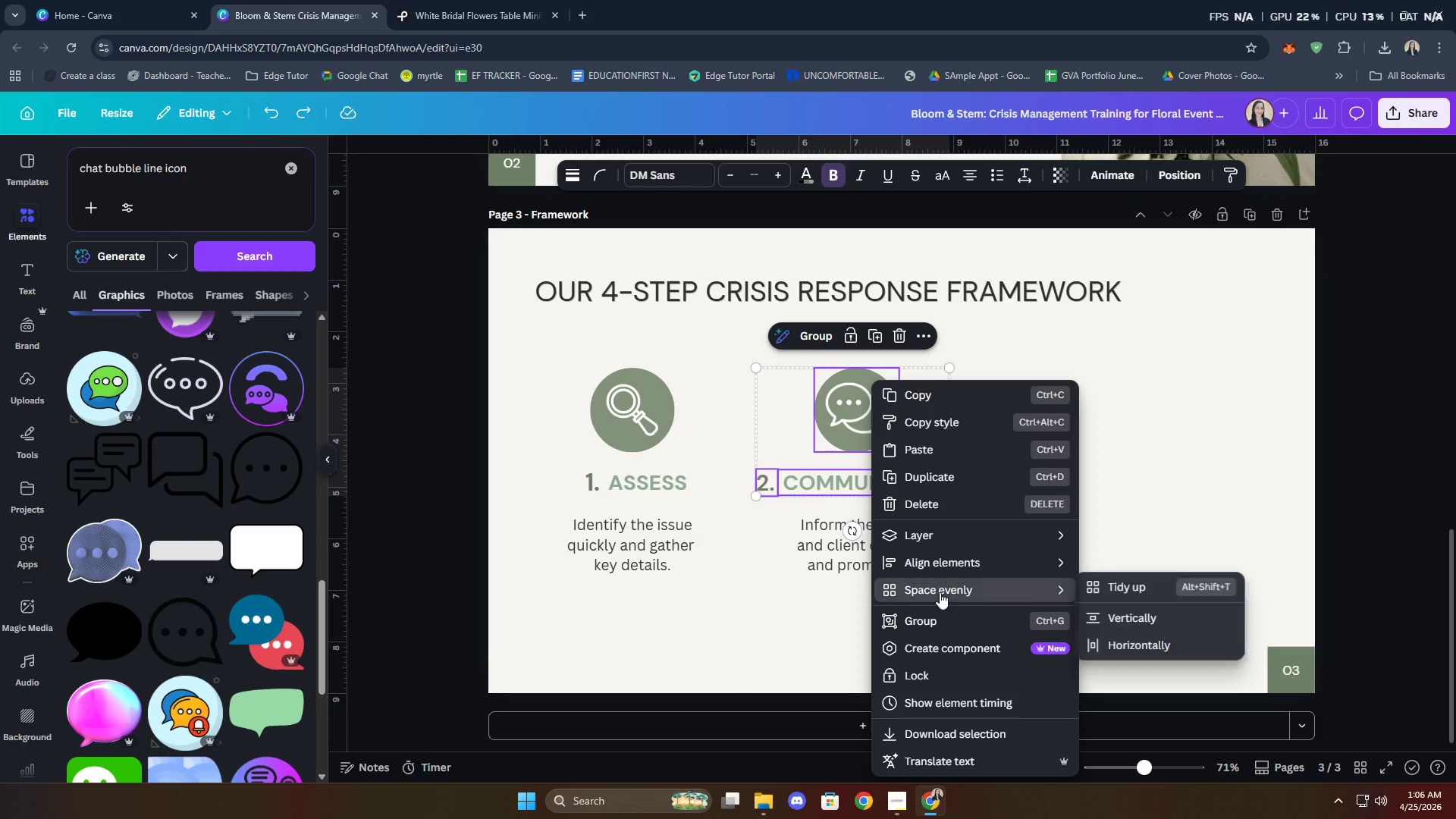 
left_click([1131, 586])
 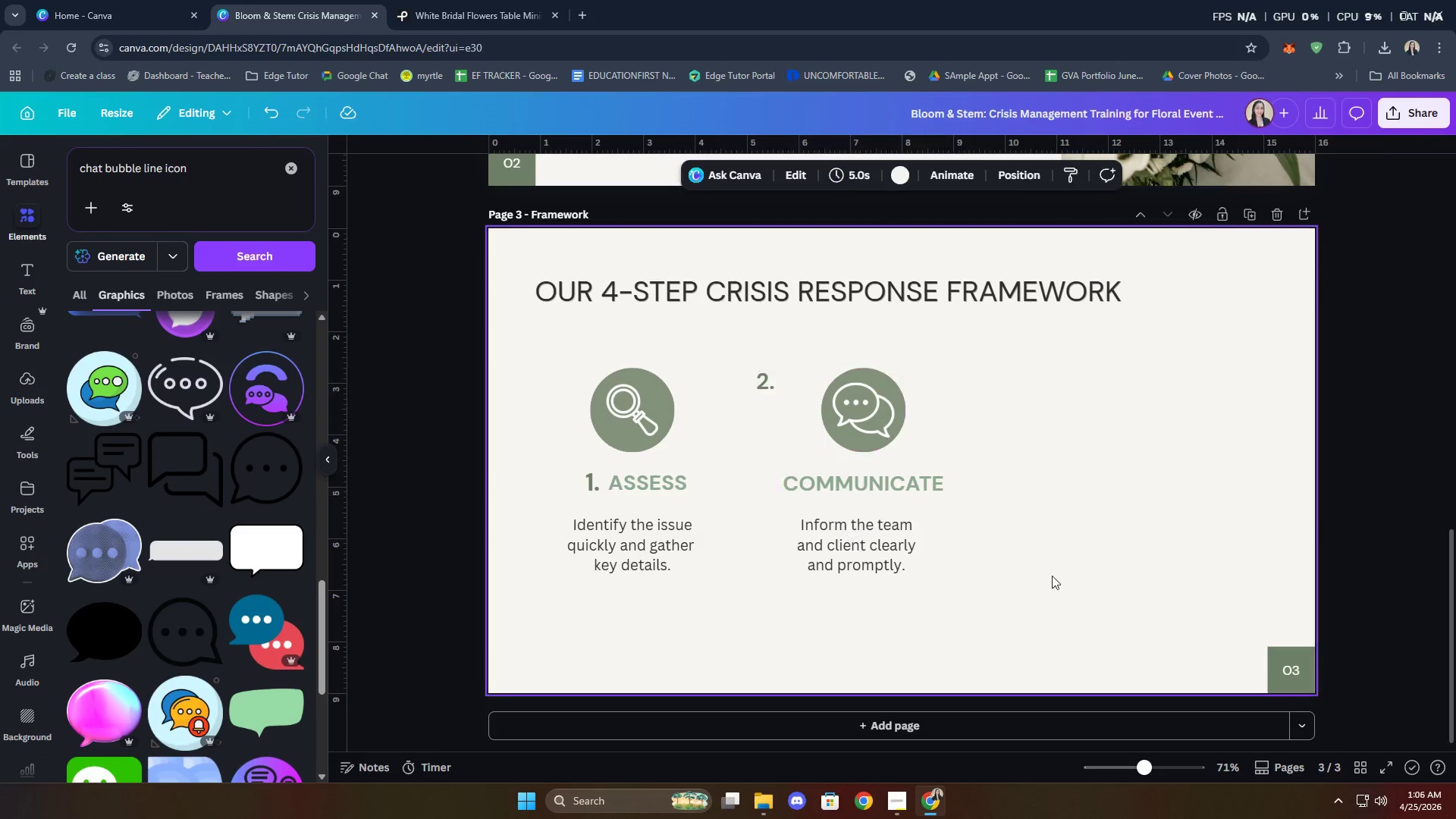 
left_click([764, 386])
 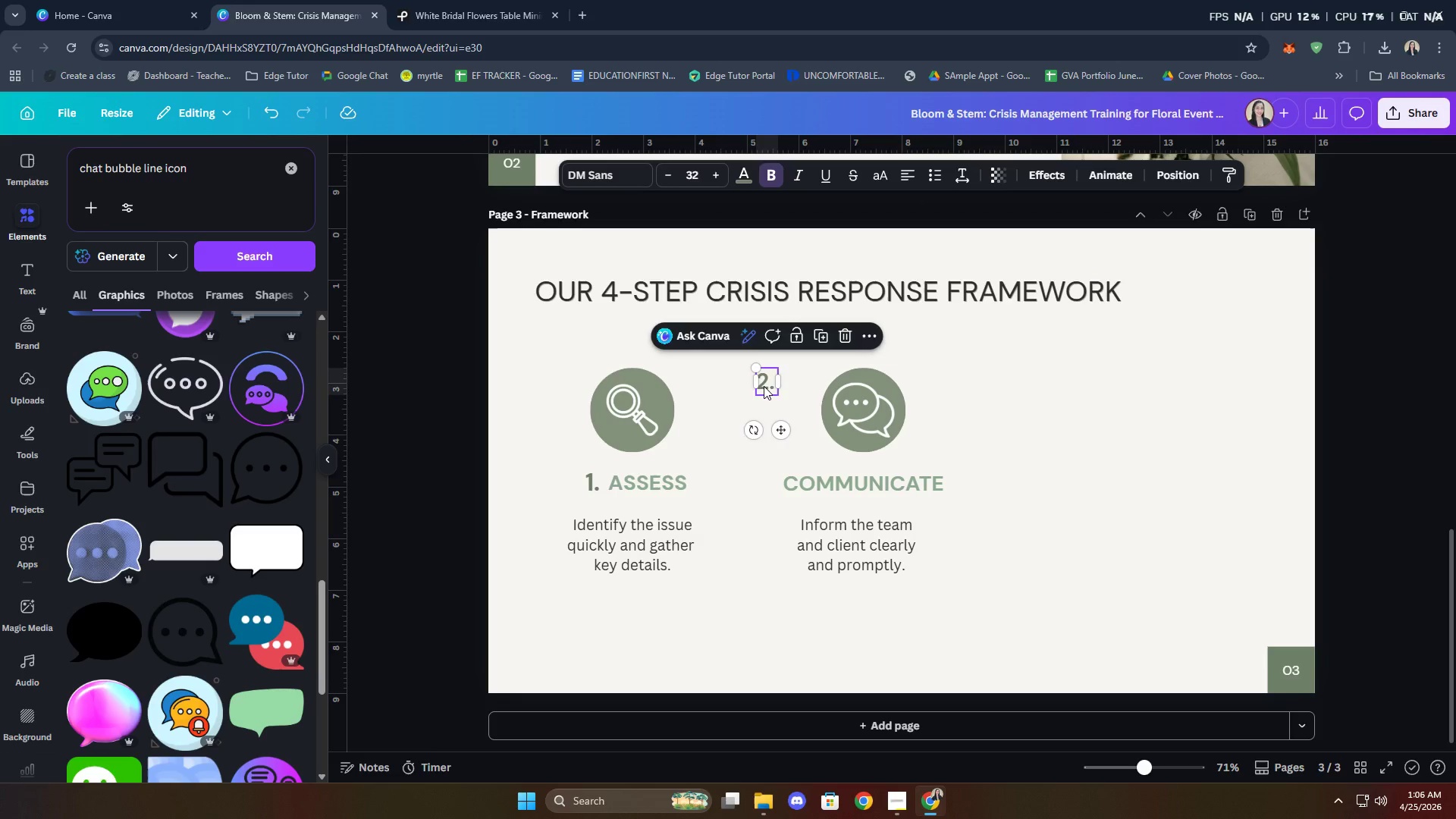 
hold_key(key=ArrowDown, duration=1.28)
 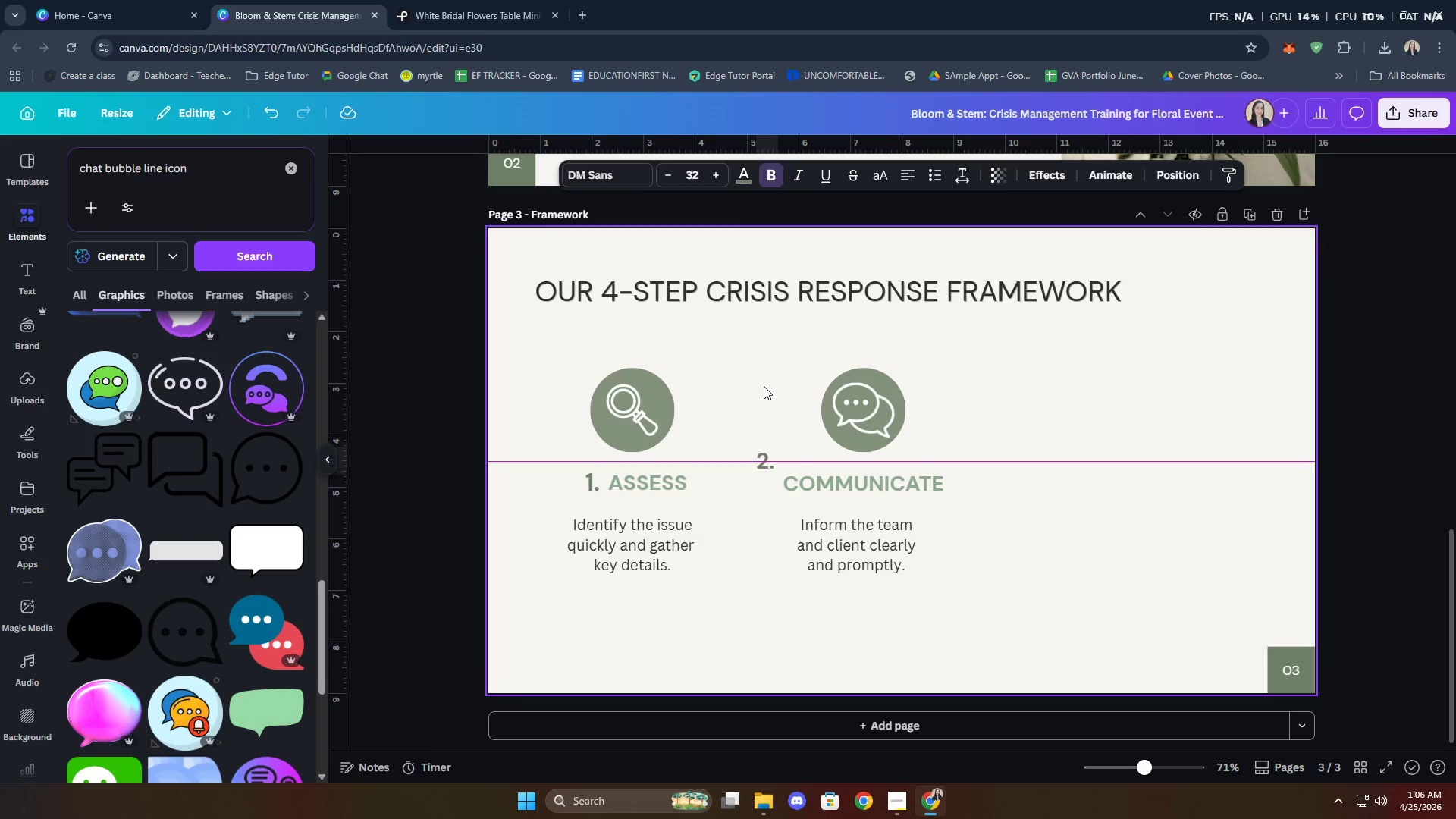 
key(ArrowDown)
 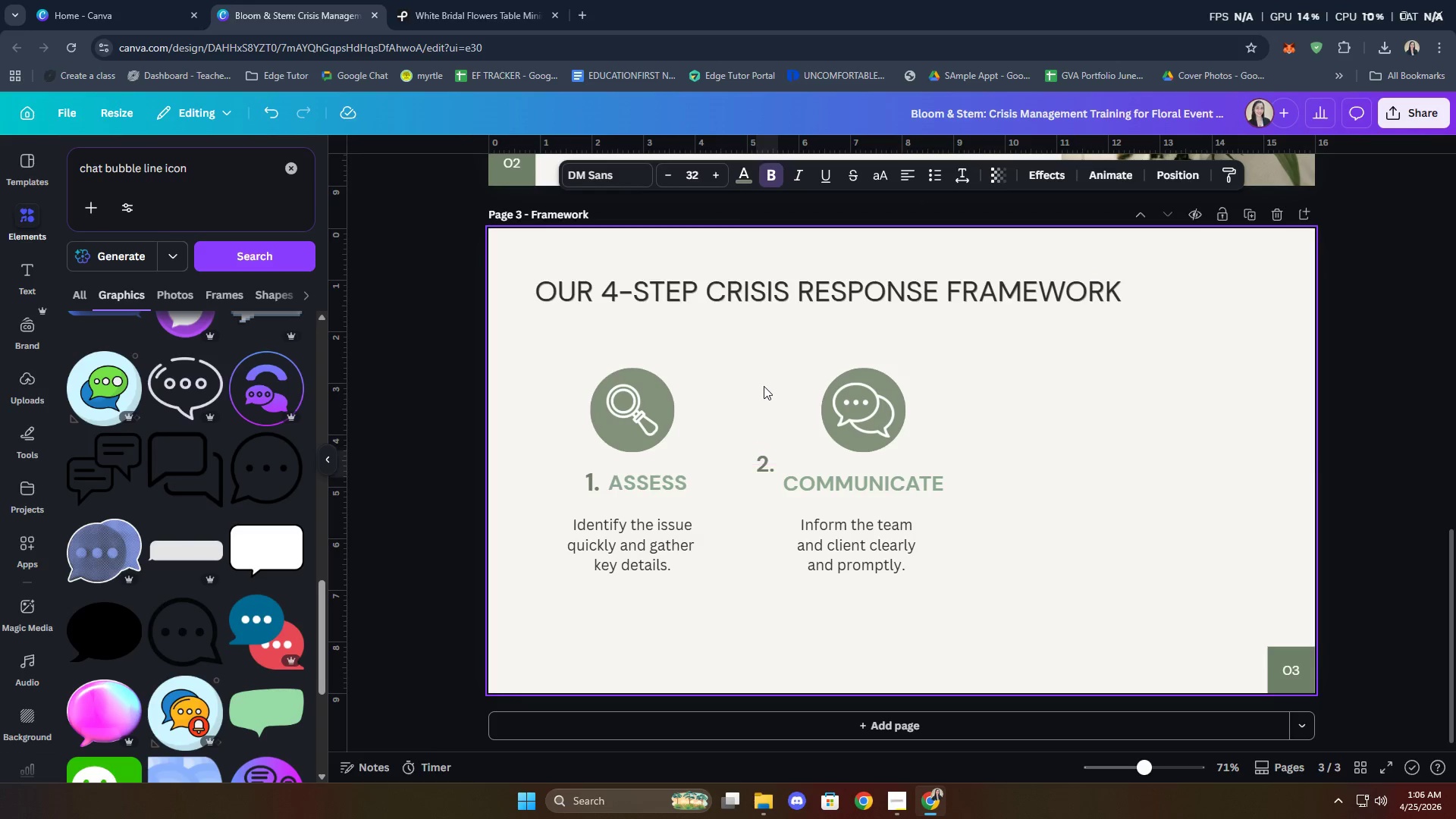 
key(ArrowDown)
 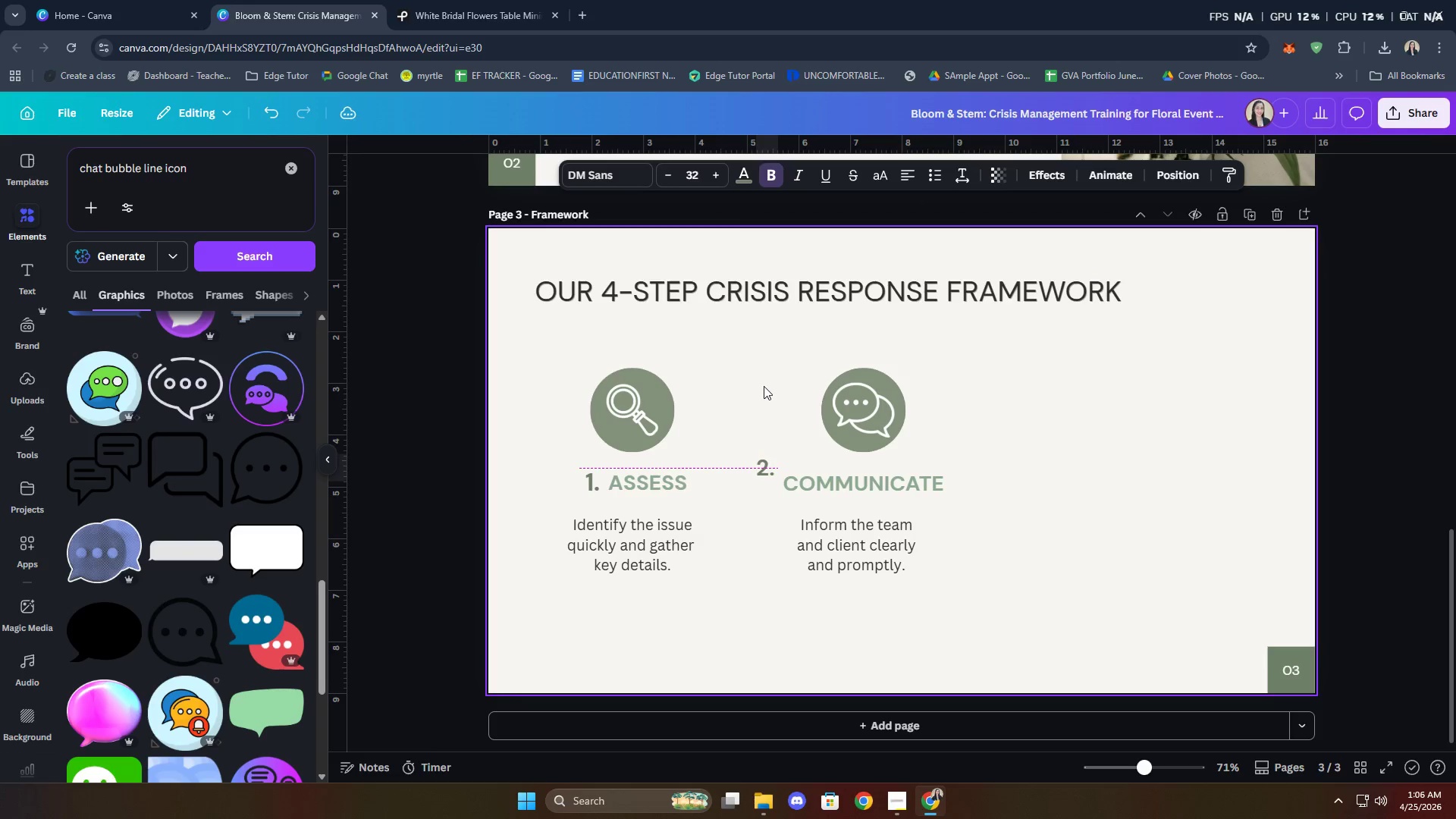 
key(ArrowDown)
 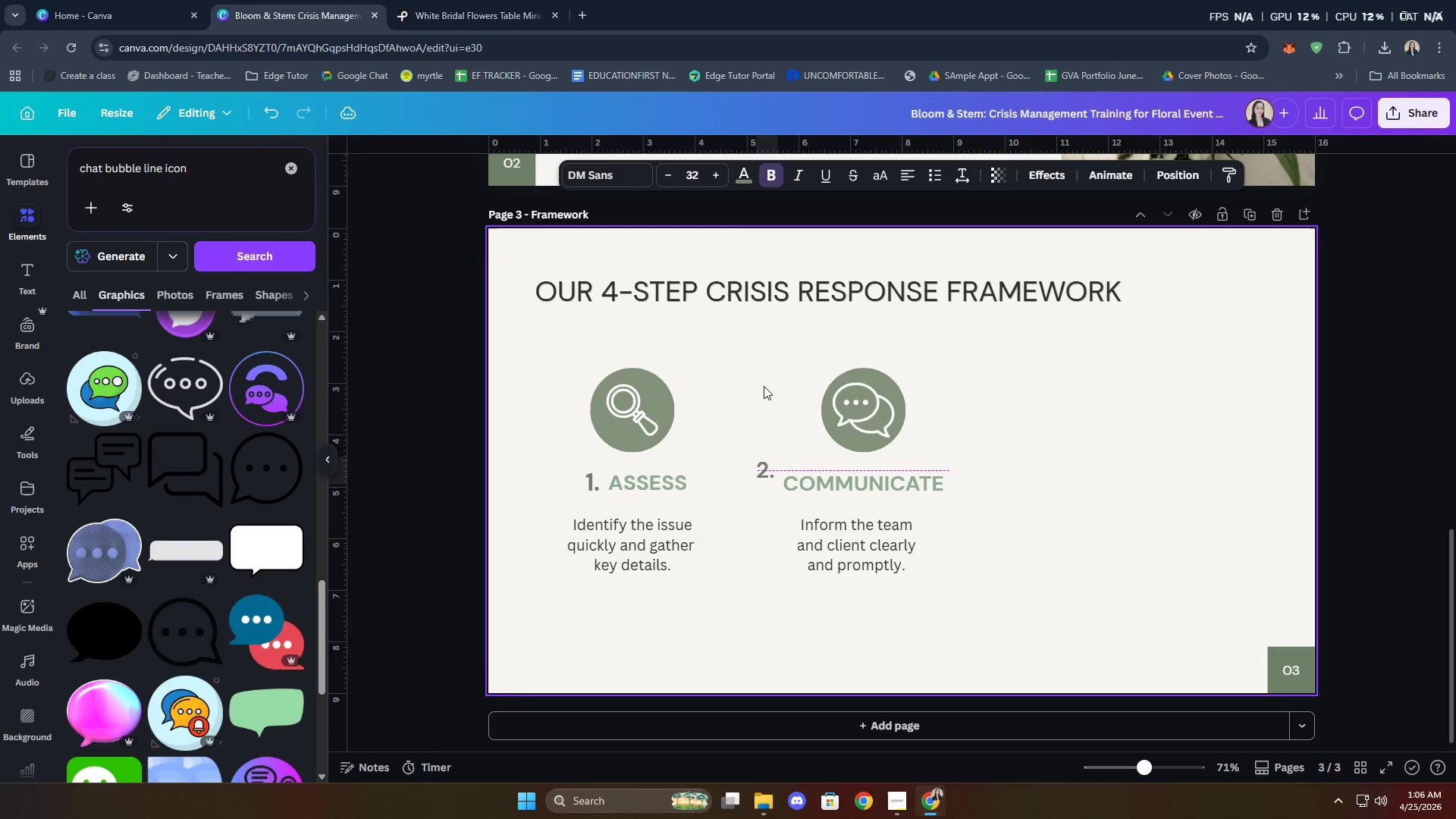 
key(ArrowDown)
 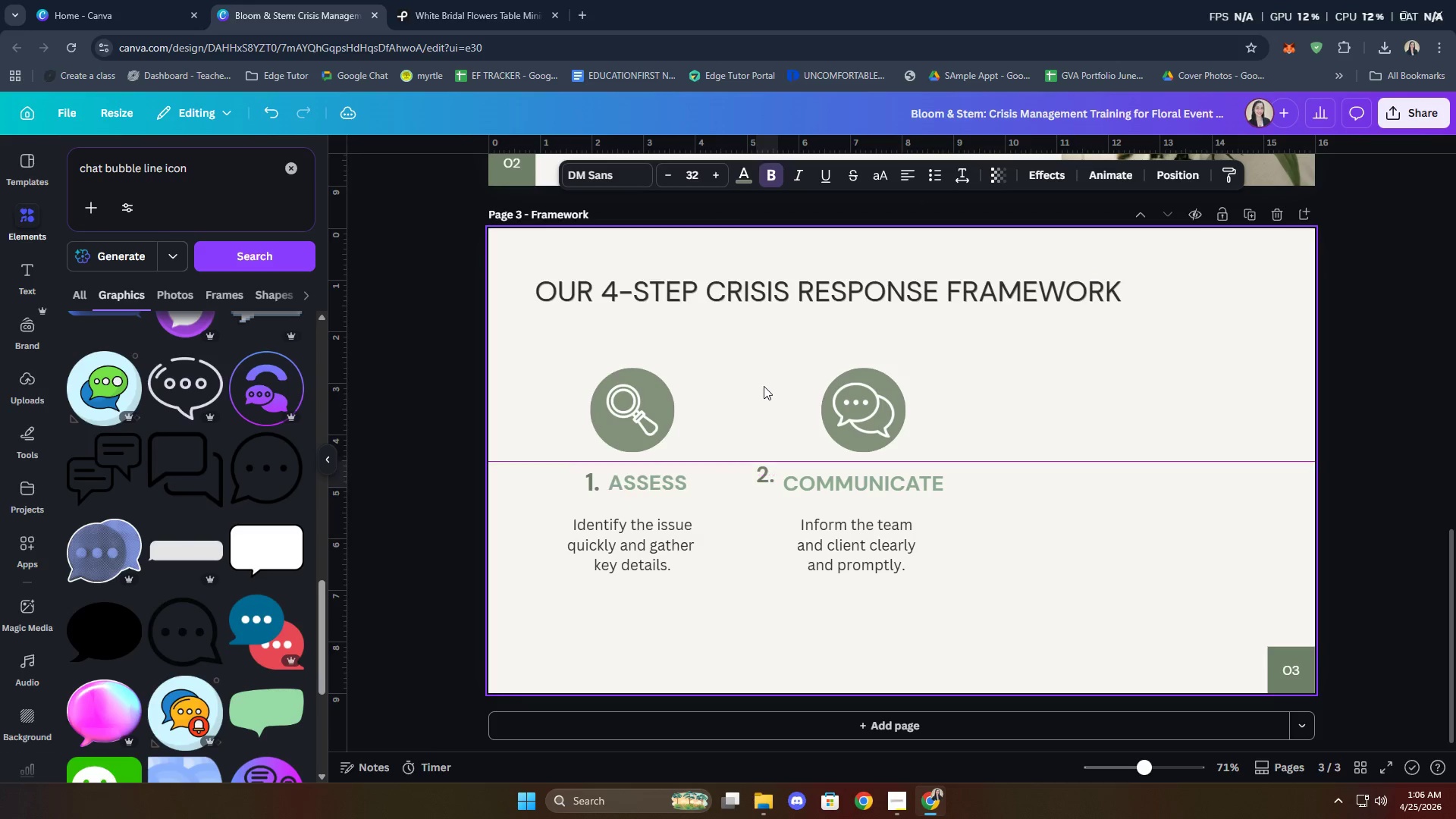 
key(ArrowDown)
 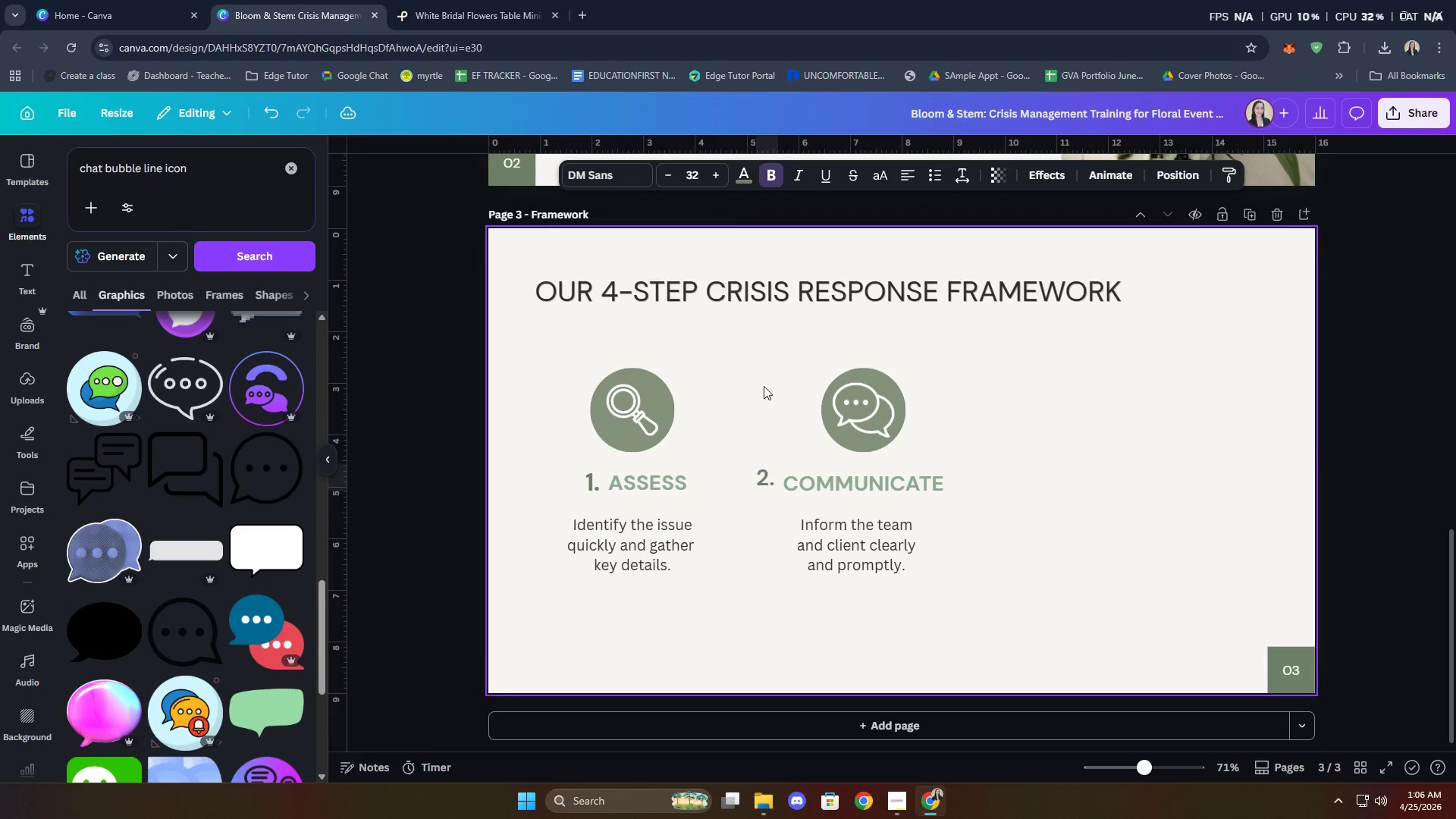 
key(ArrowDown)
 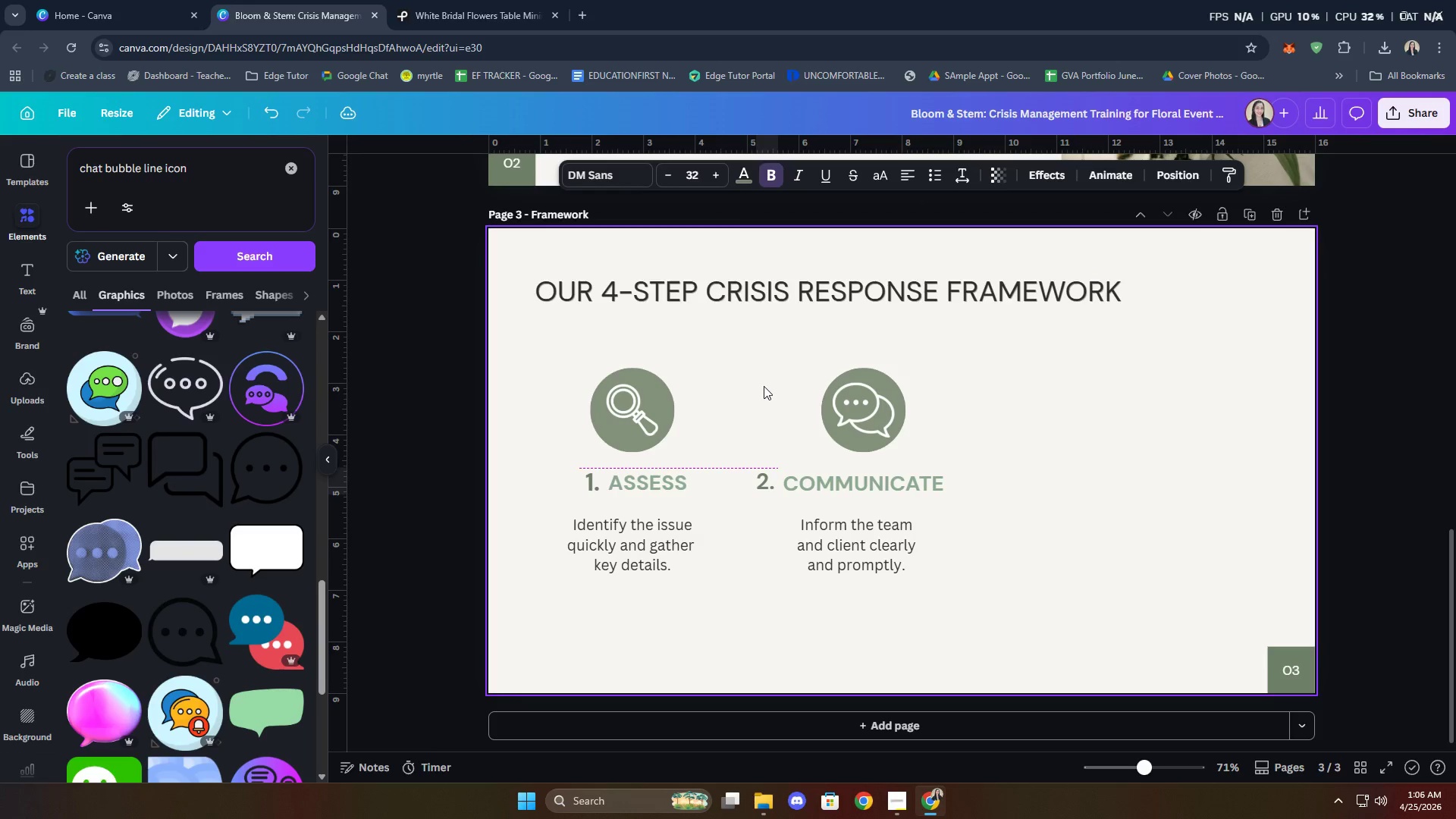 
key(ArrowDown)
 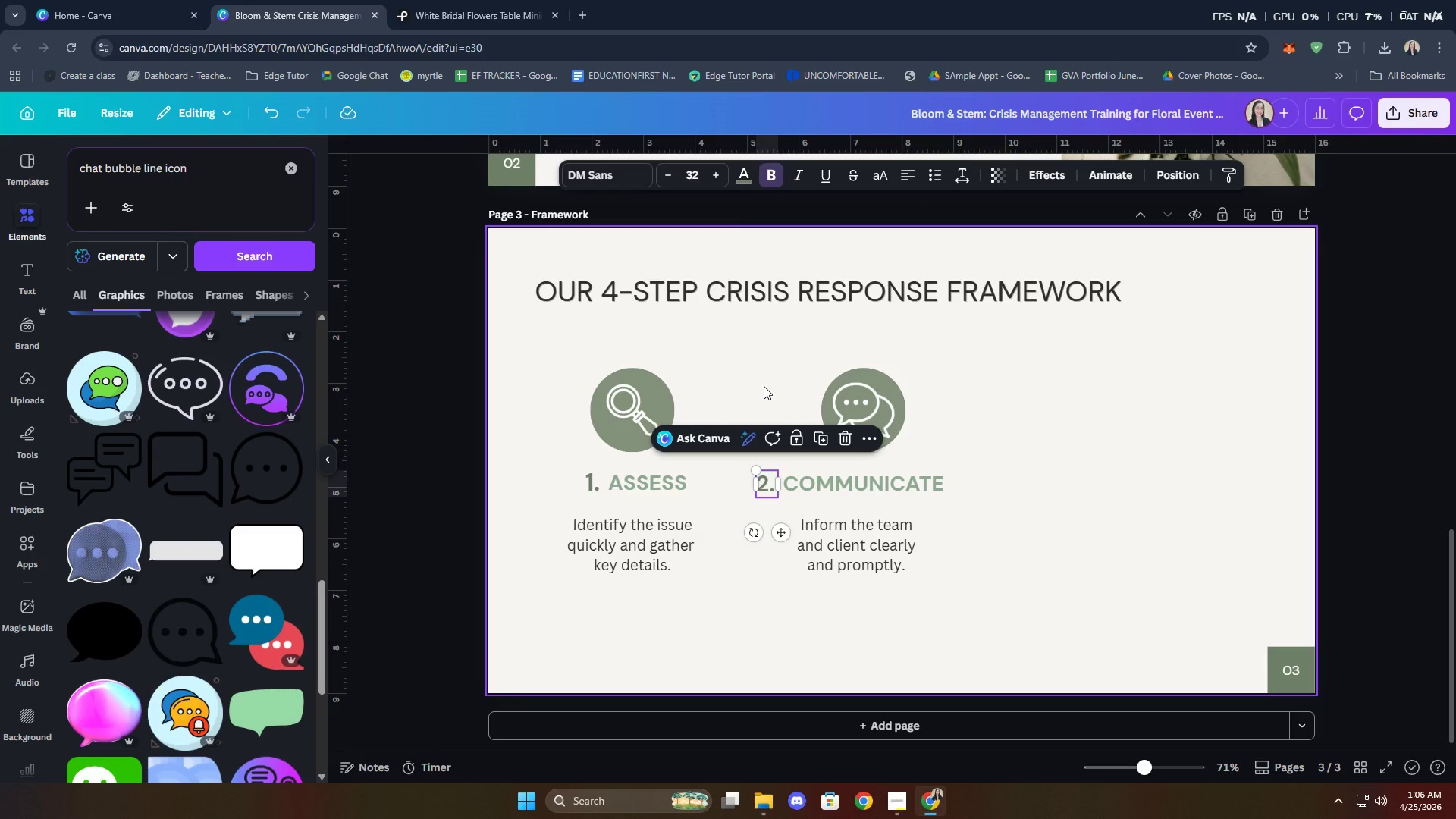 
left_click([1078, 533])
 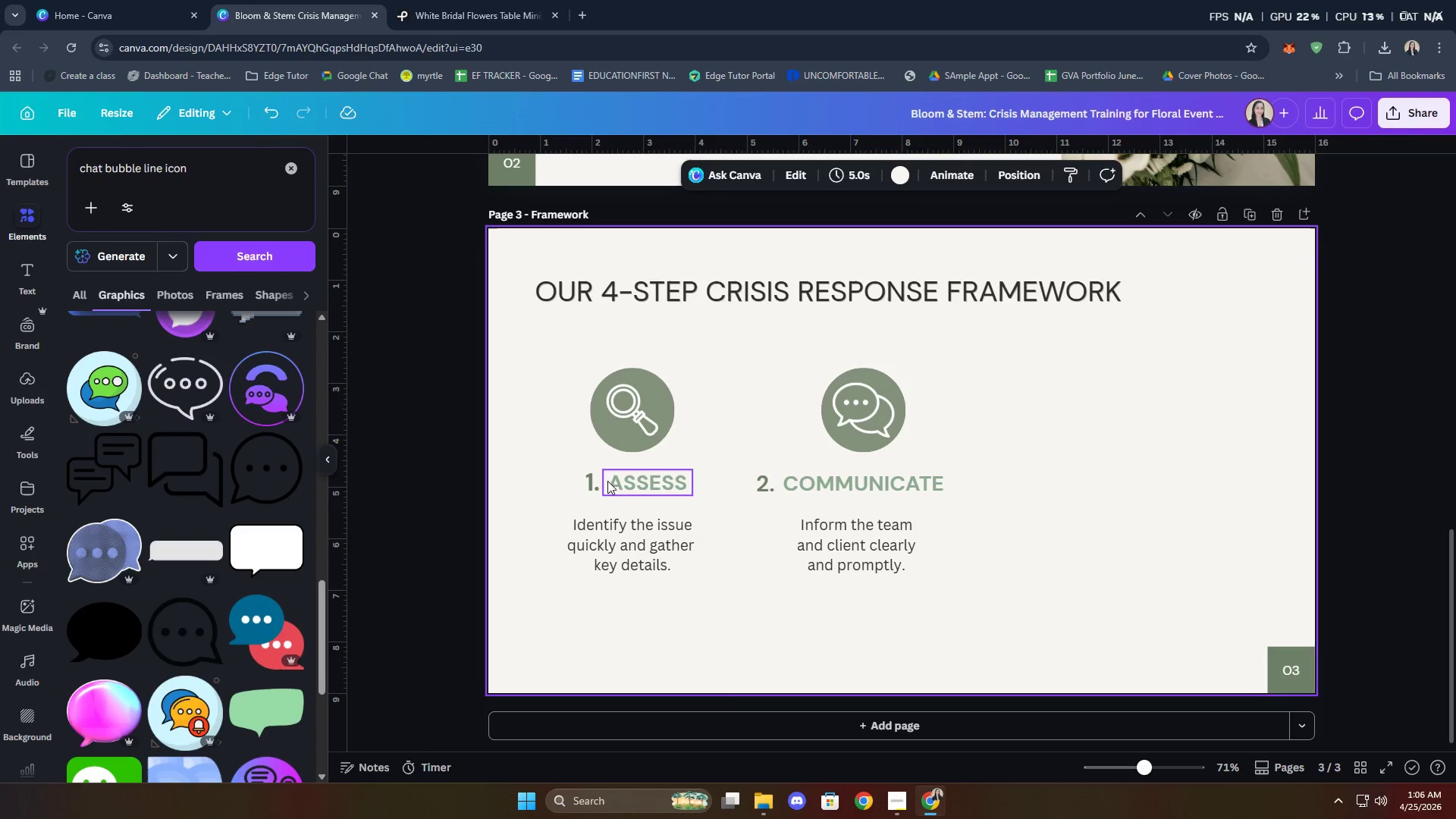 
hold_key(key=ShiftLeft, duration=3.72)
left_click([589, 479])
 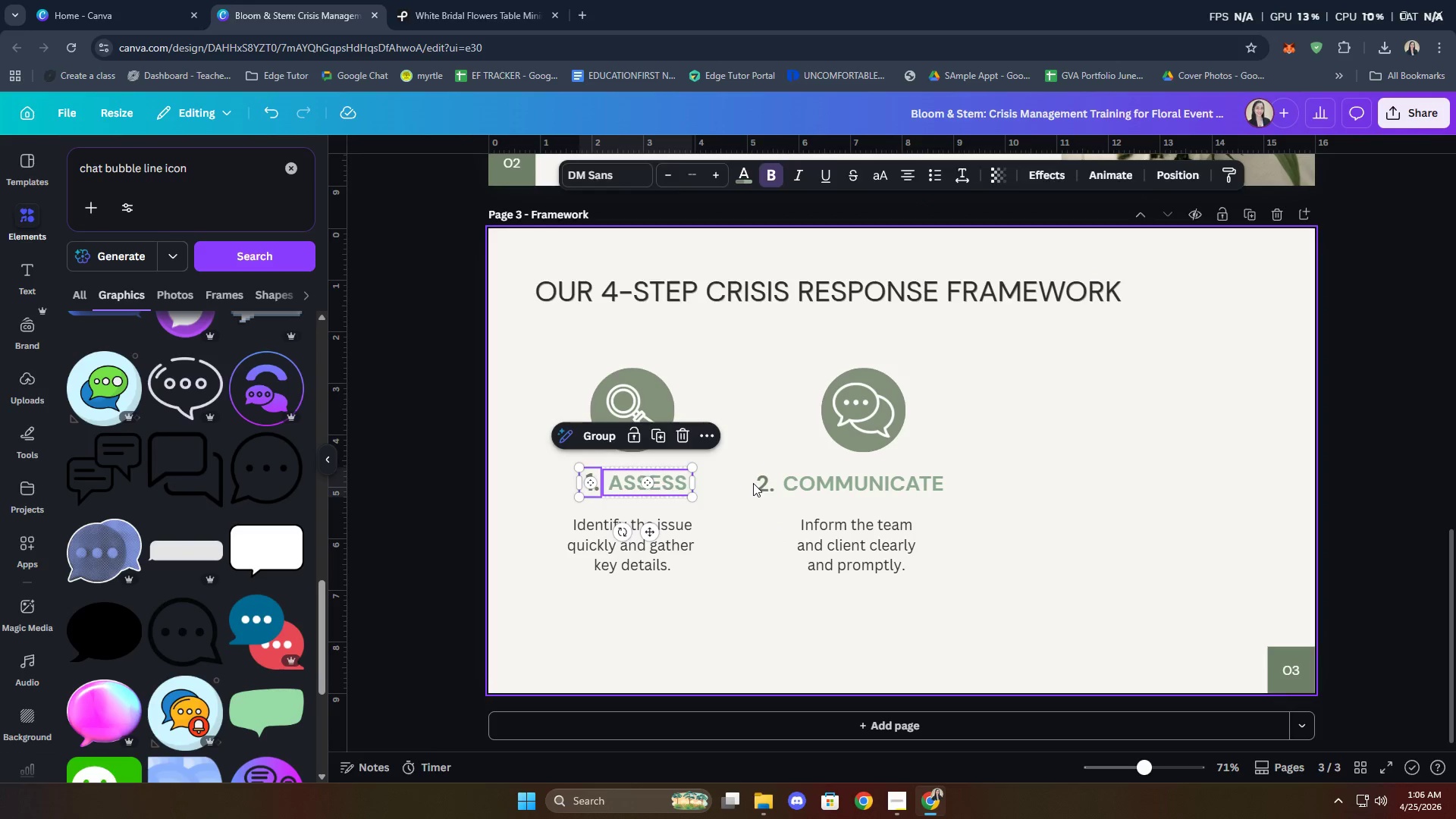 
double_click([765, 482])
 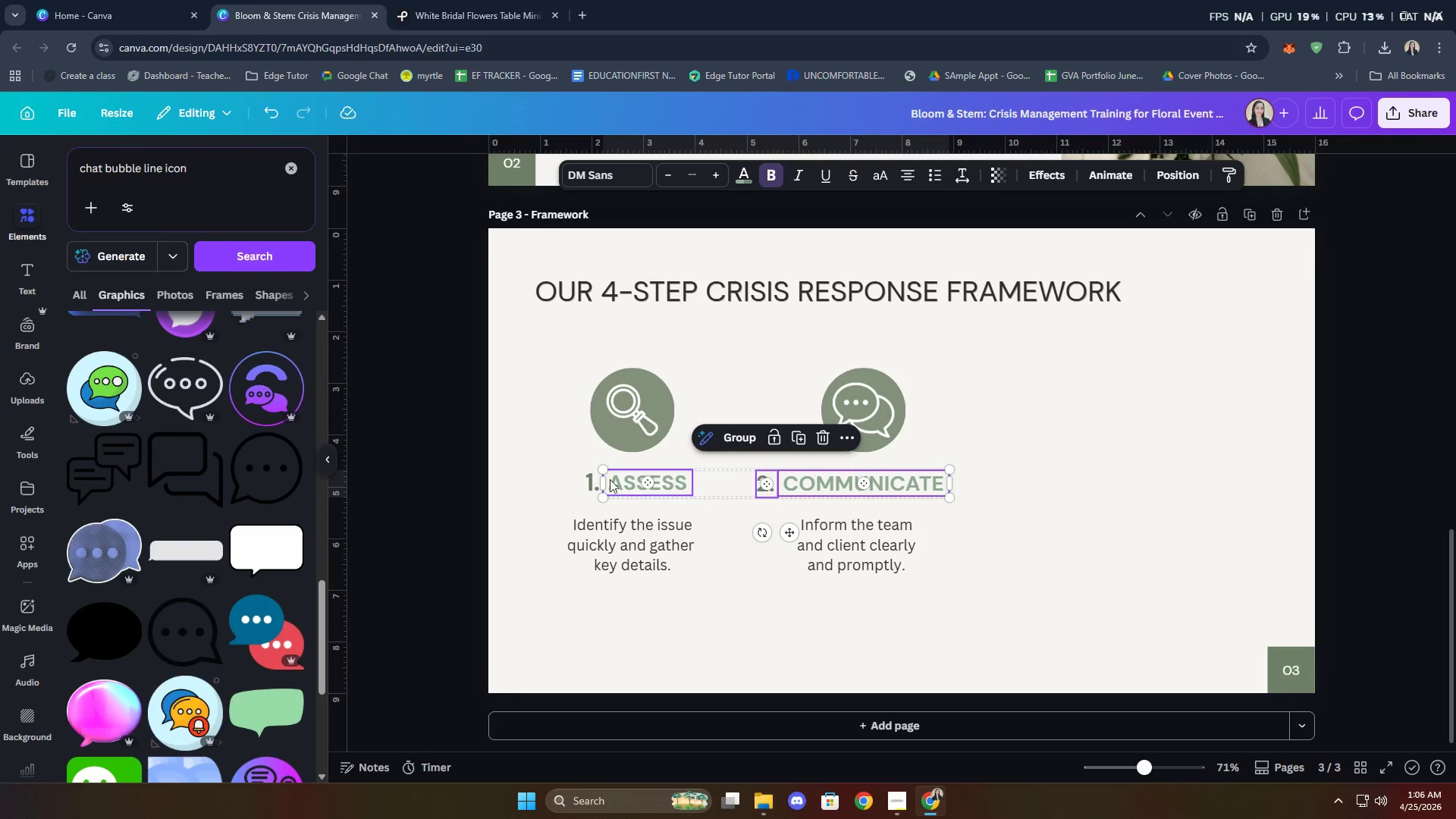 
left_click([593, 480])
 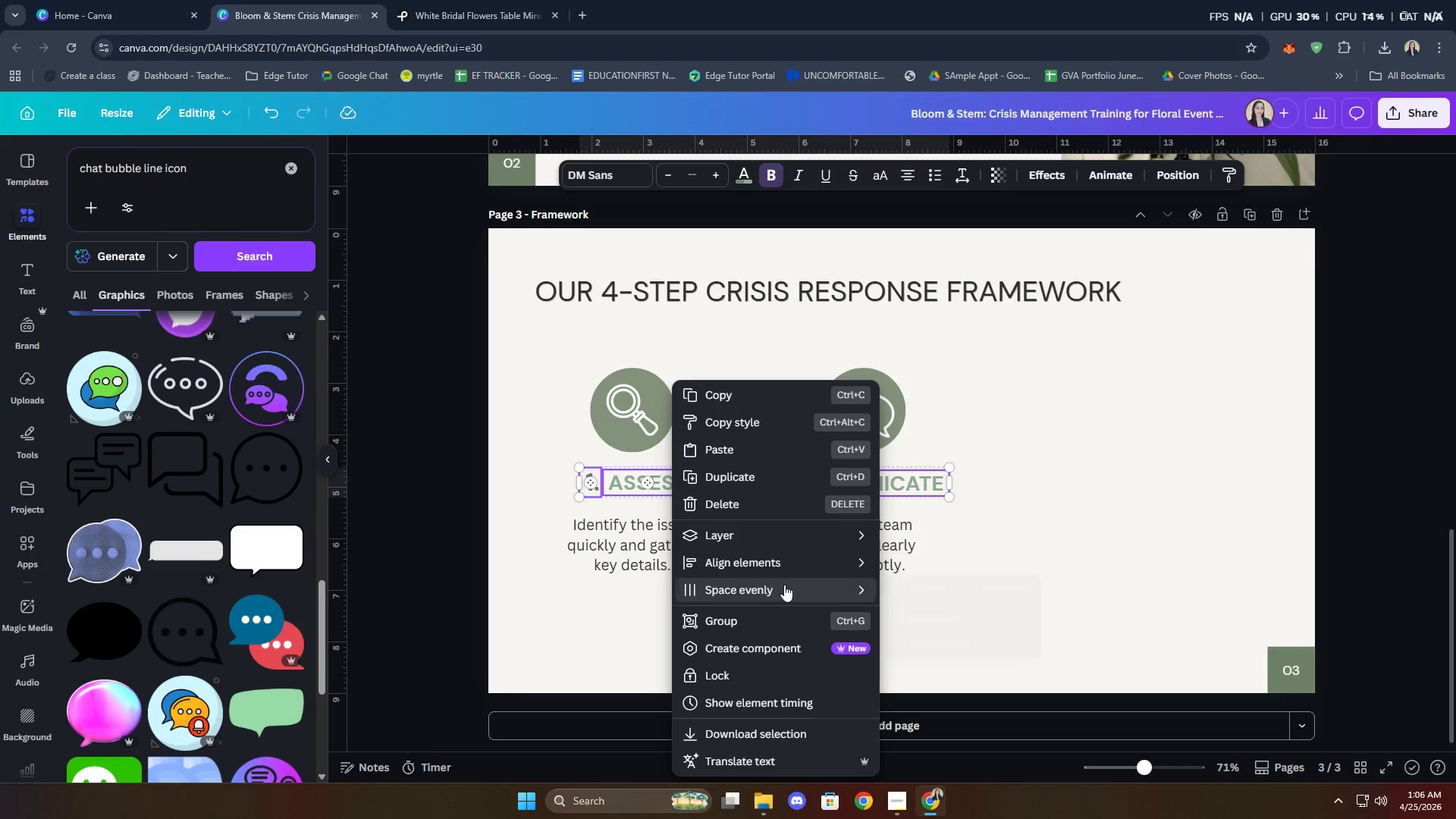 
left_click([936, 583])
 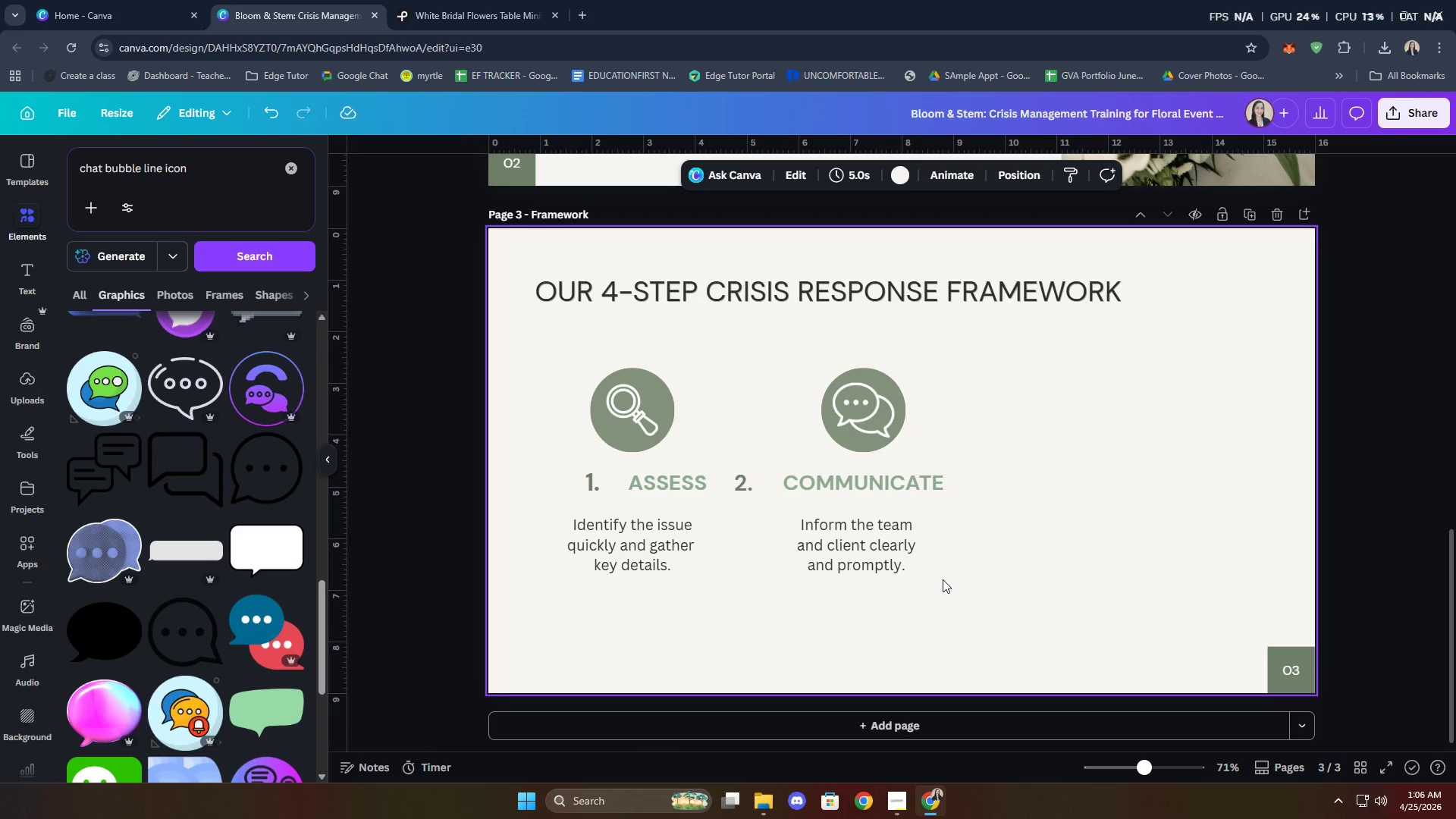 
left_click([748, 490])
 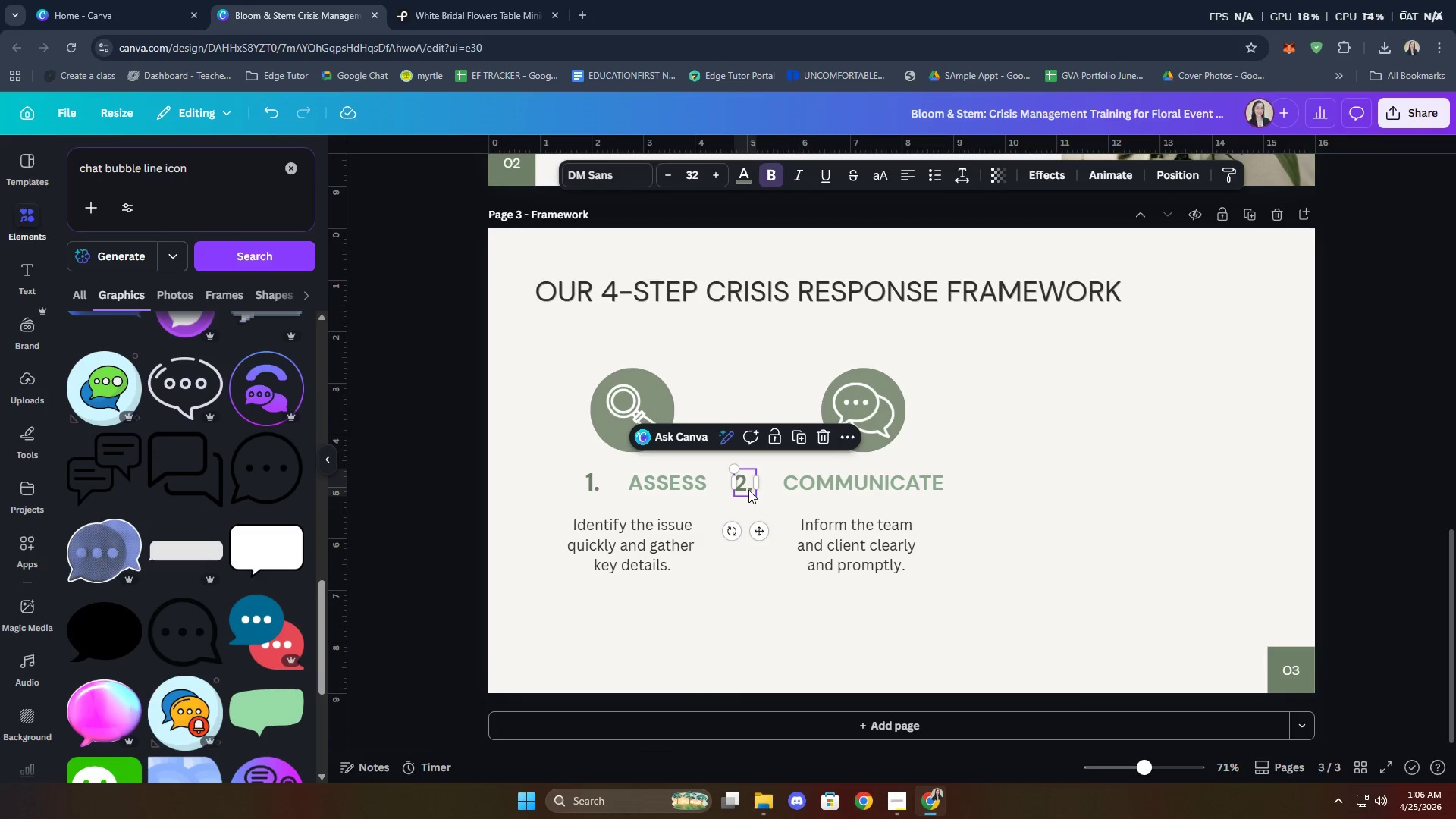 
key(ArrowRight)
 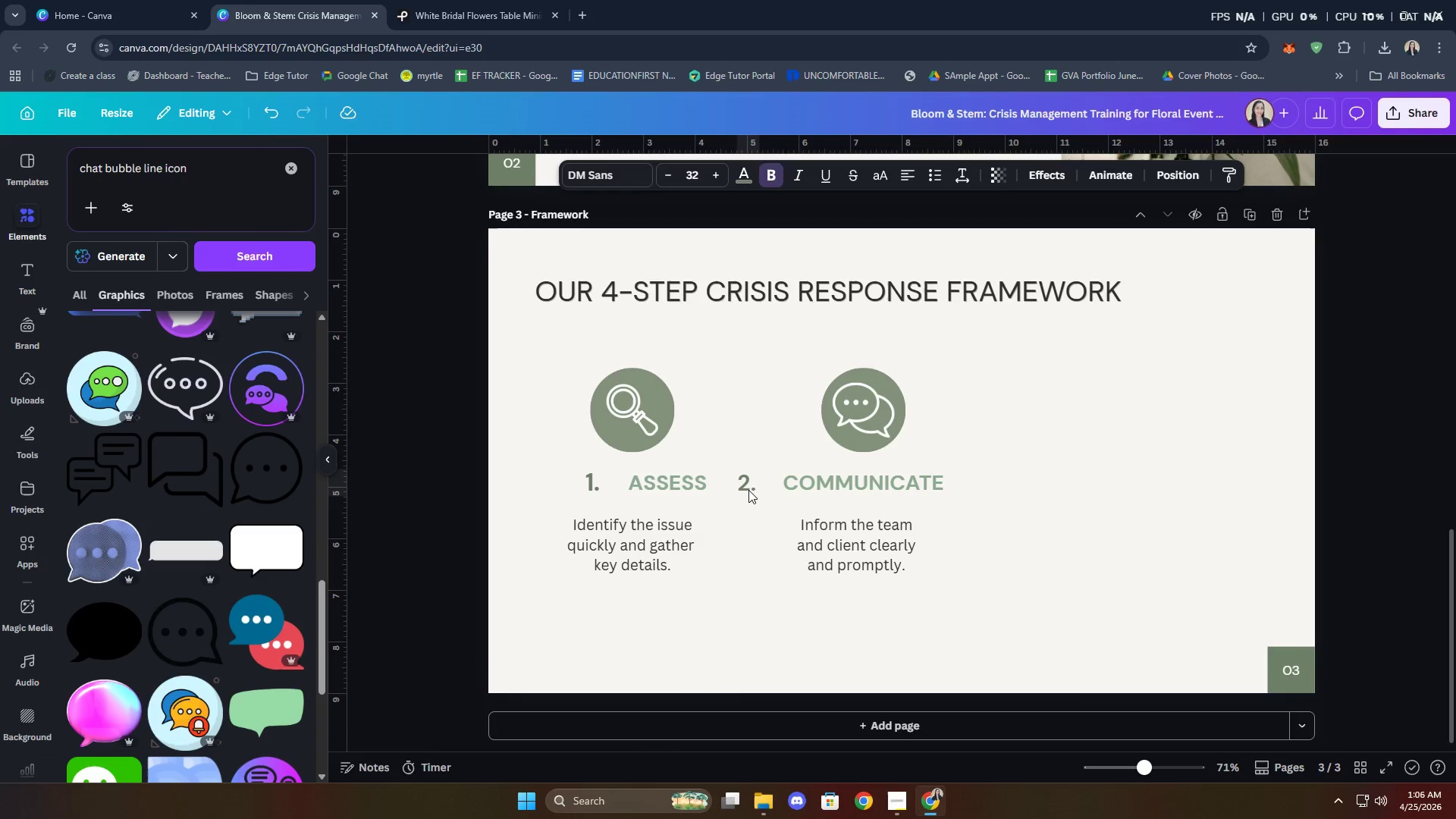 
key(ArrowRight)
 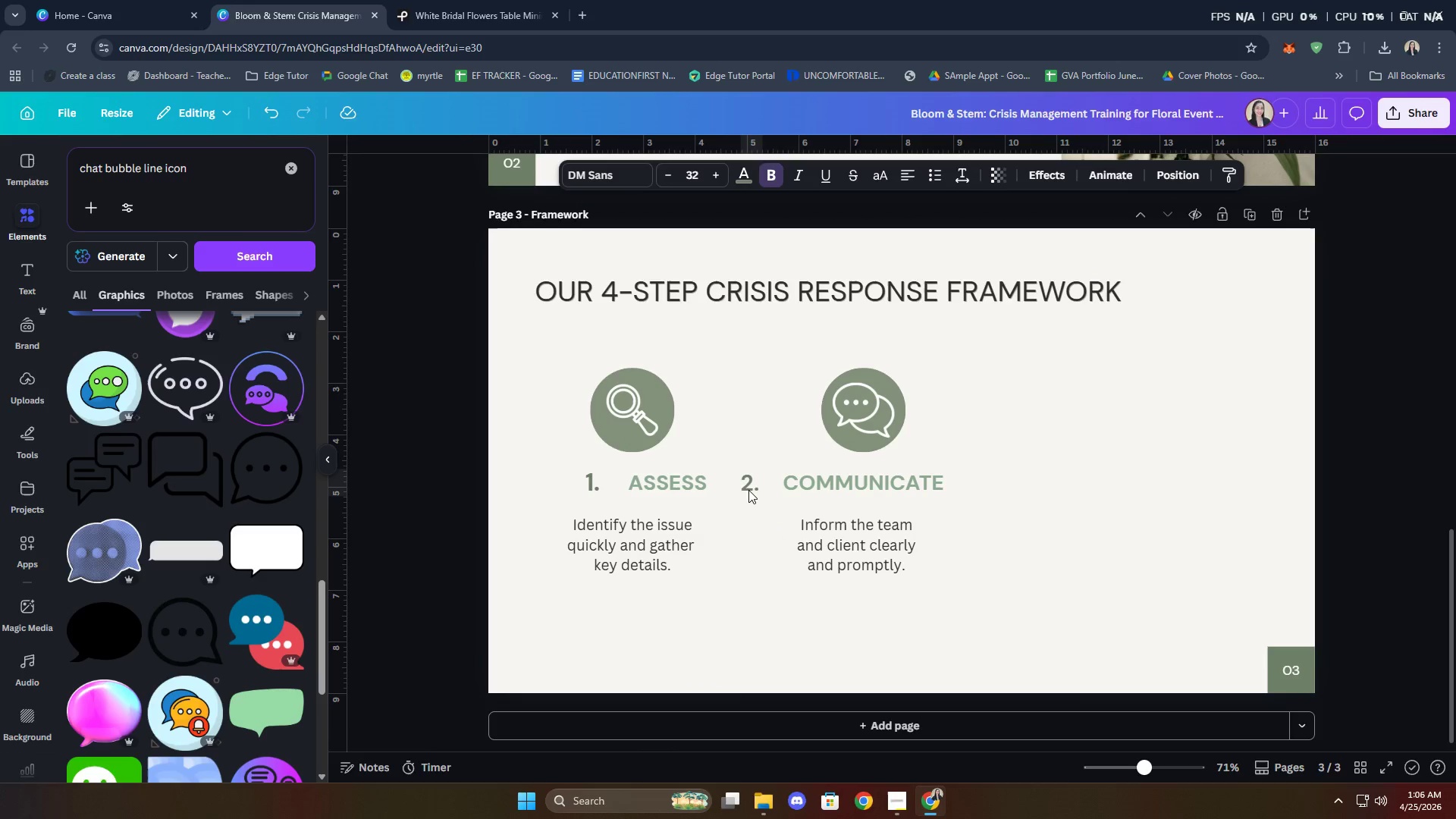 
key(ArrowRight)
 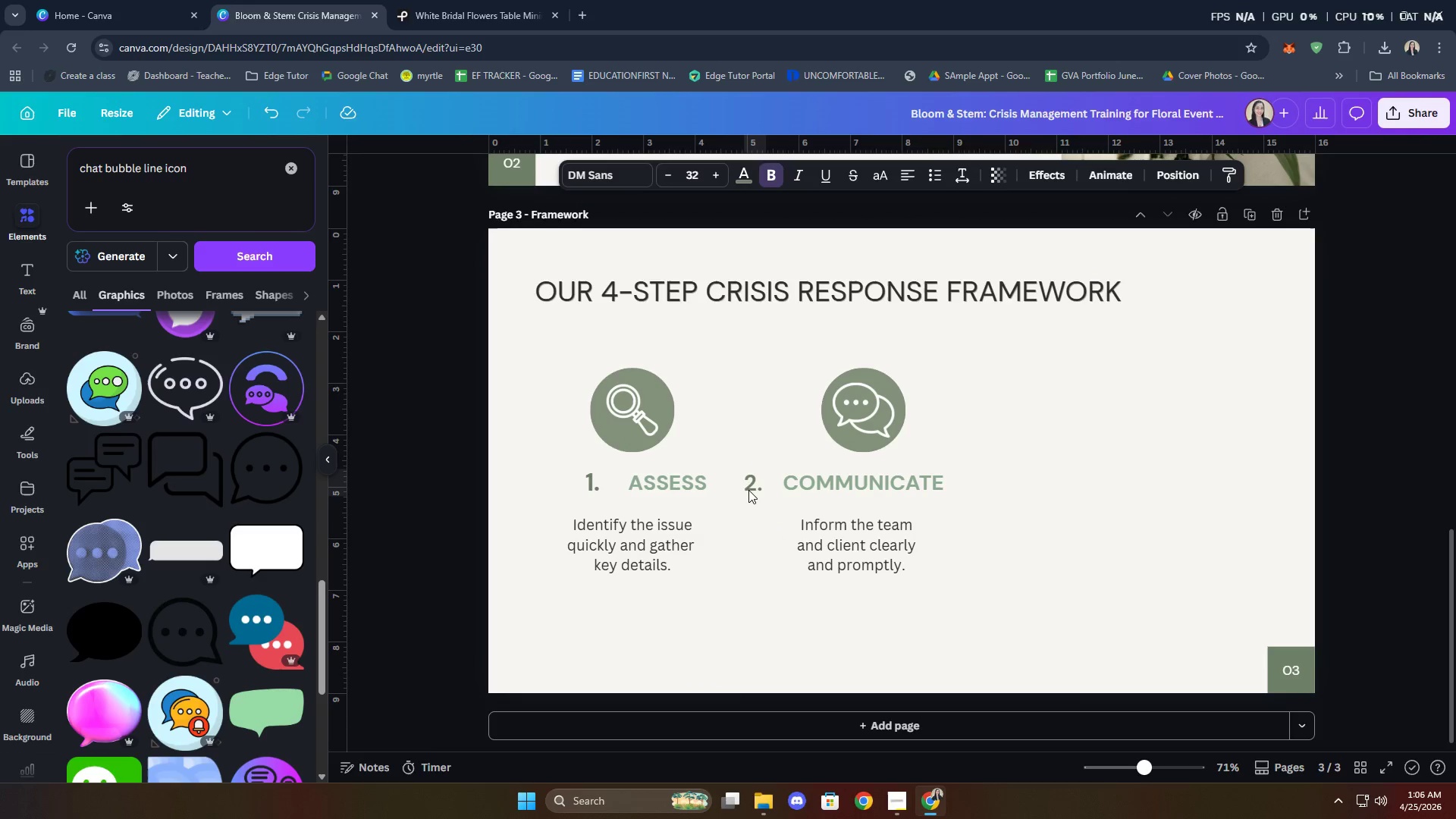 
key(ArrowRight)
 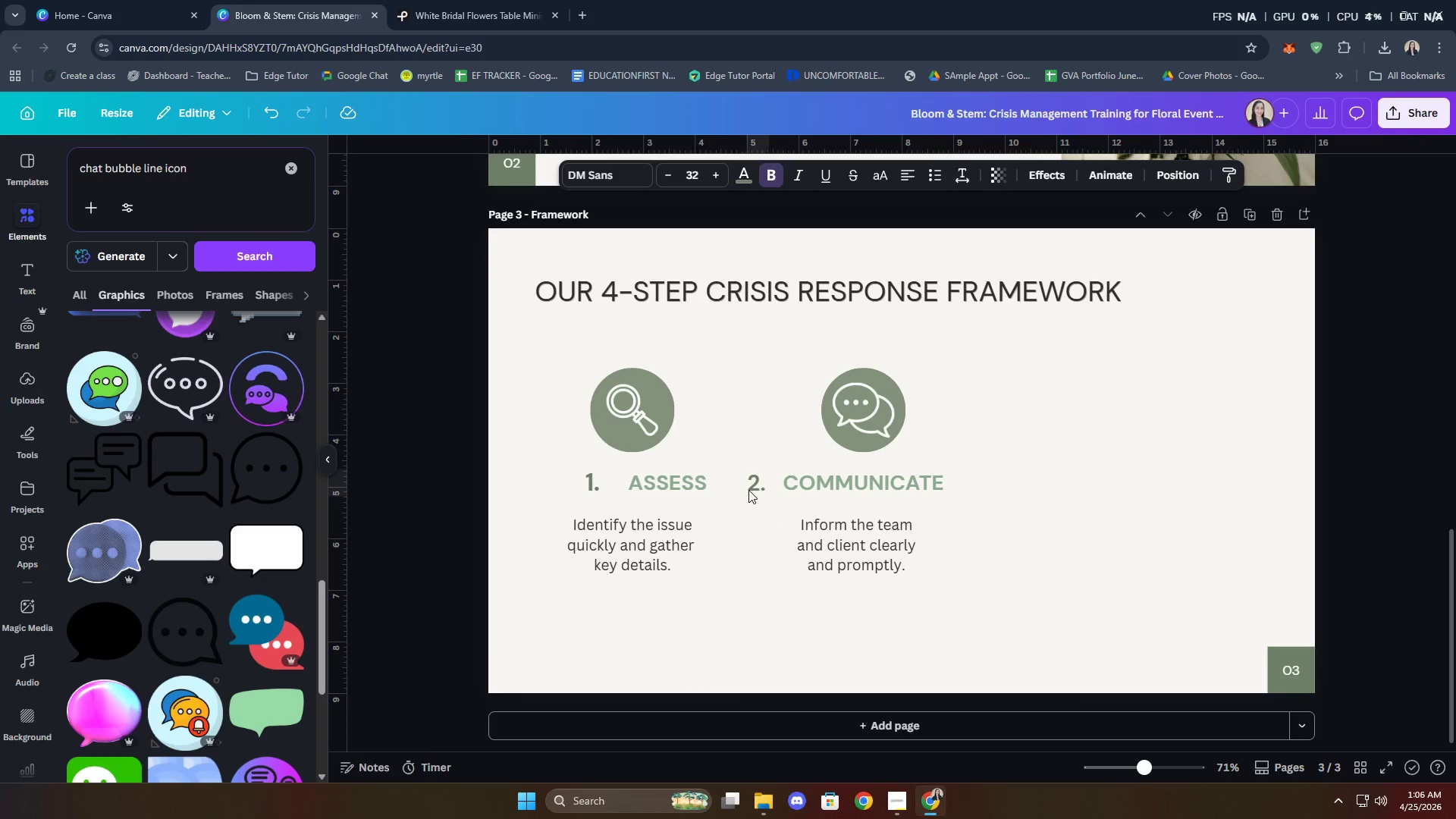 
key(ArrowRight)
 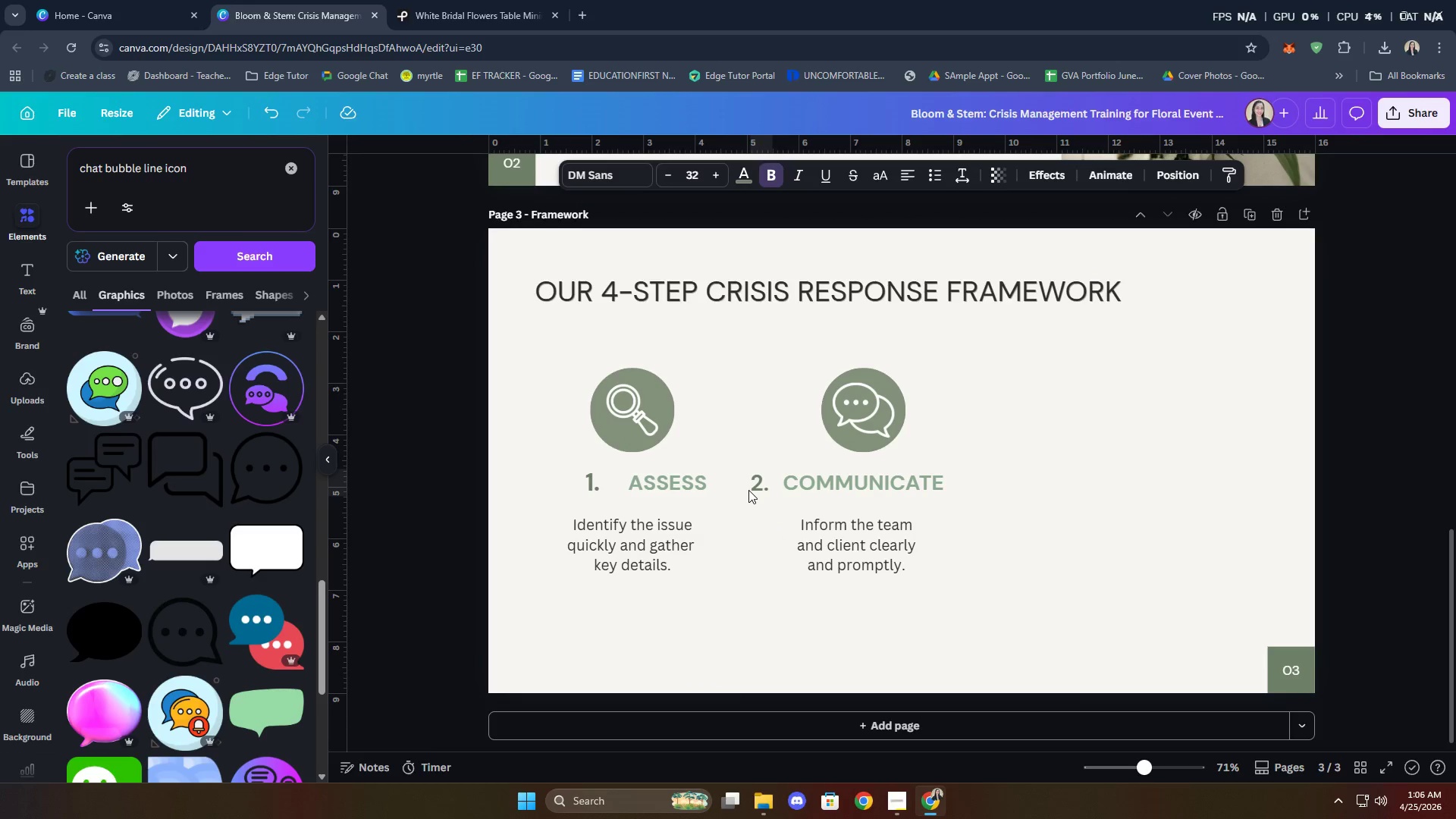 
key(ArrowRight)
 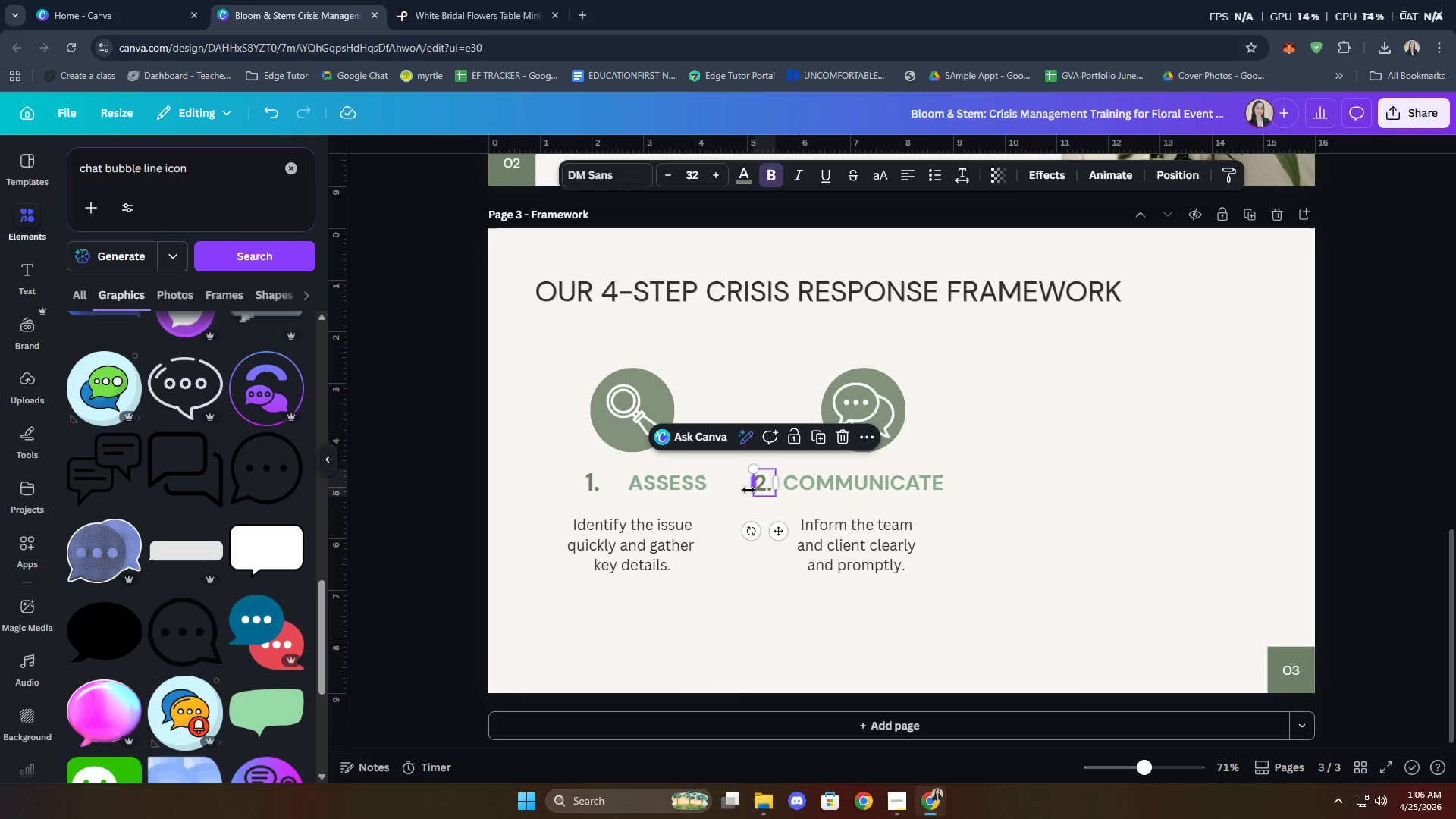 
key(ArrowRight)
 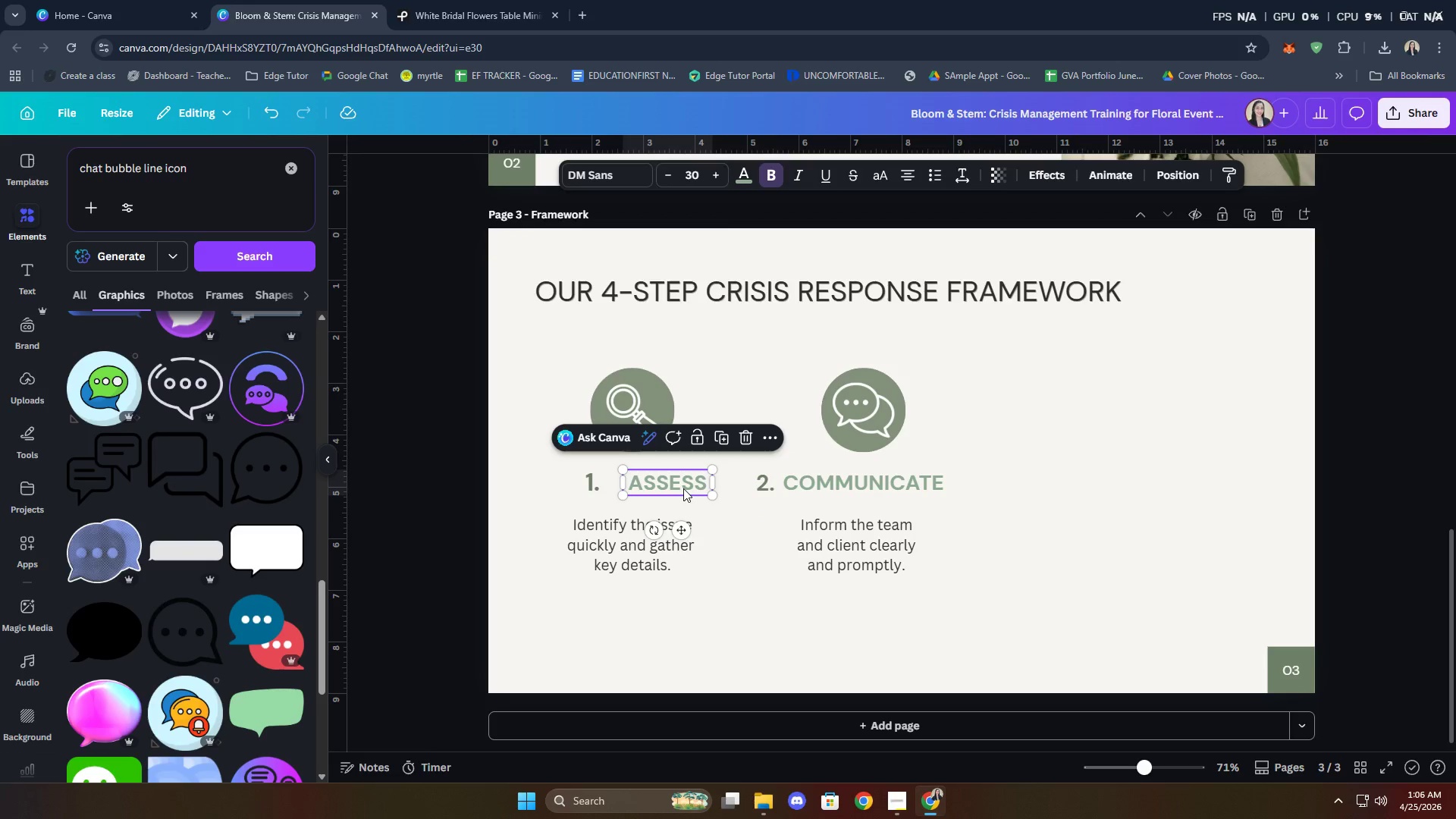 
key(ArrowLeft)
 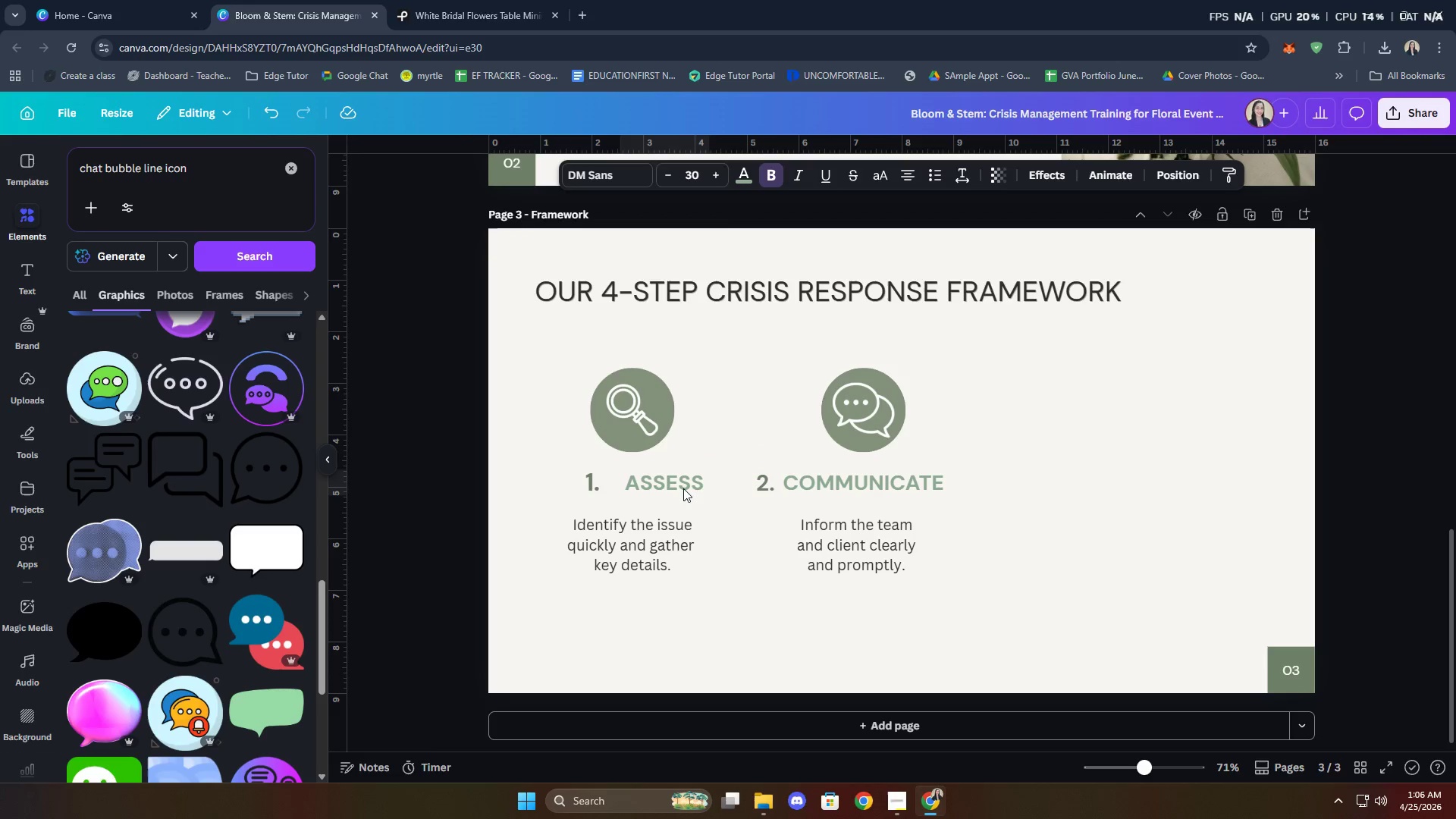 
key(ArrowLeft)
 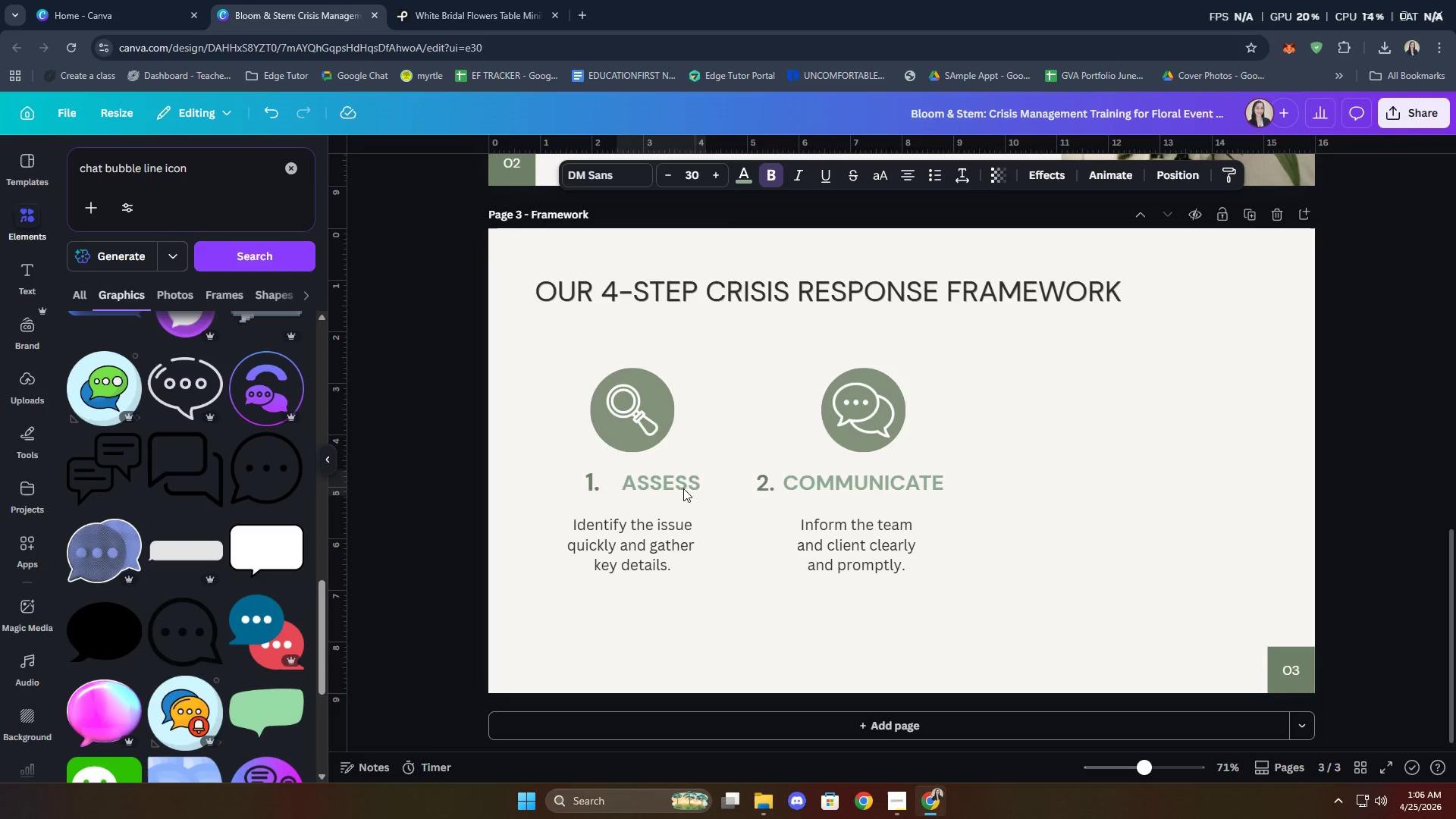 
key(ArrowLeft)
 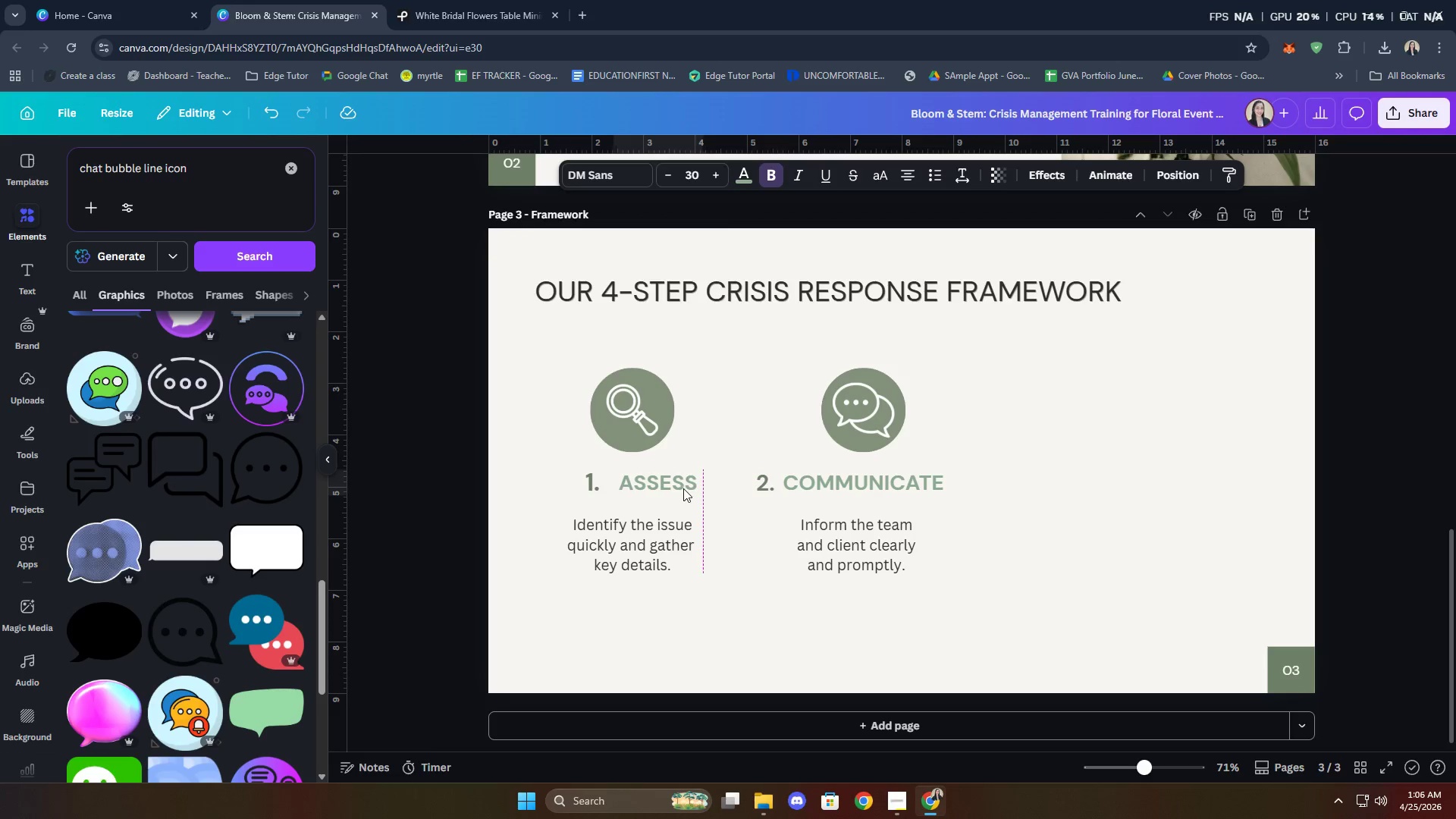 
key(ArrowLeft)
 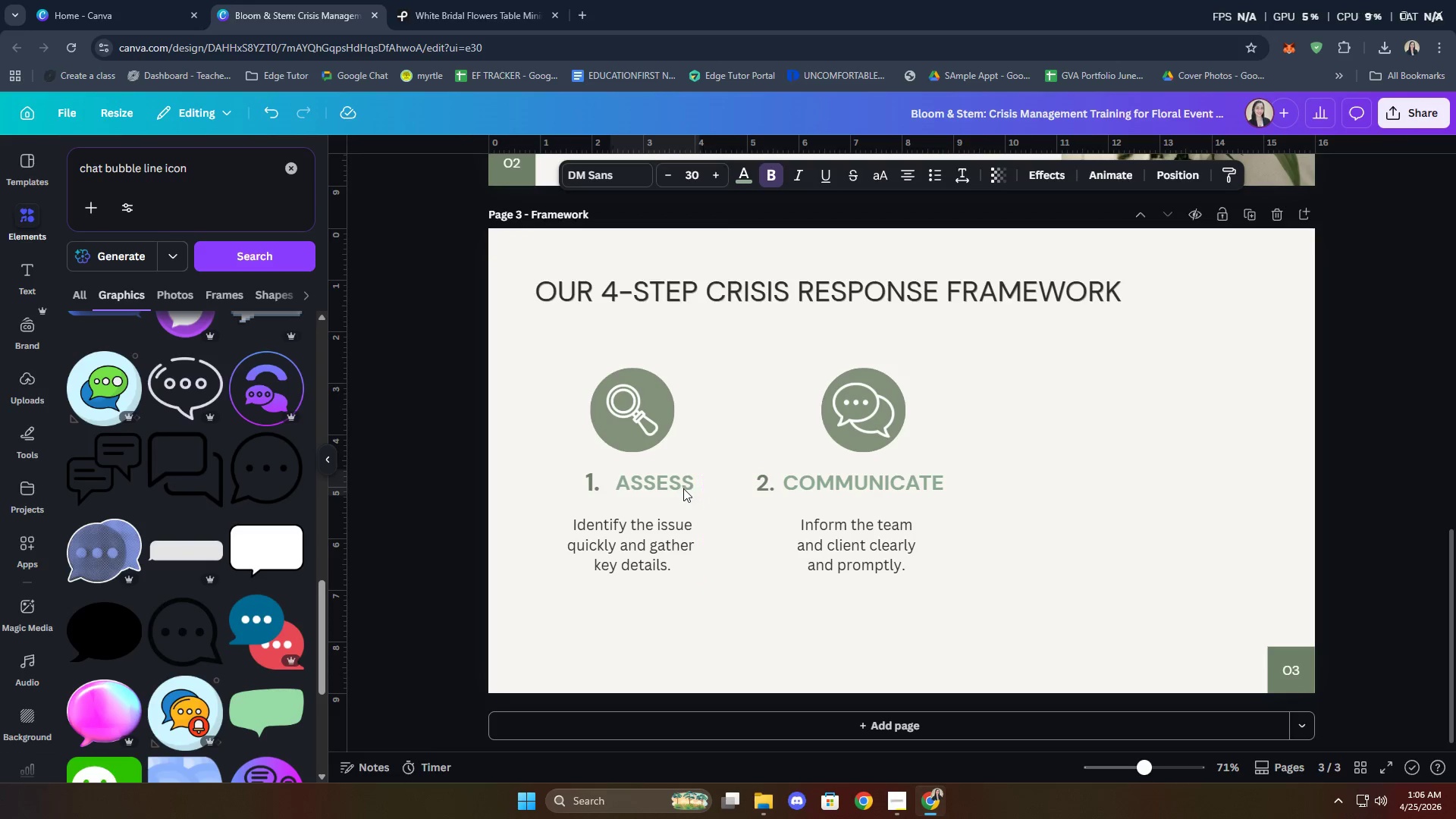 
key(ArrowLeft)
 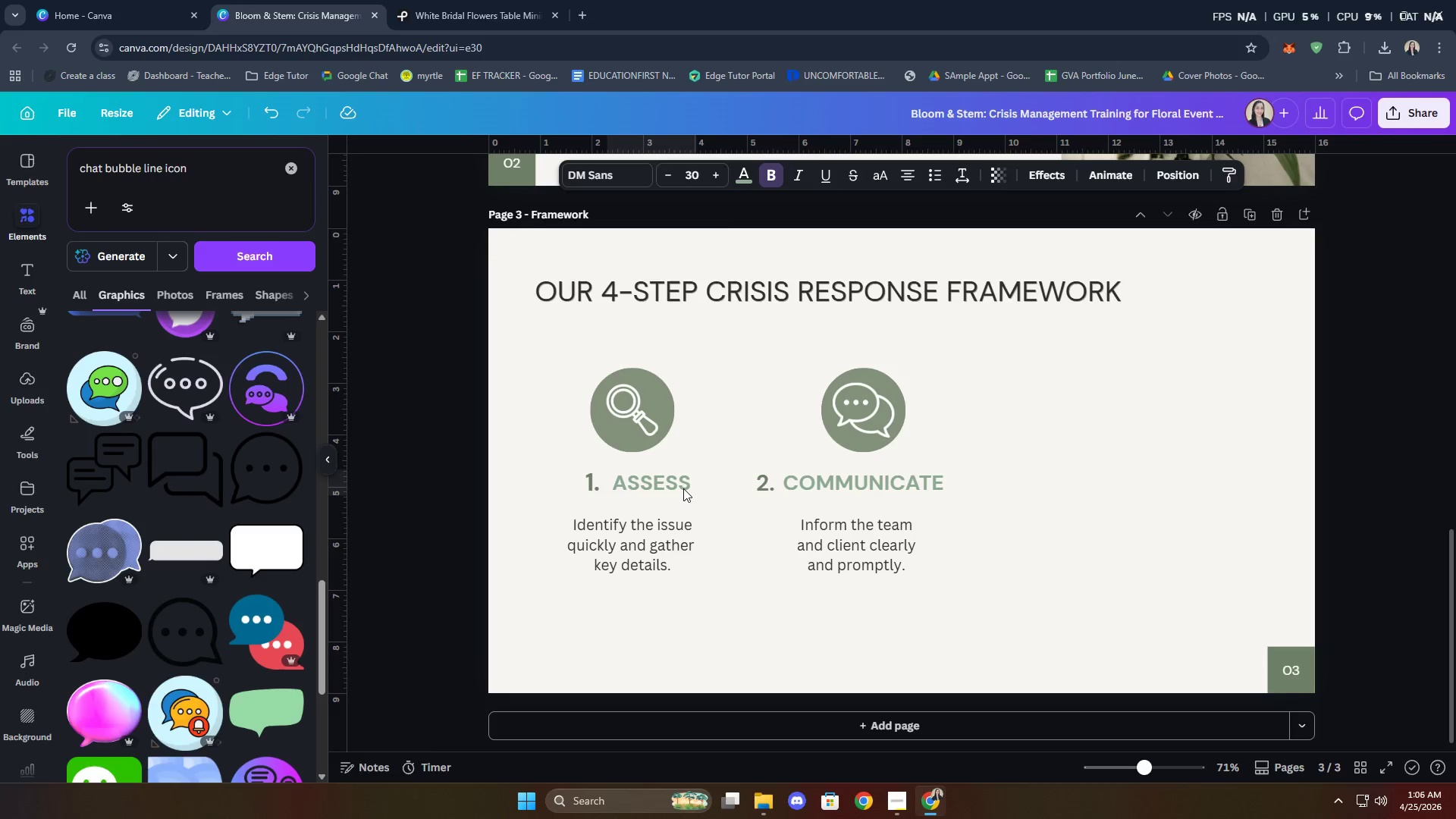 
key(ArrowLeft)
 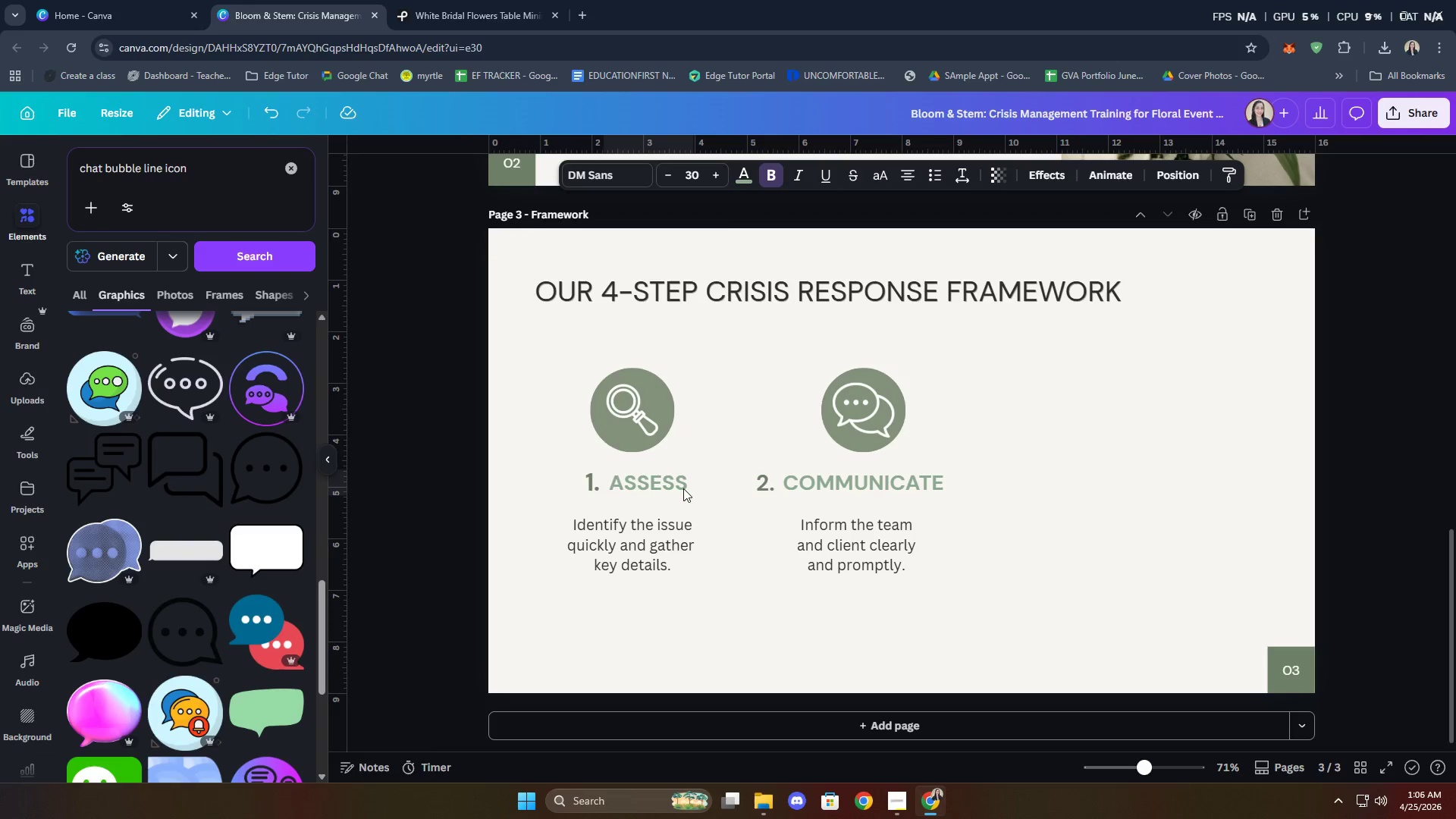 
key(ArrowLeft)
 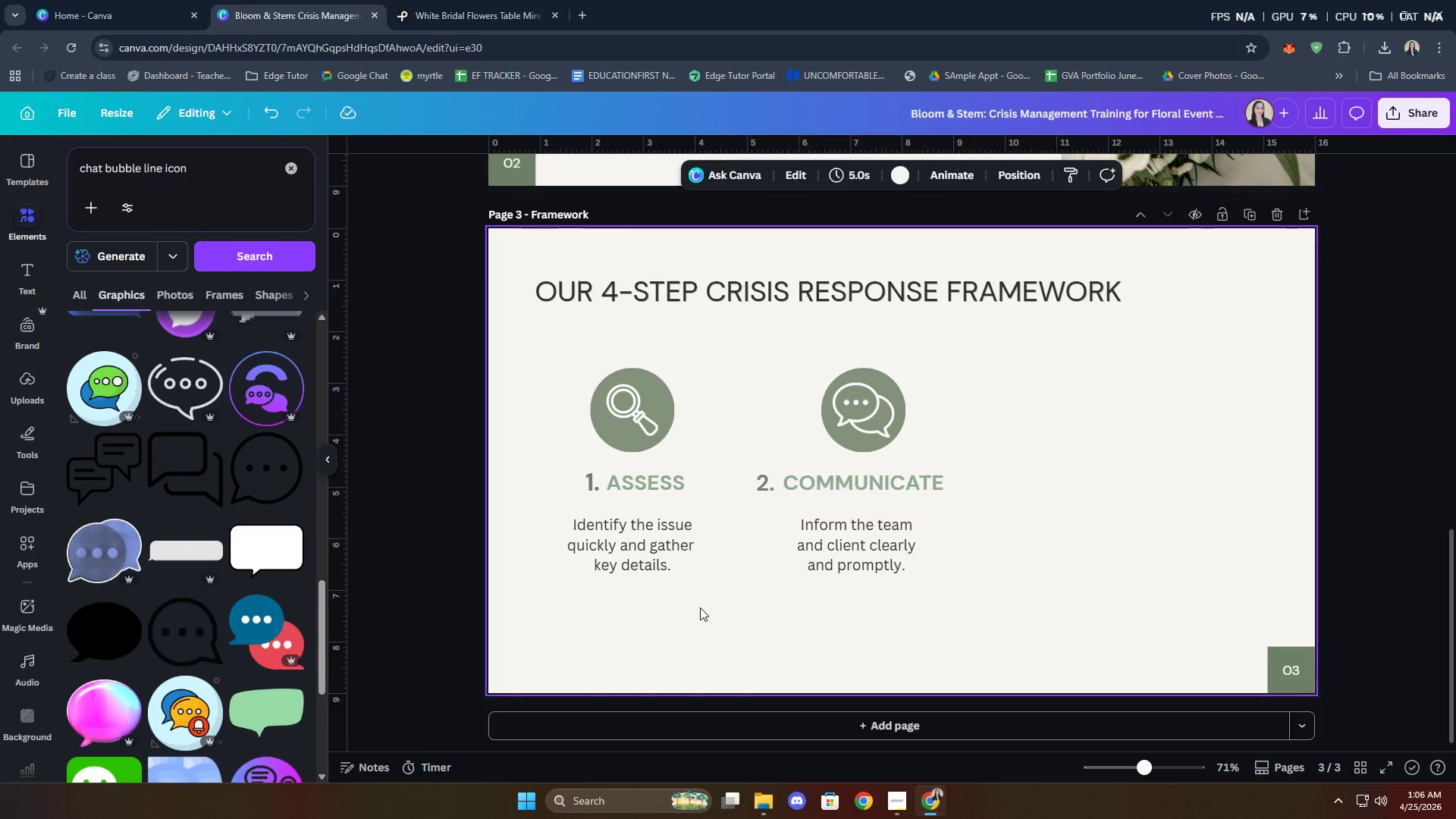 
left_click([644, 486])
 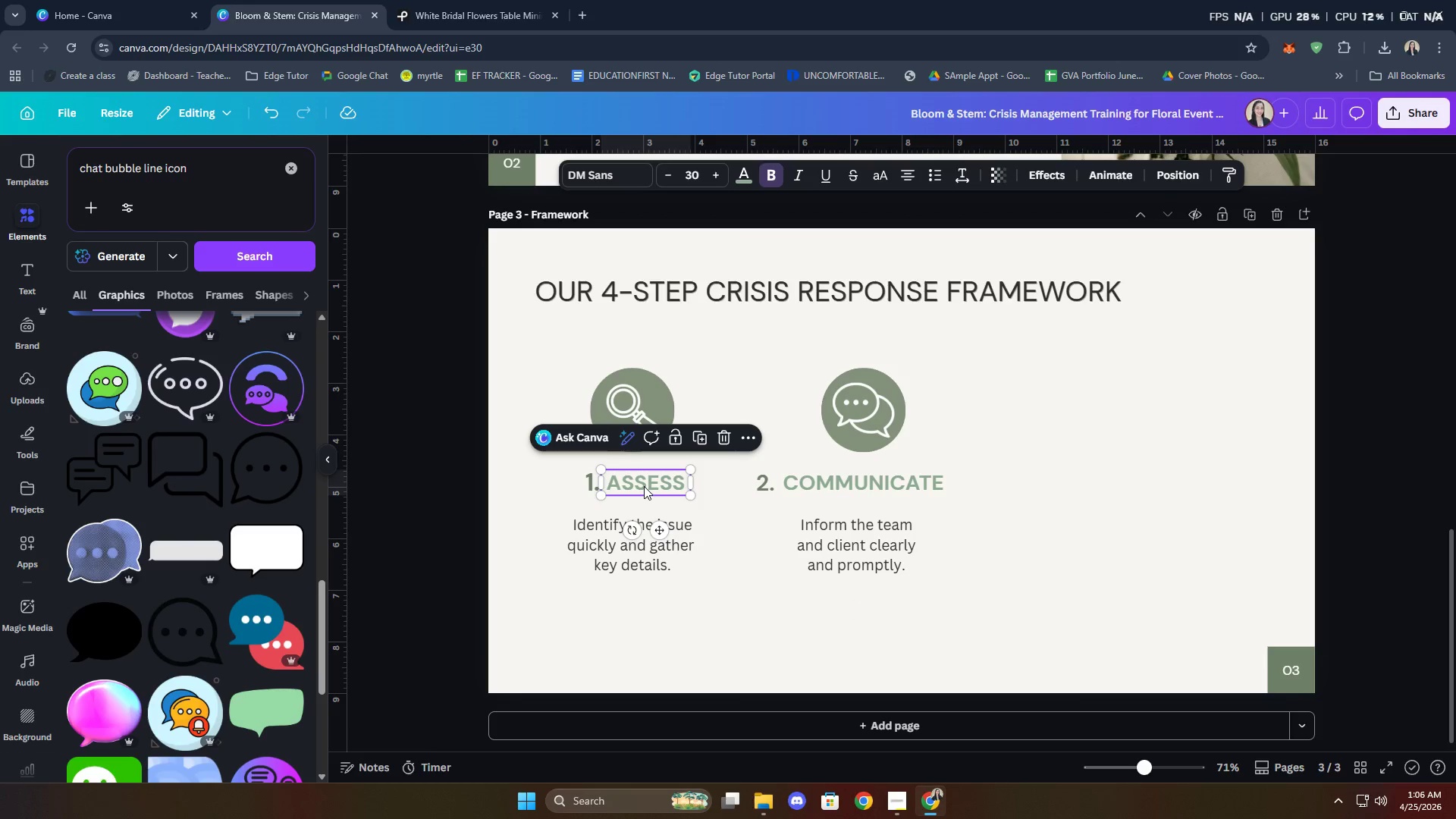 
hold_key(key=ShiftLeft, duration=1.97)
left_click([588, 483])
 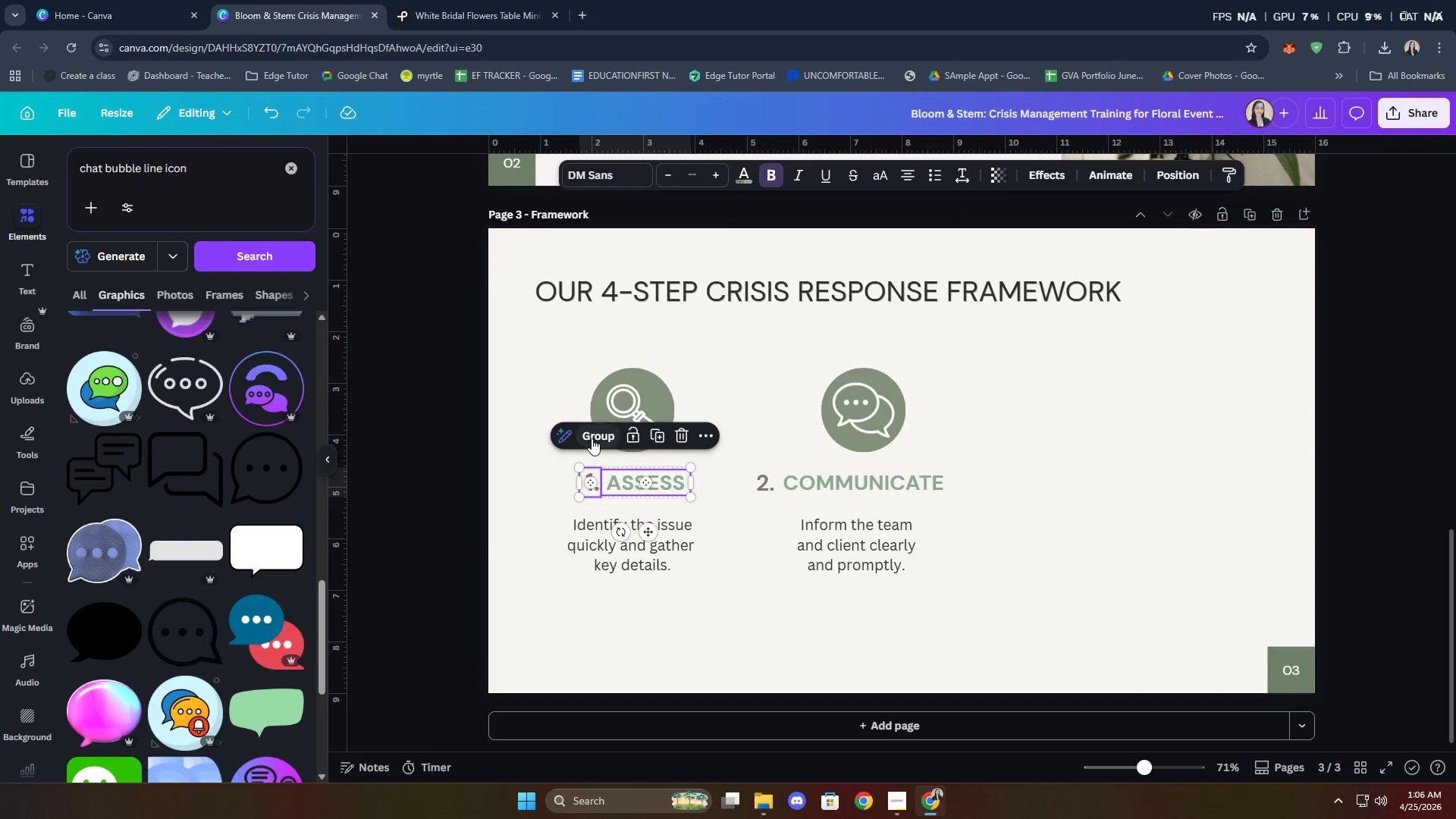 
left_click([592, 438])
 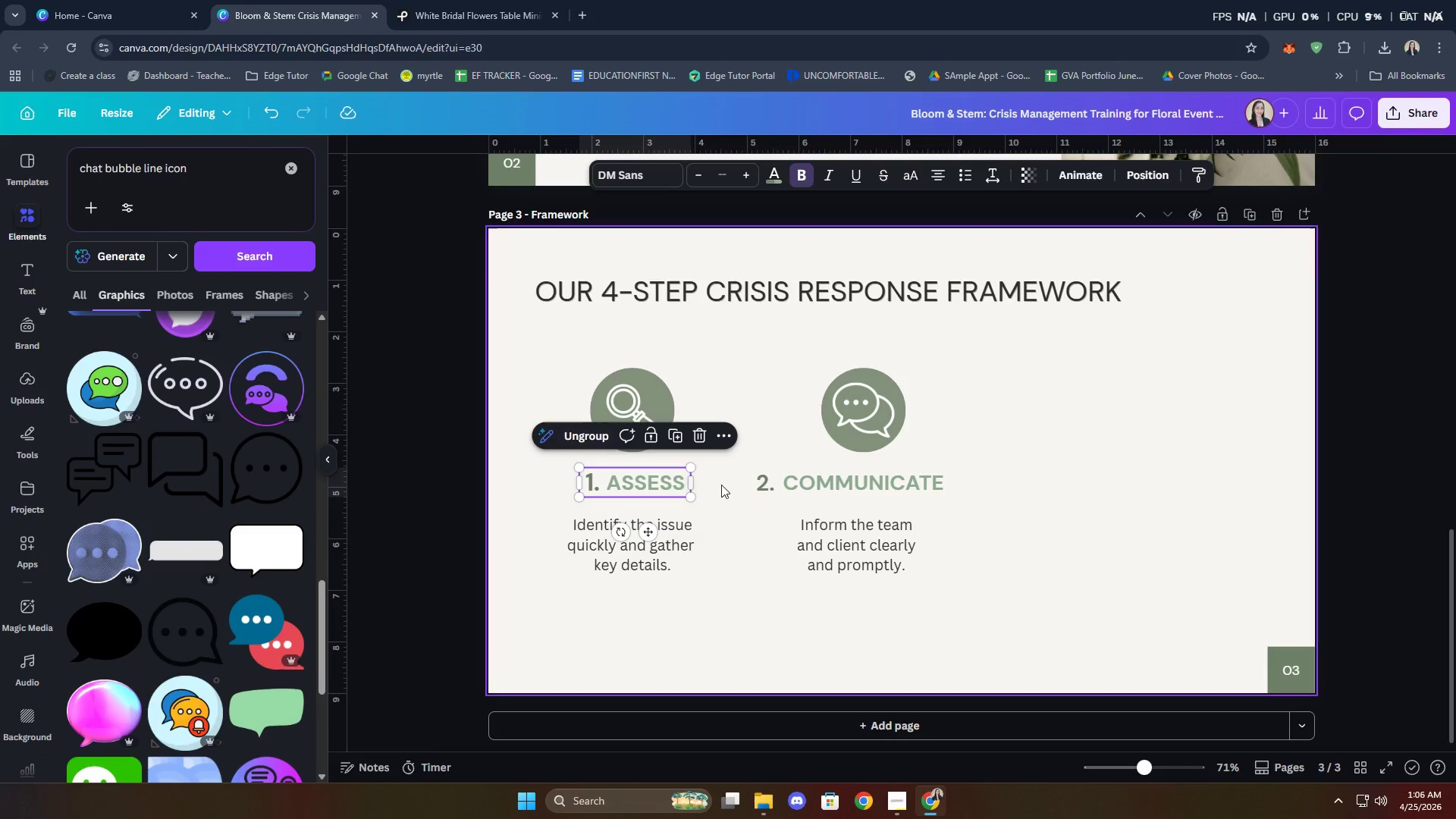 
left_click([849, 481])
 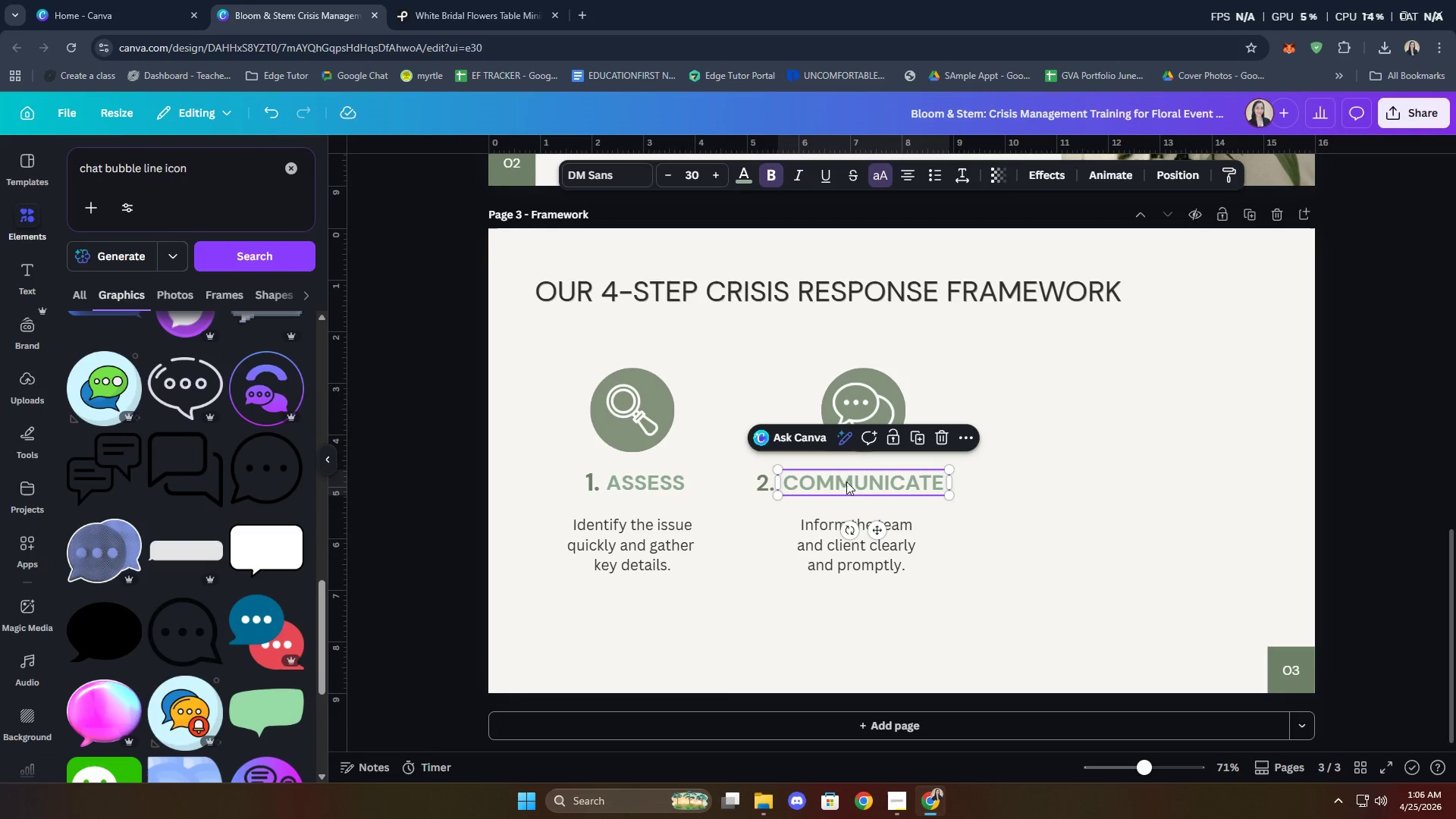 
hold_key(key=ShiftLeft, duration=0.72)
 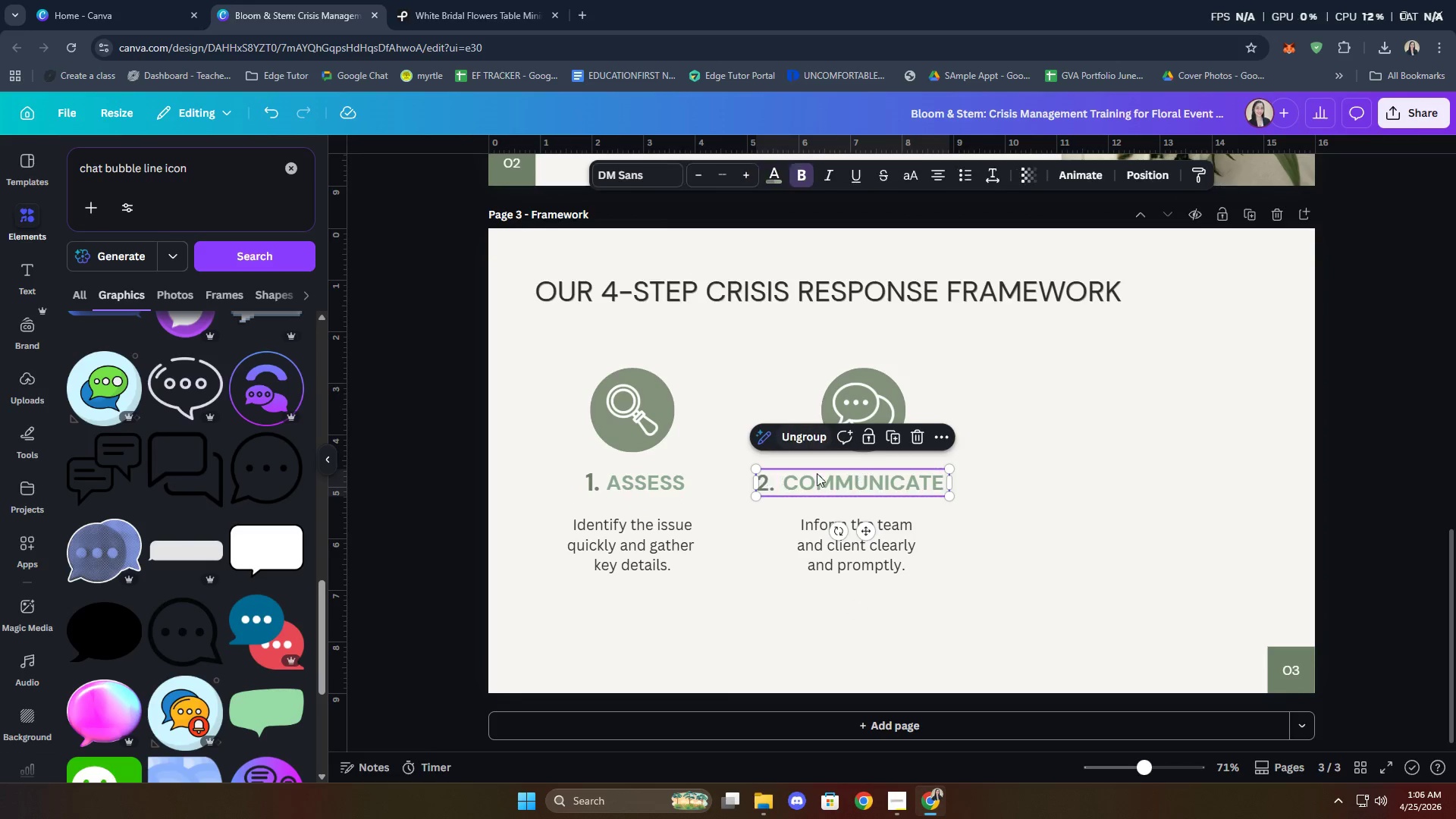 
double_click([811, 639])
 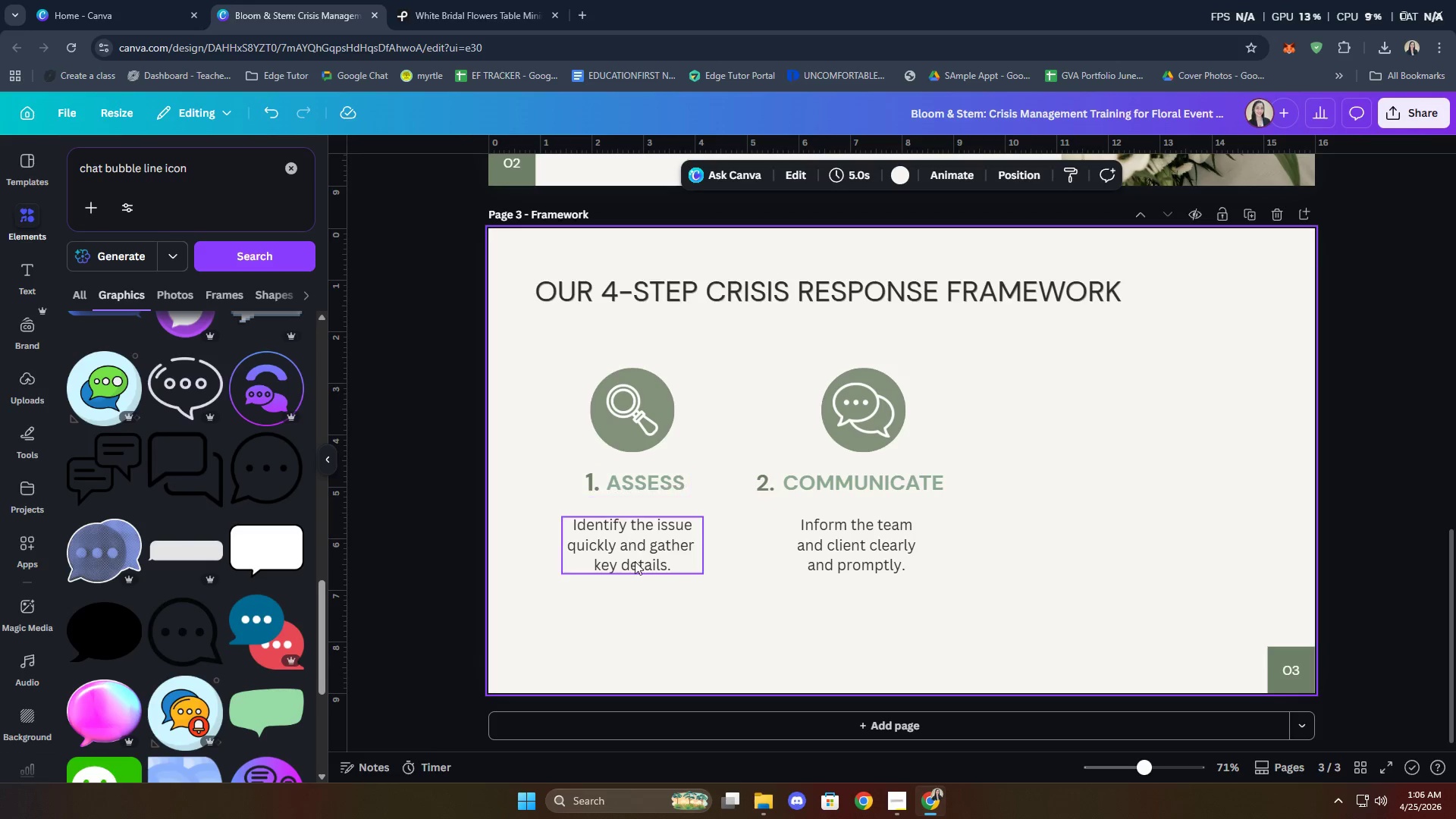 
left_click_drag(start_coordinate=[932, 643], to_coordinate=[547, 375])
 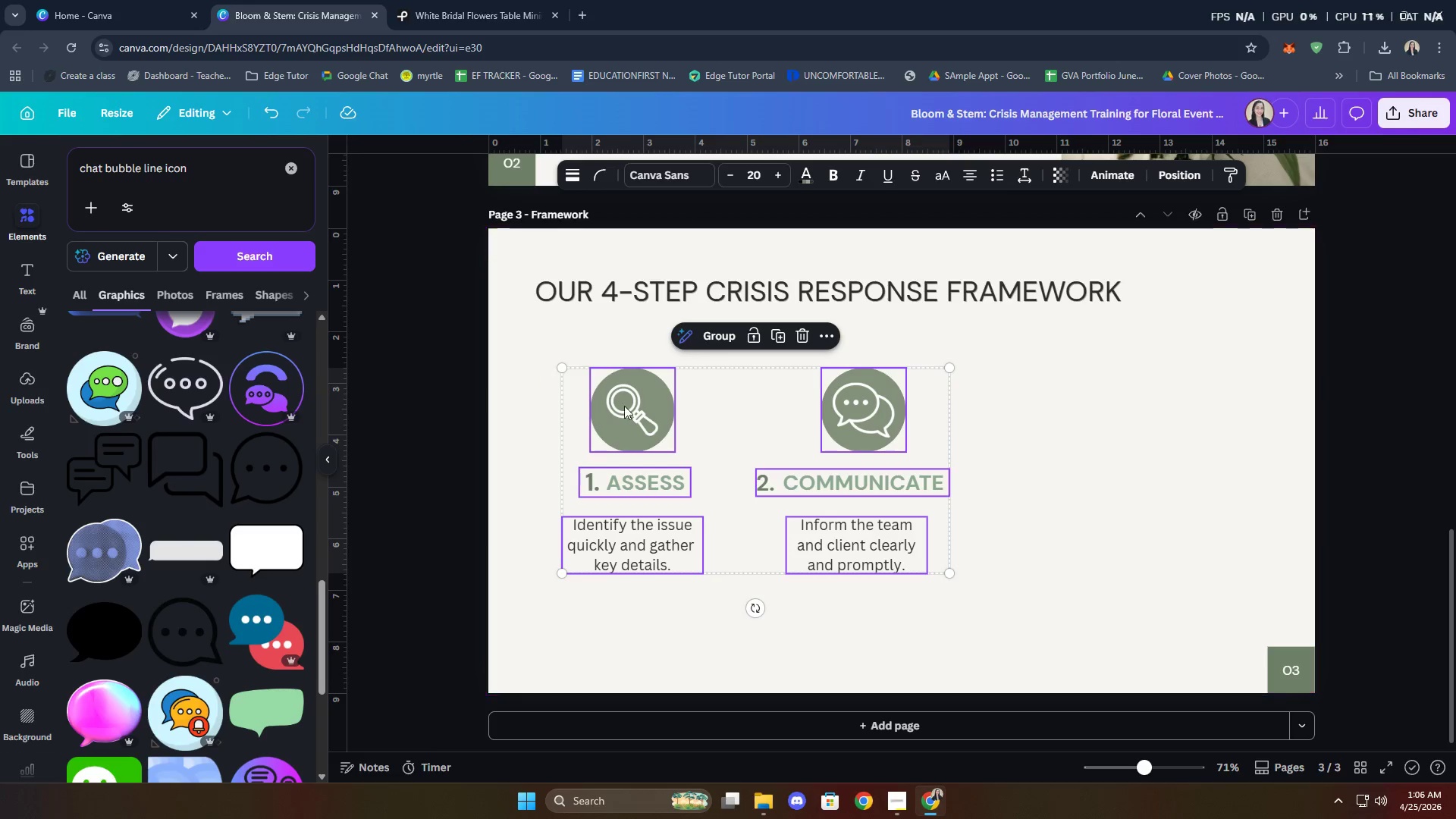 
right_click([627, 406])
 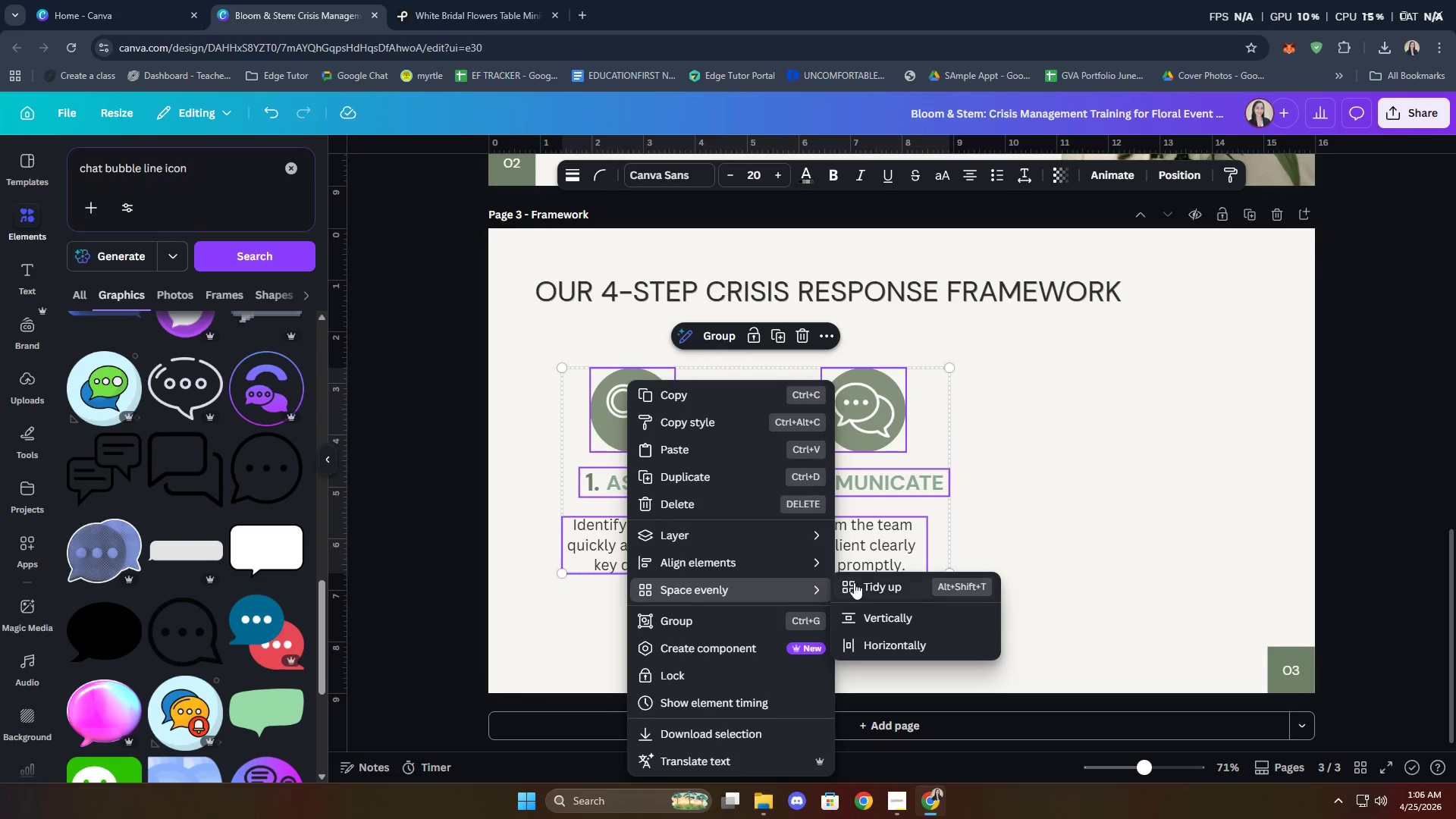 
left_click([856, 582])
 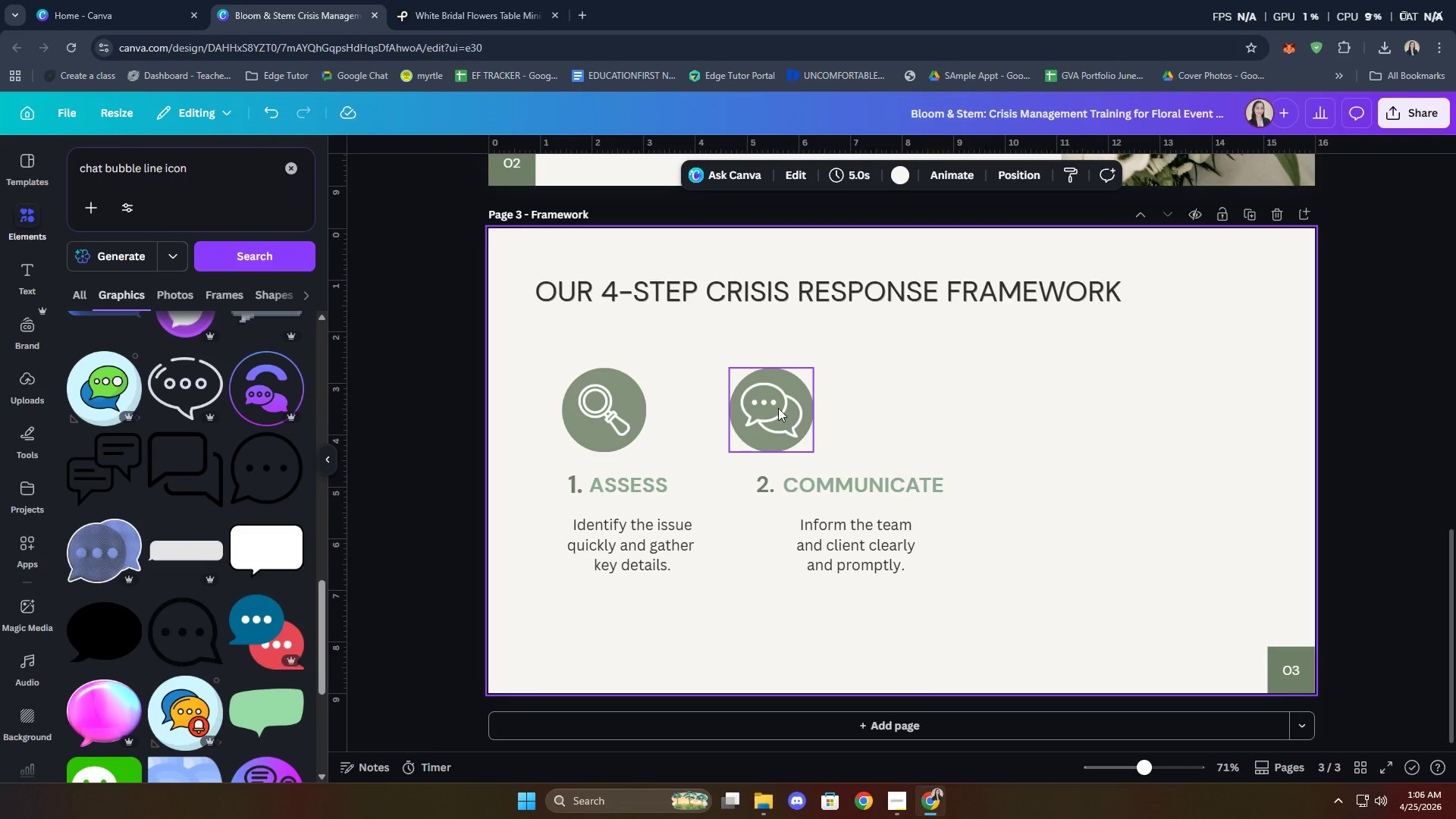 
wait(5.75)
 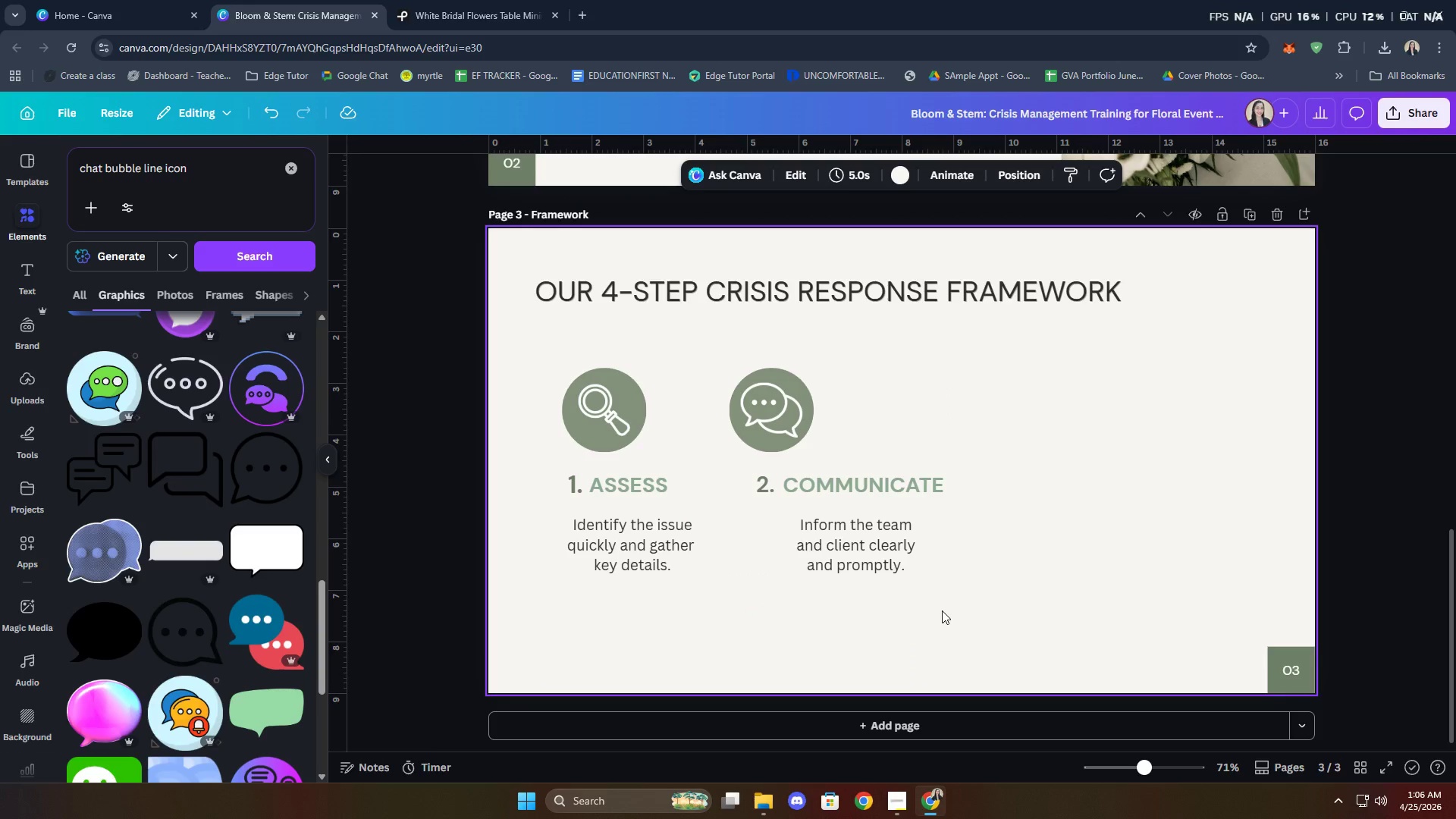 
left_click_drag(start_coordinate=[777, 408], to_coordinate=[857, 409])
 